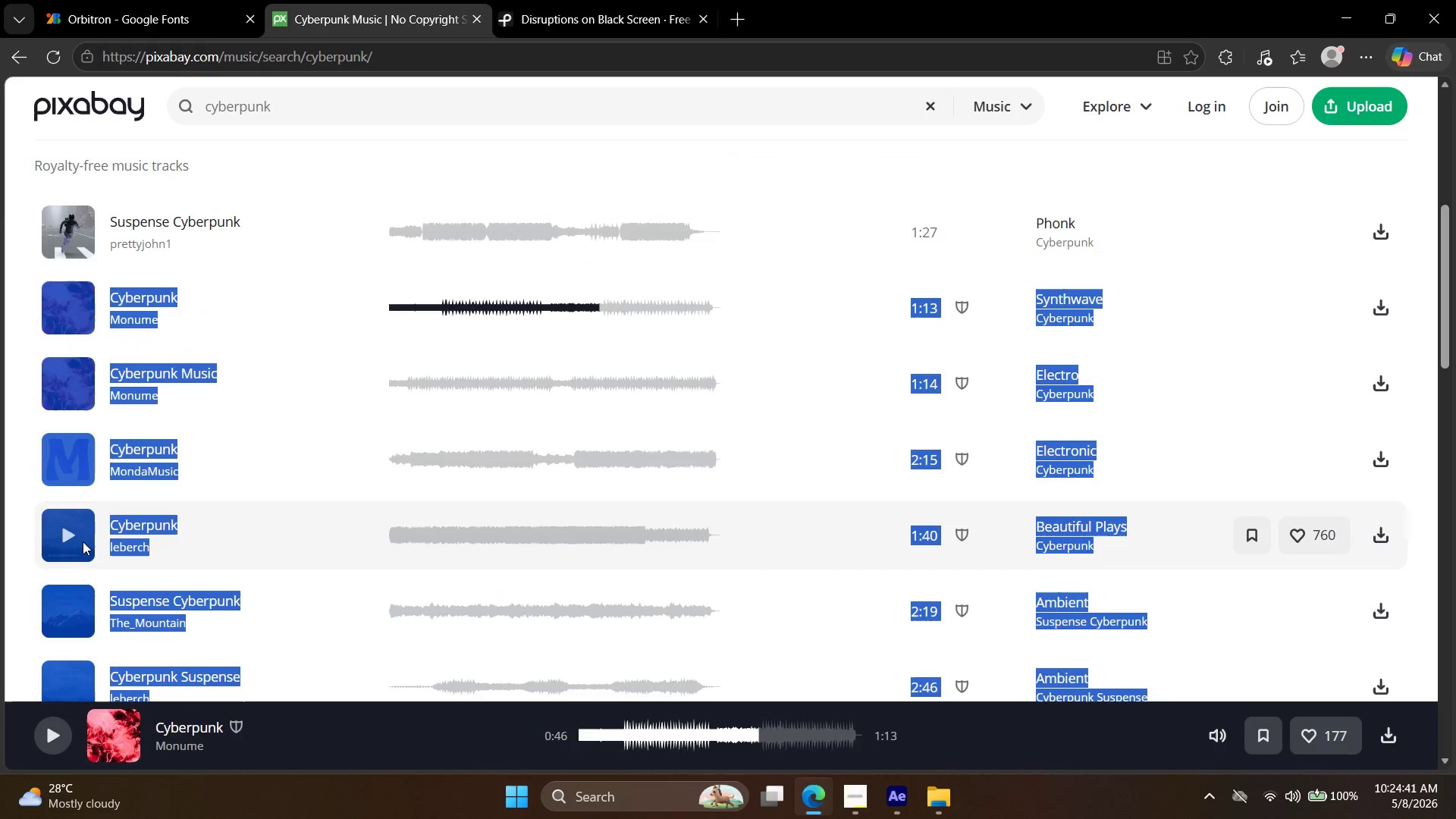 
wait(86.68)
 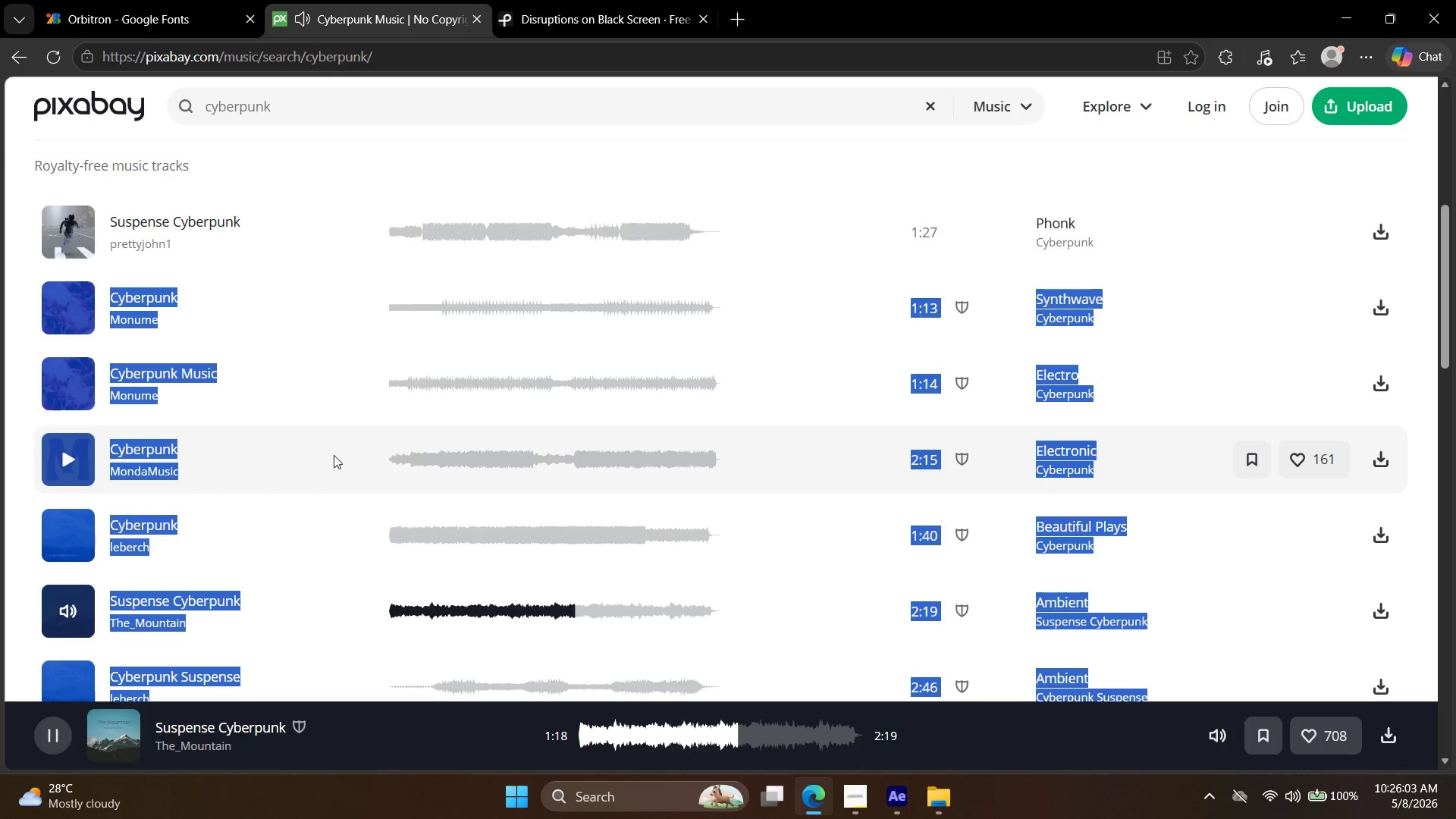 
left_click([86, 471])
 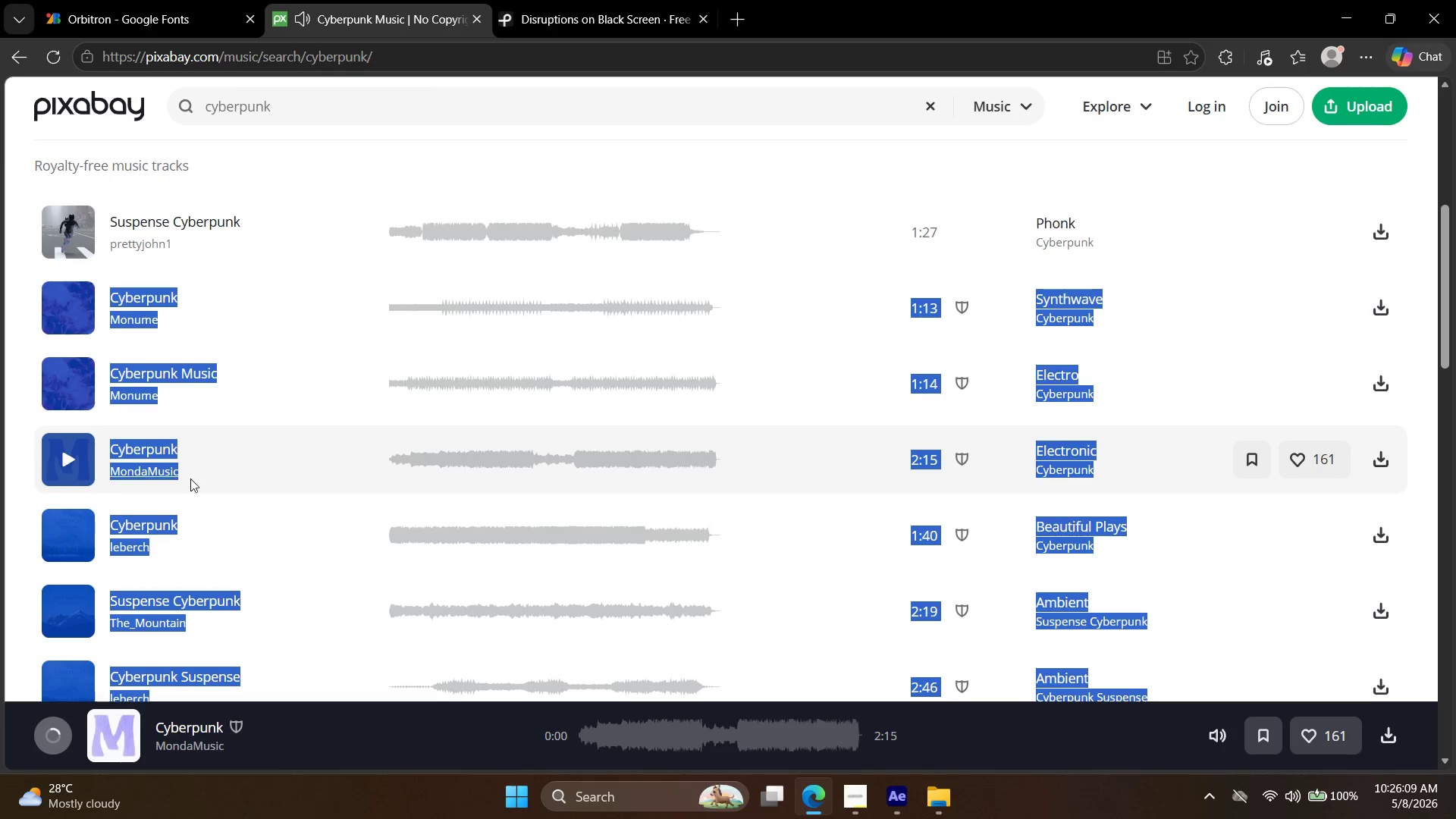 
left_click([280, 490])
 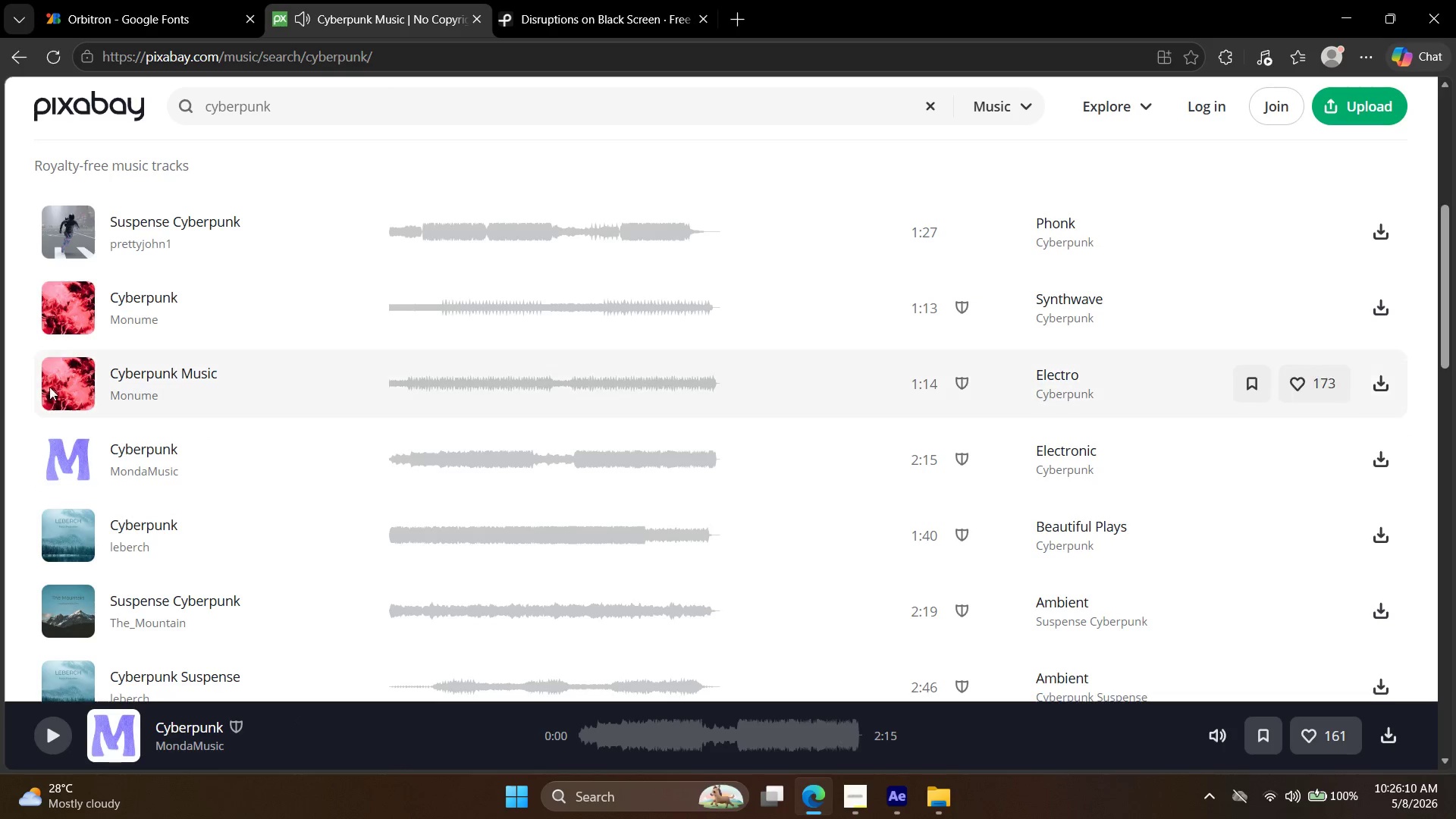 
left_click([55, 410])
 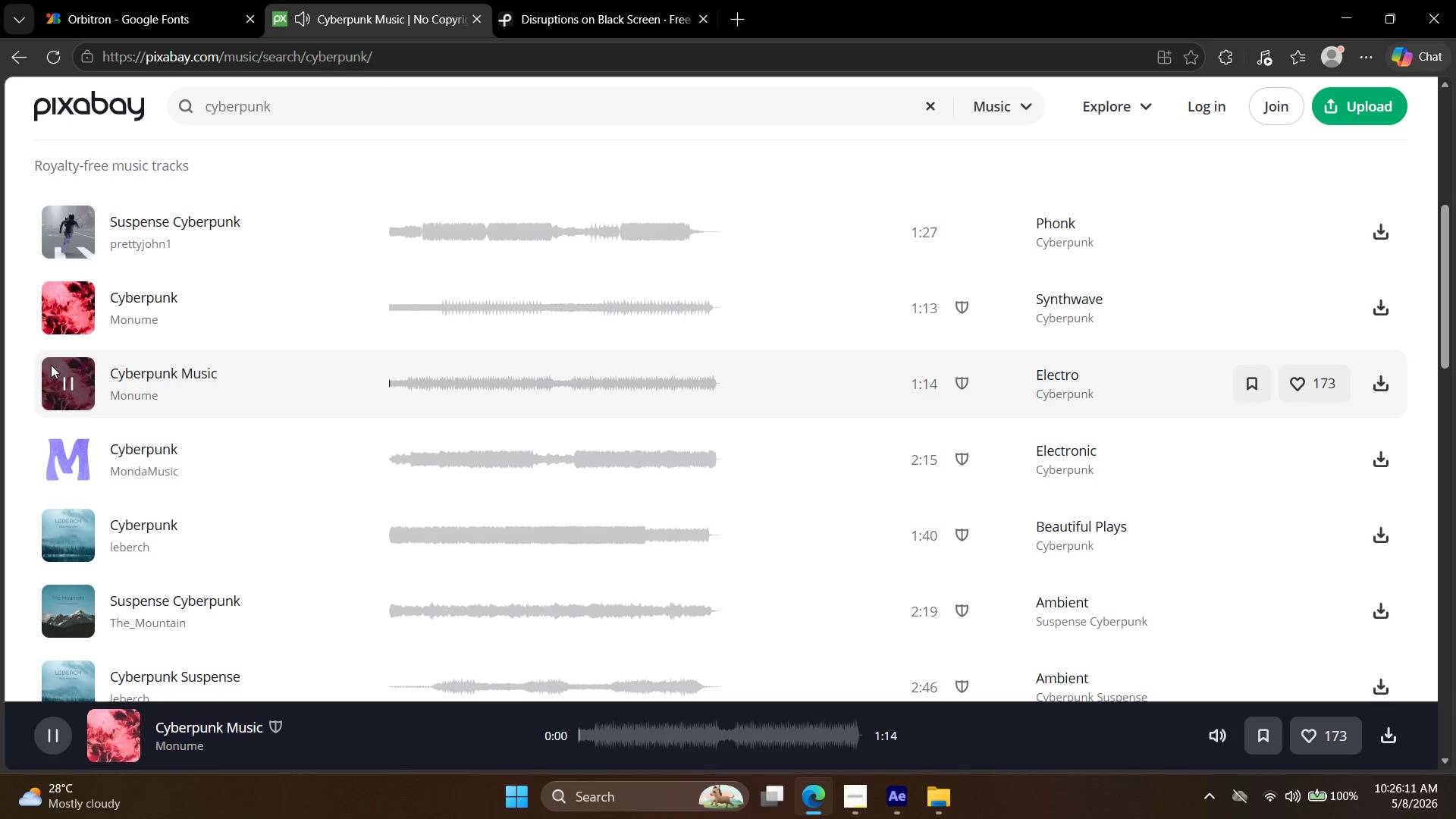 
mouse_move([102, 551])
 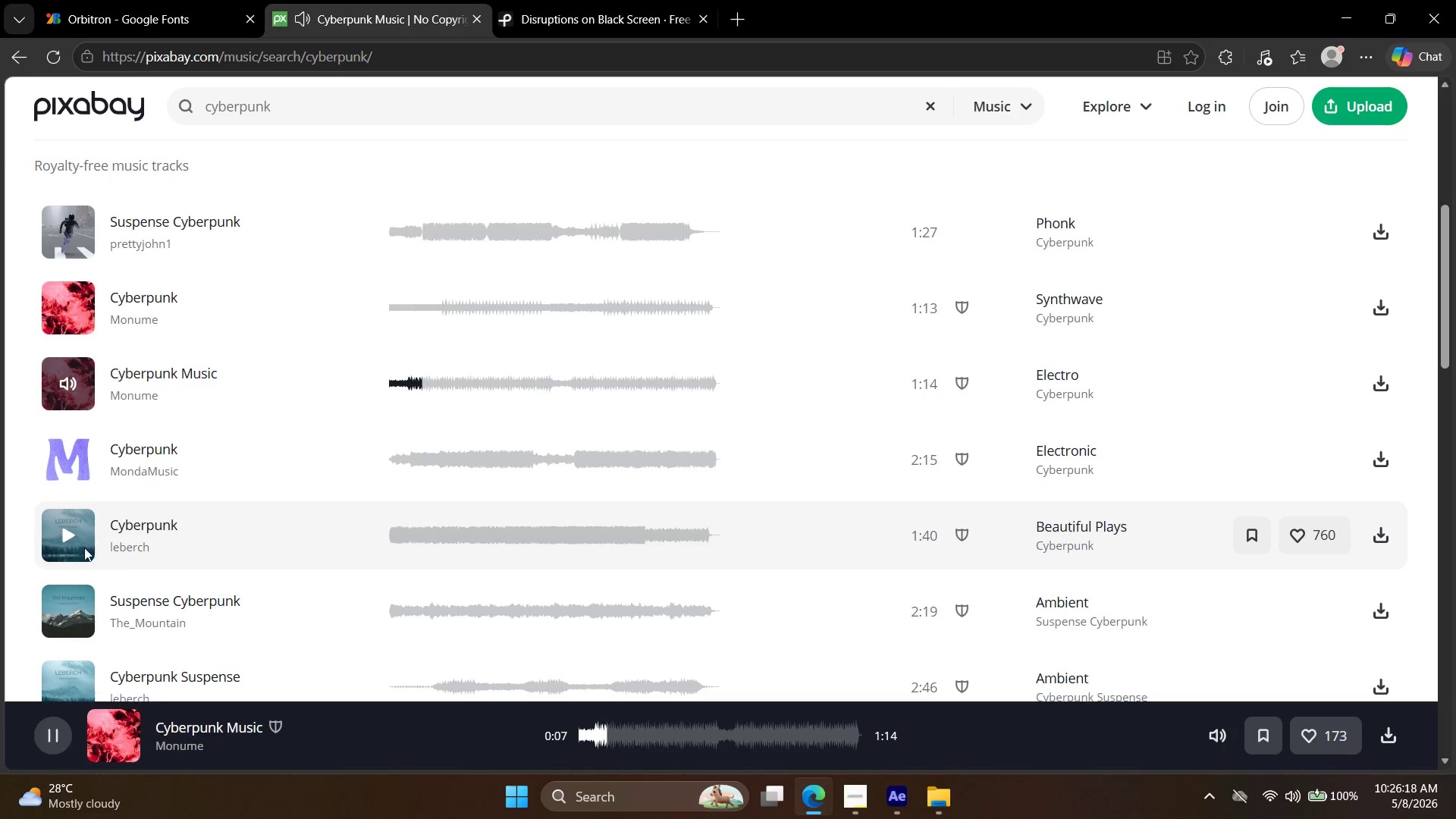 
left_click([79, 546])
 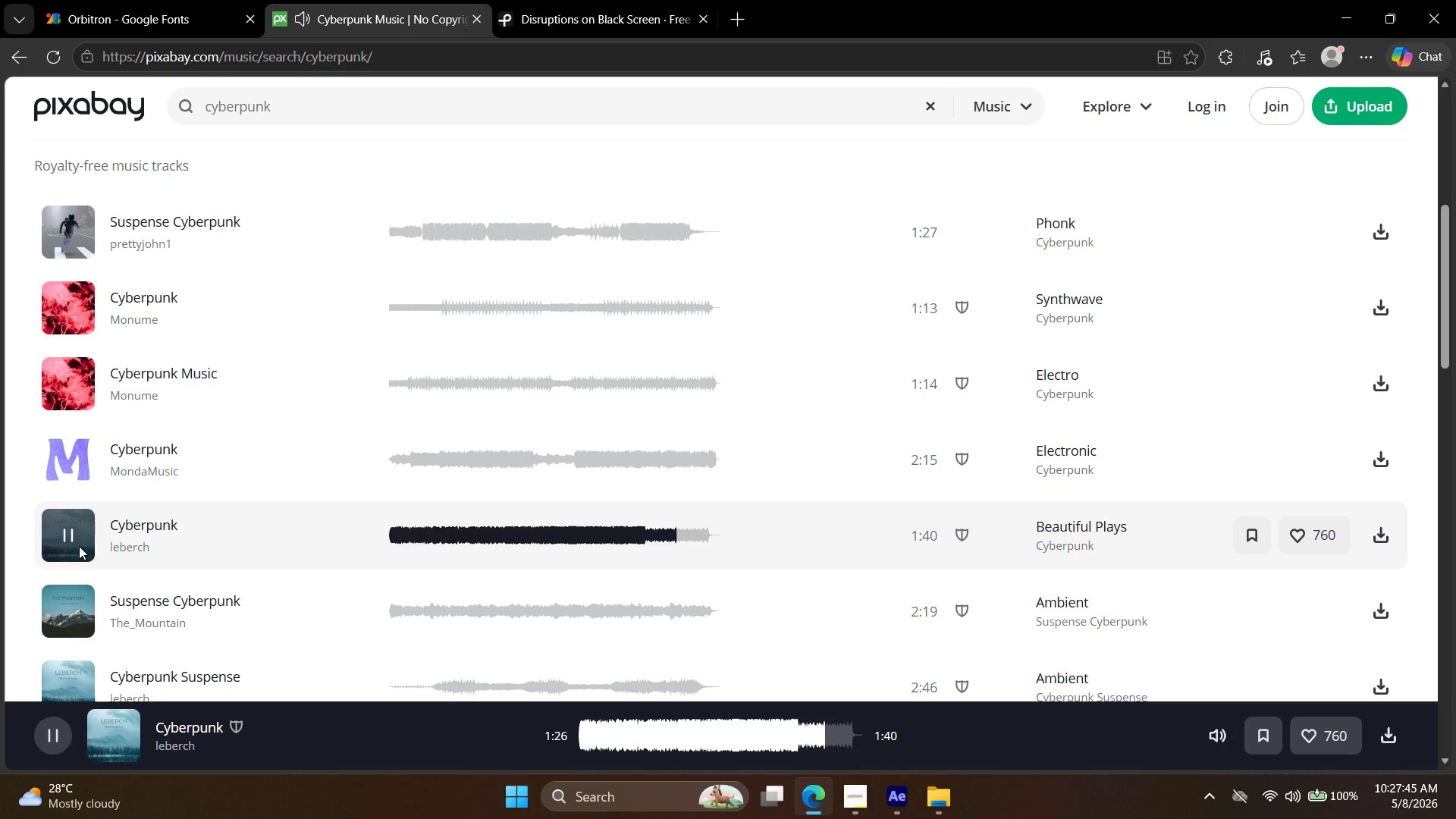 
wait(92.12)
 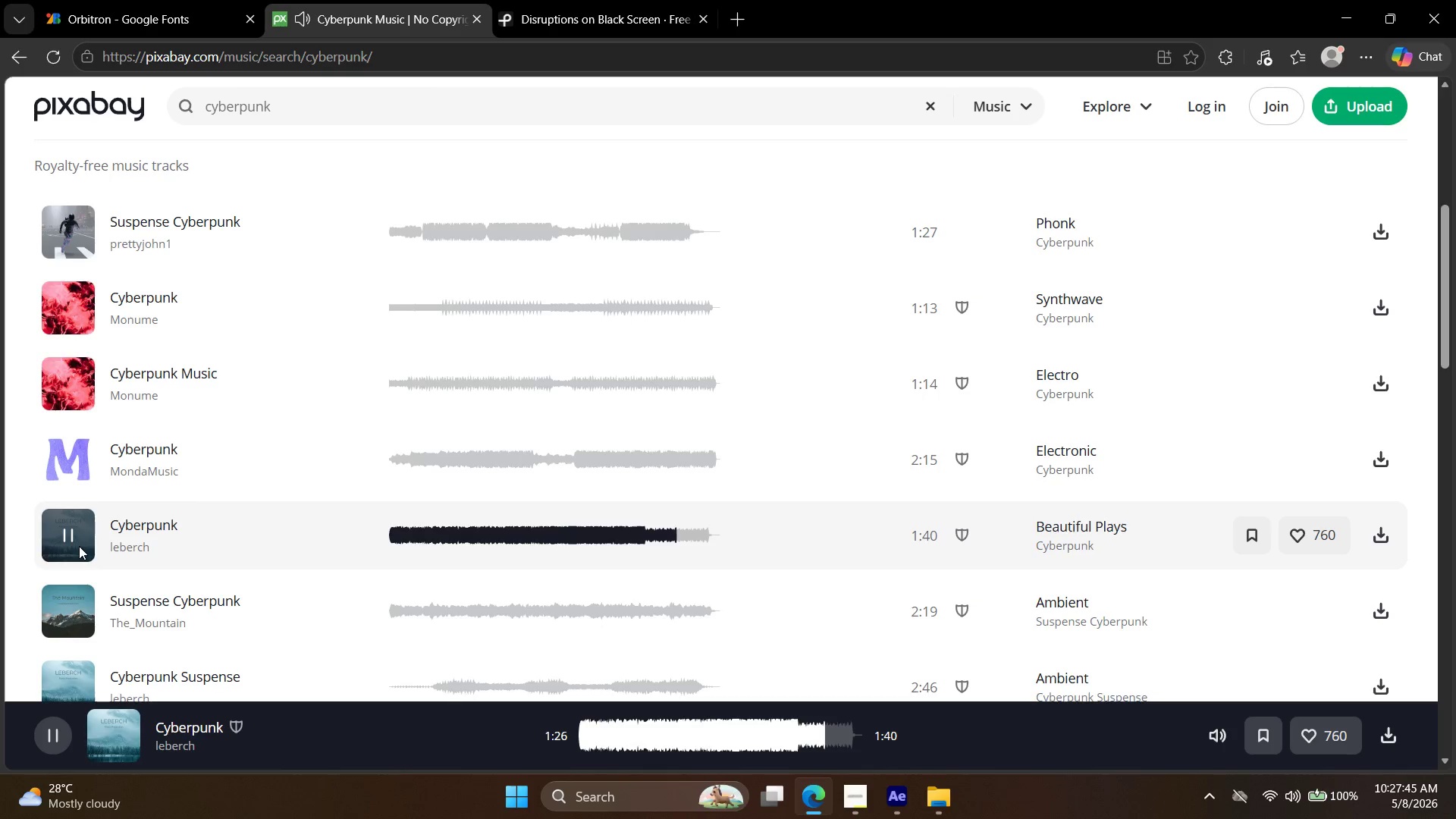 
scroll: coordinate [74, 516], scroll_direction: down, amount: 3.0
 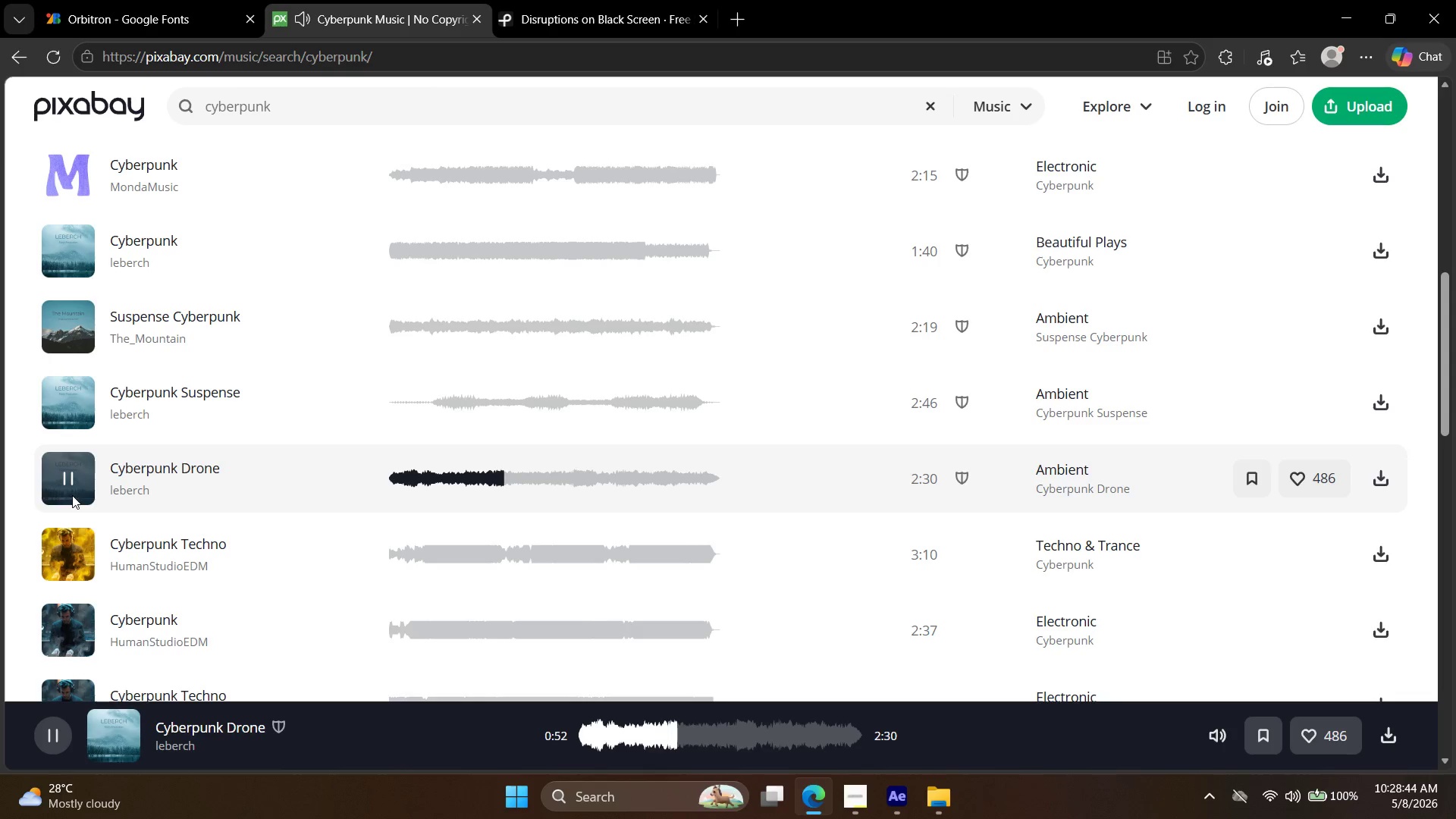 
wait(58.2)
 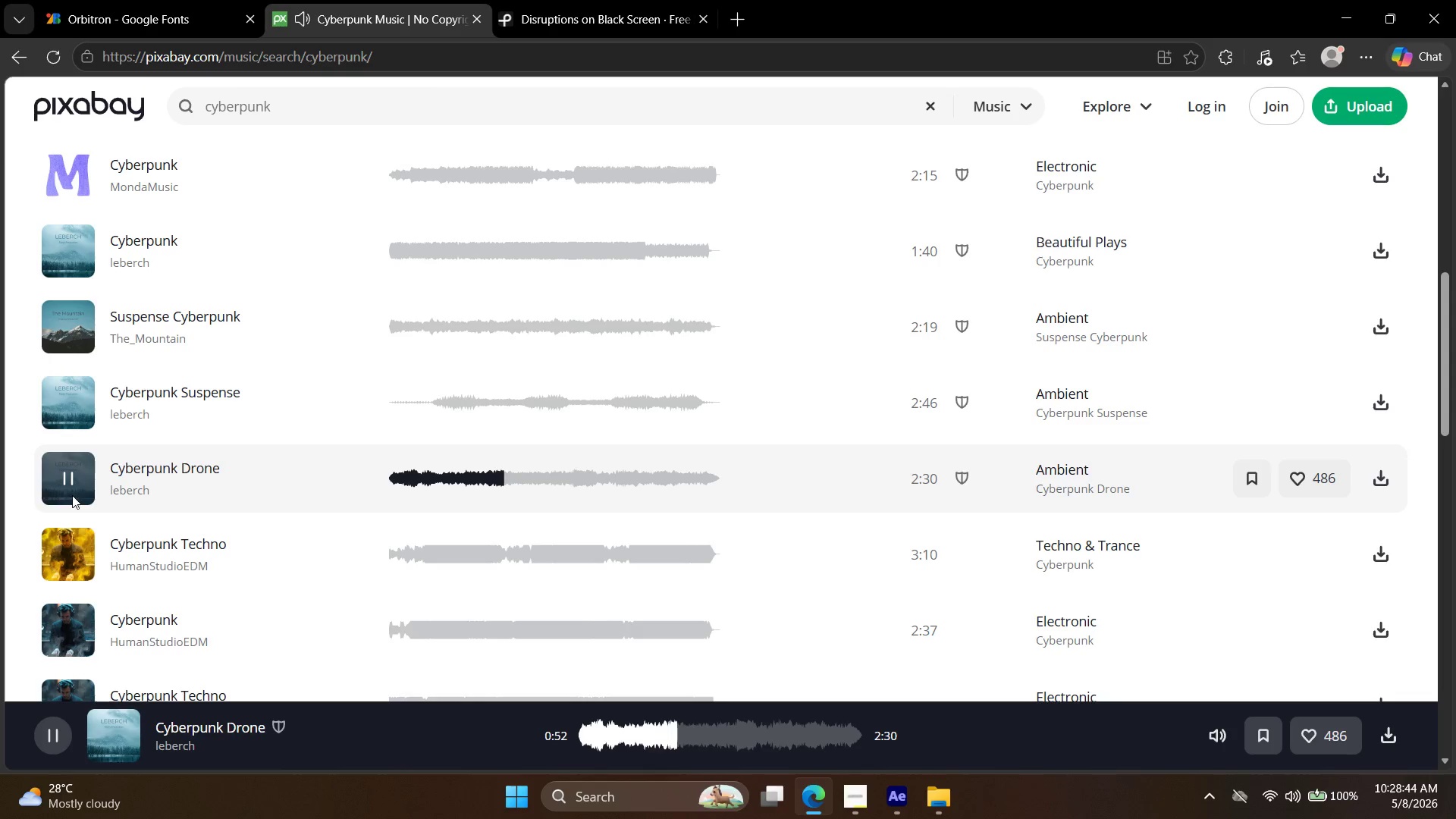 
scroll: coordinate [52, 460], scroll_direction: down, amount: 4.0
 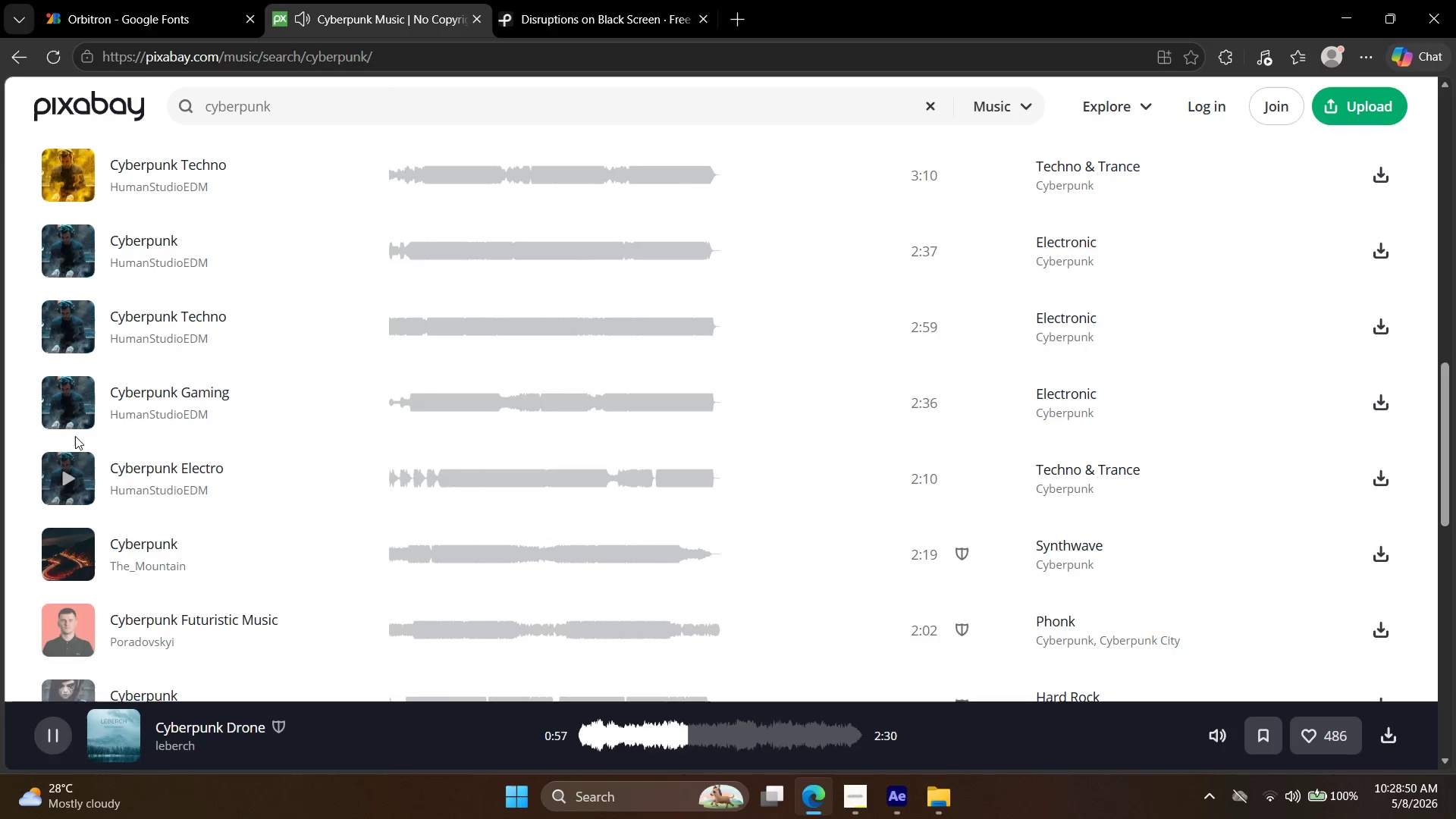 
left_click([63, 460])
 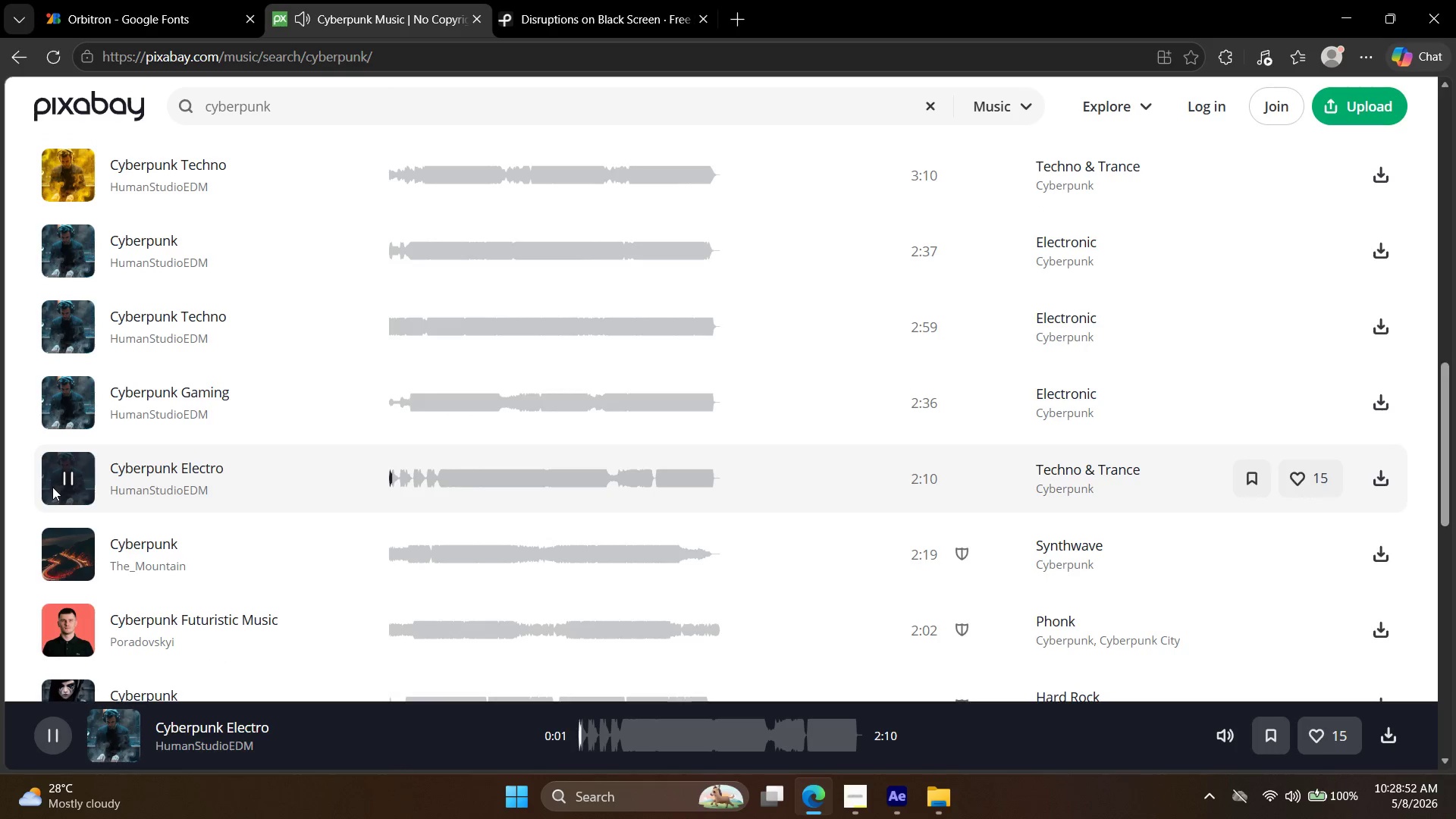 
scroll: coordinate [37, 423], scroll_direction: down, amount: 3.0
 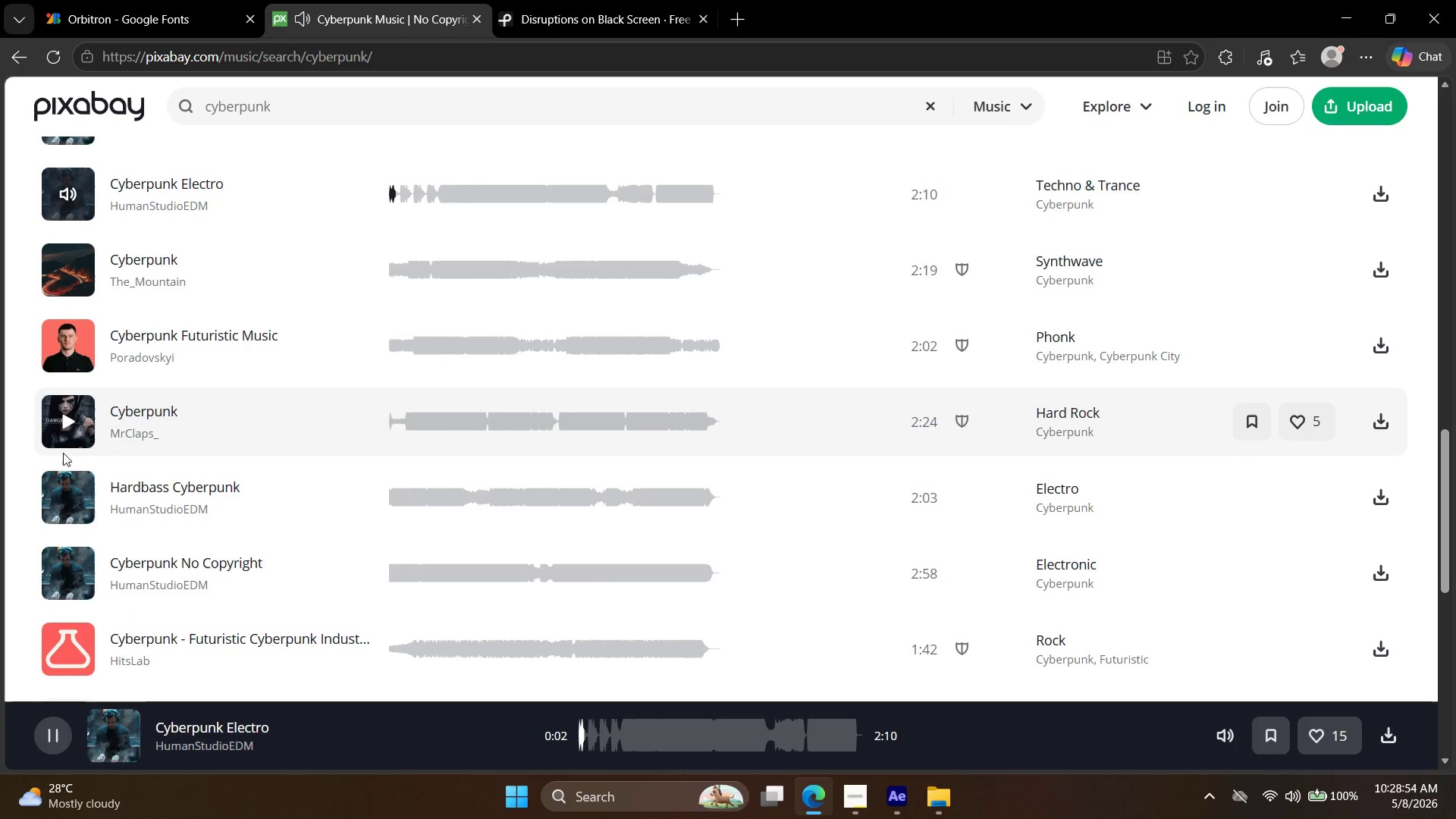 
left_click([72, 439])
 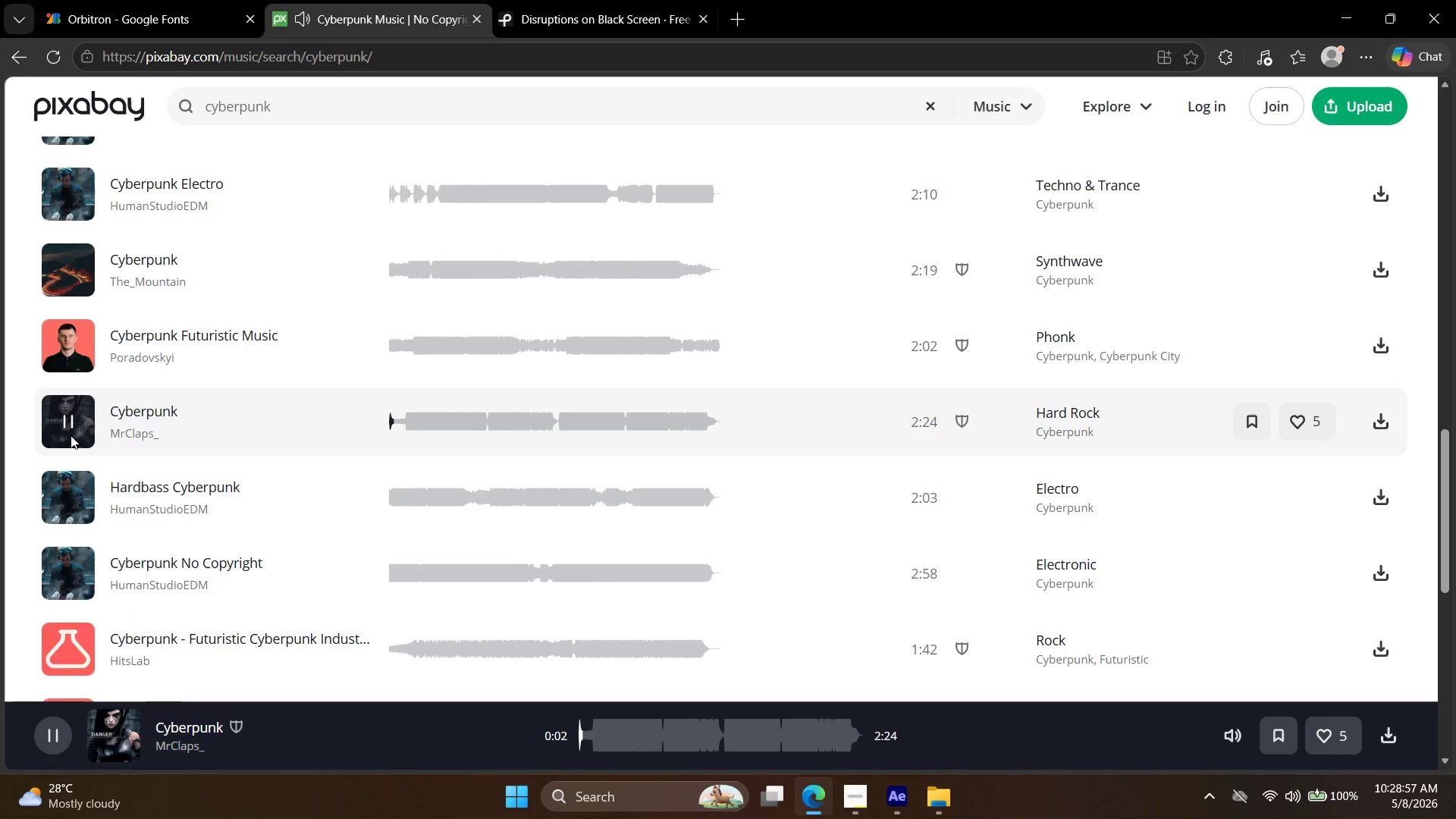 
left_click([58, 504])
 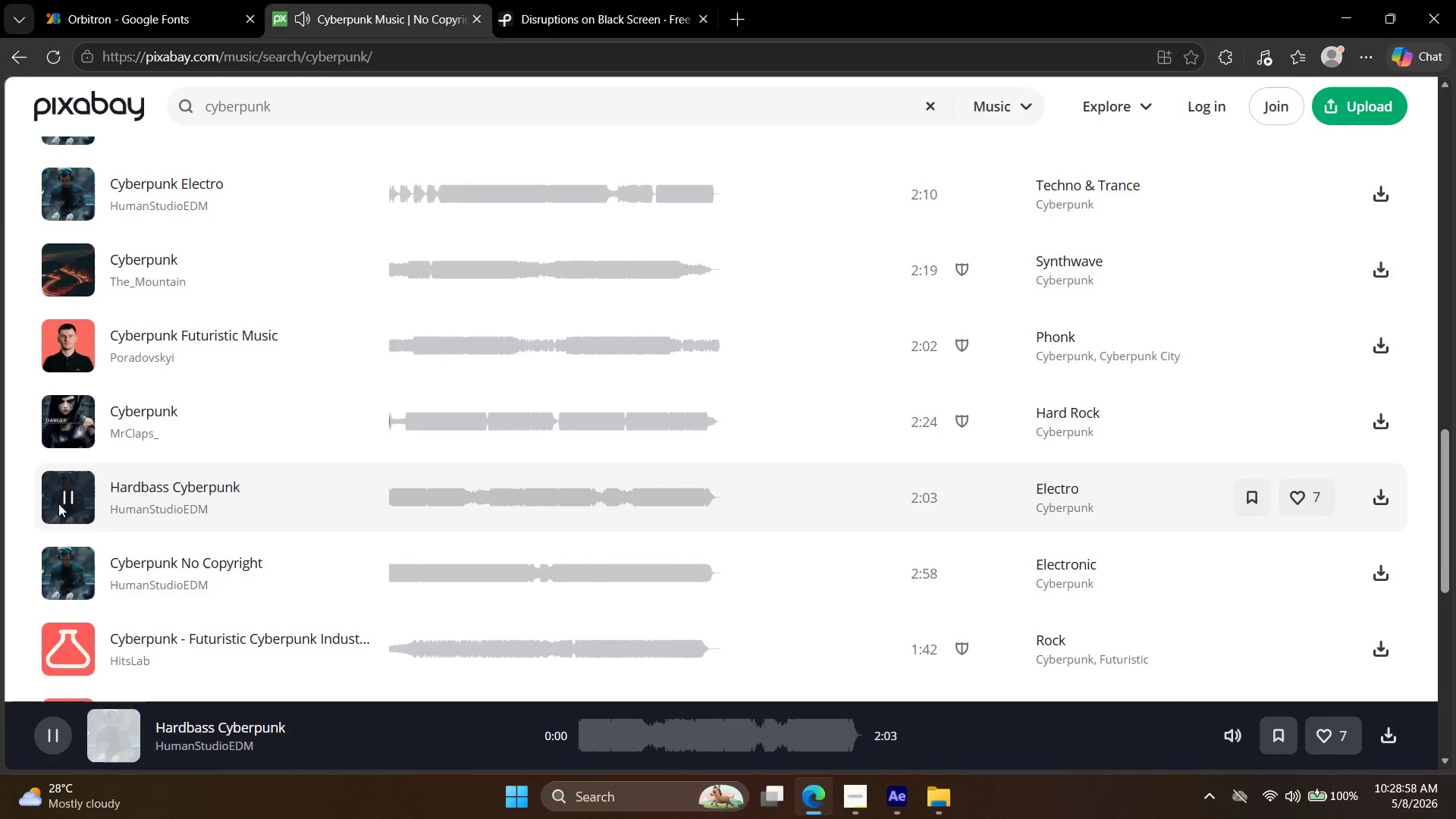 
scroll: coordinate [58, 504], scroll_direction: down, amount: 2.0
 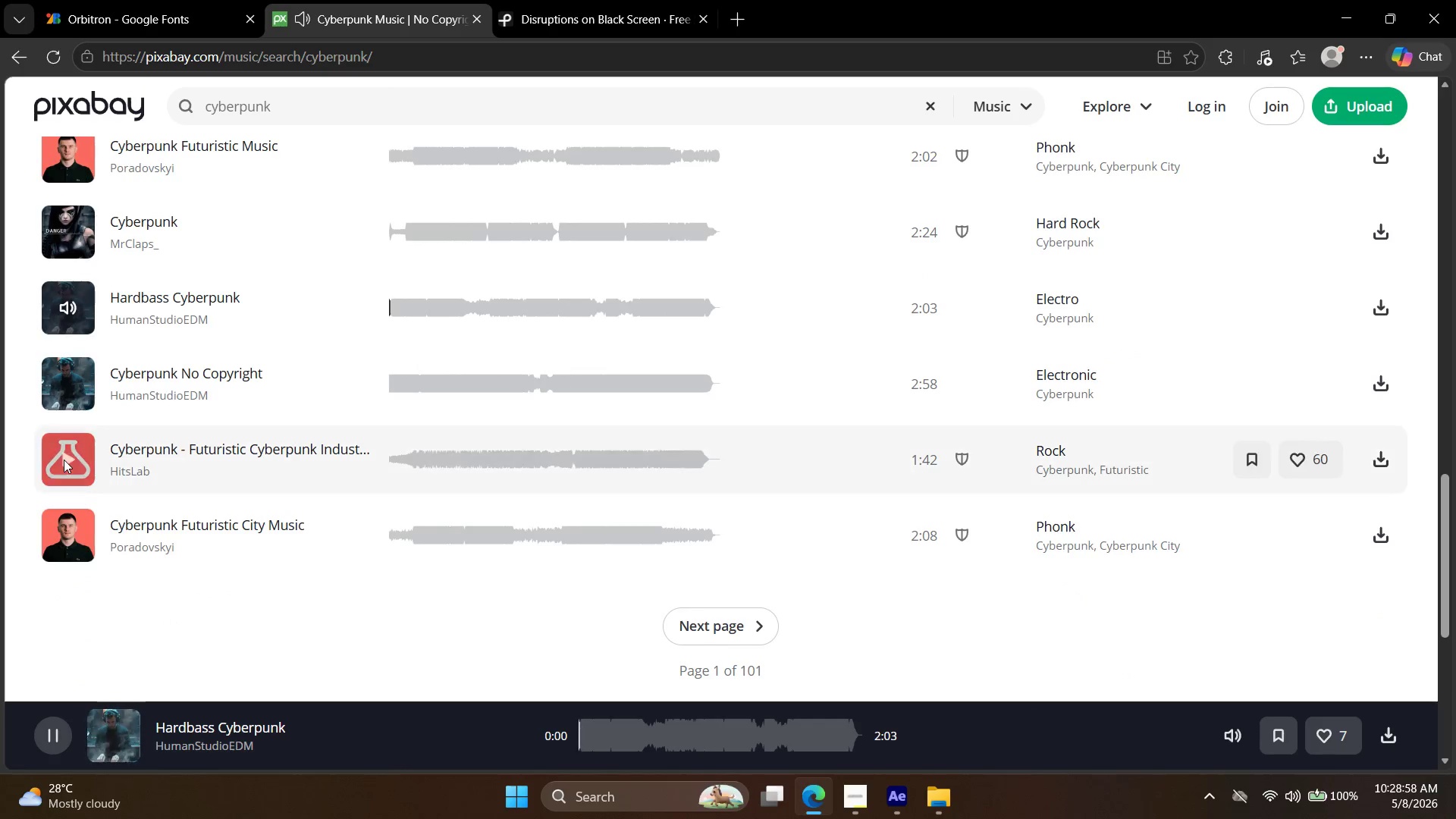 
left_click([64, 460])
 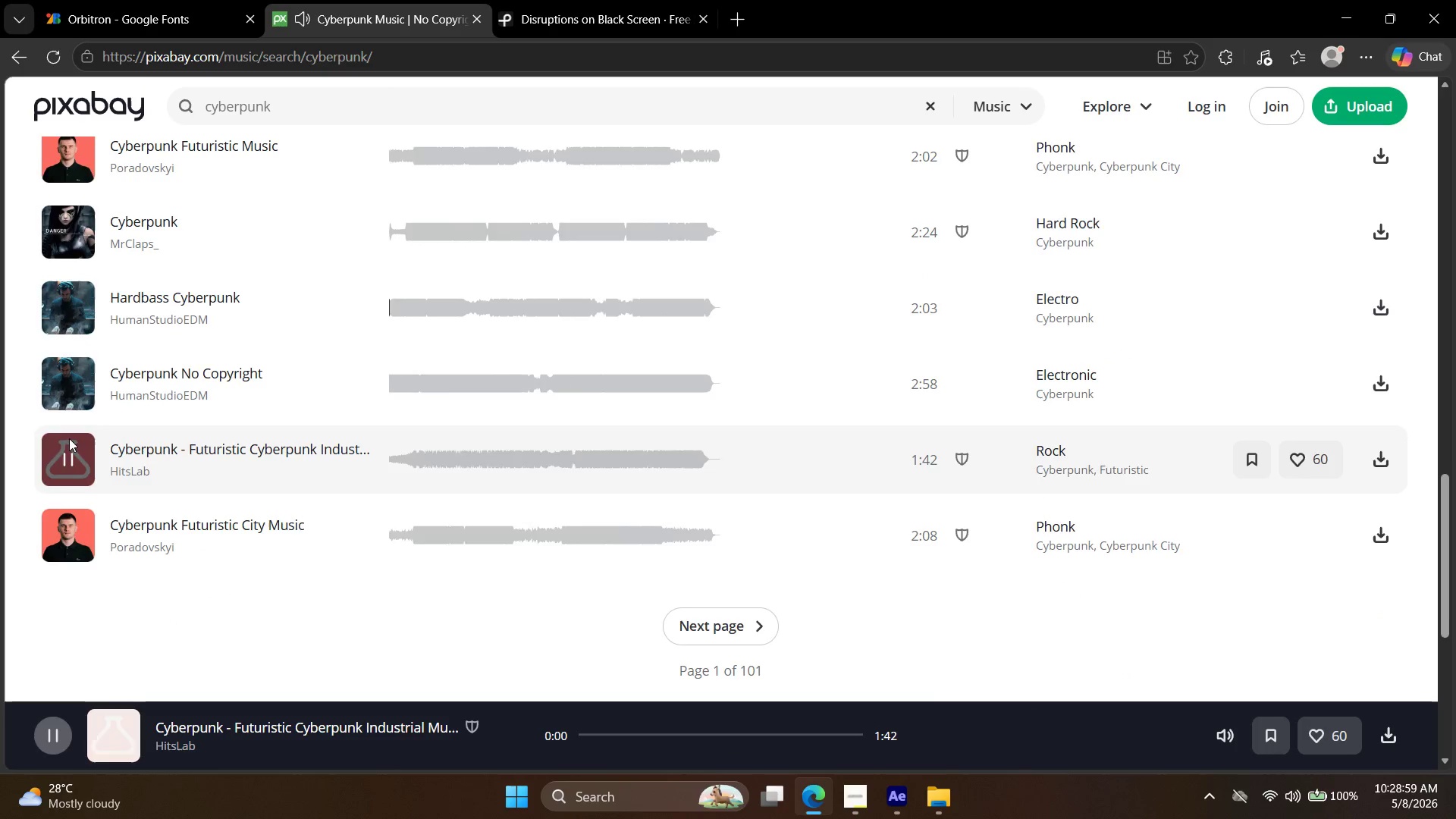 
scroll: coordinate [73, 394], scroll_direction: up, amount: 10.0
 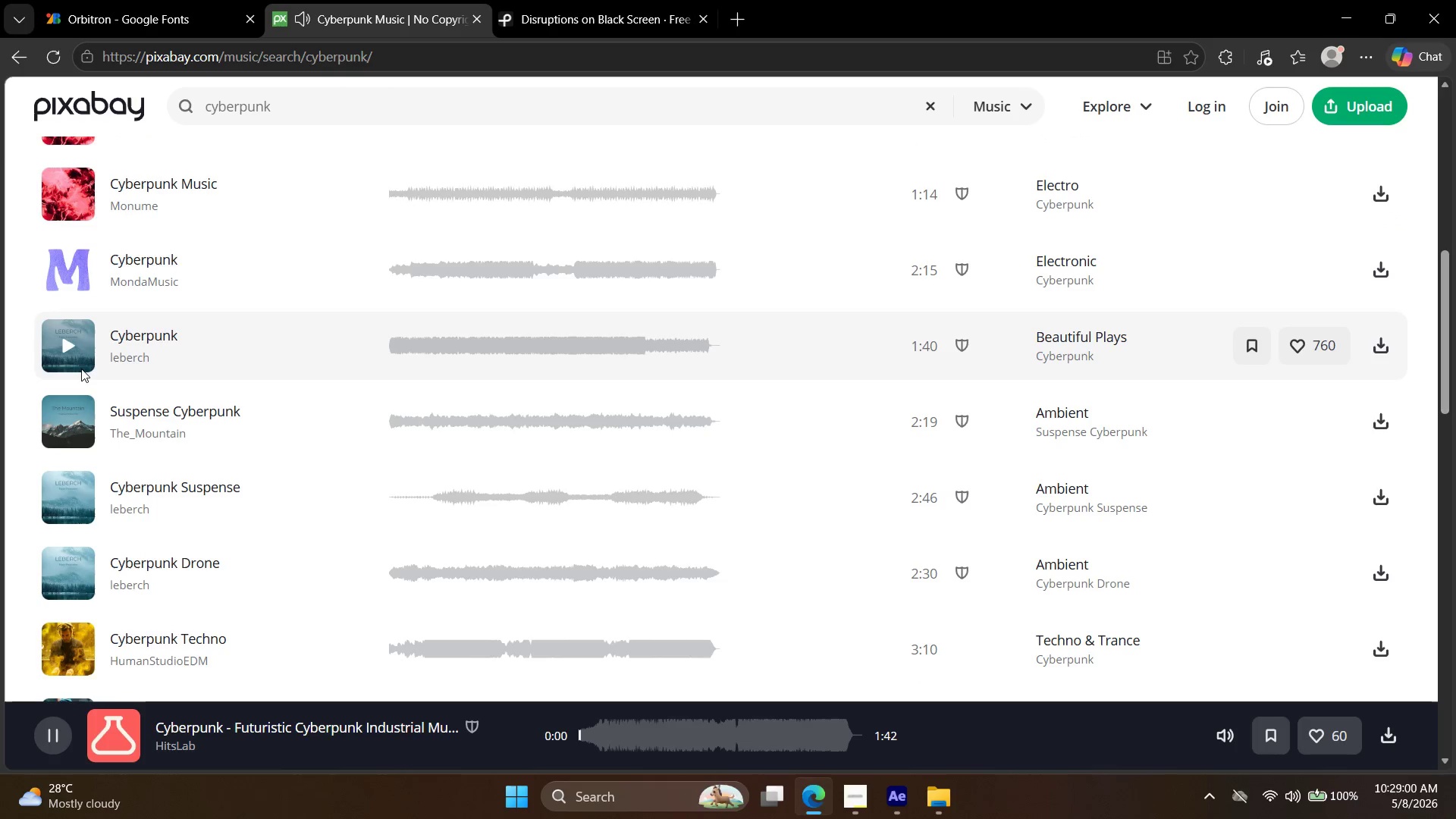 
left_click([81, 369])
 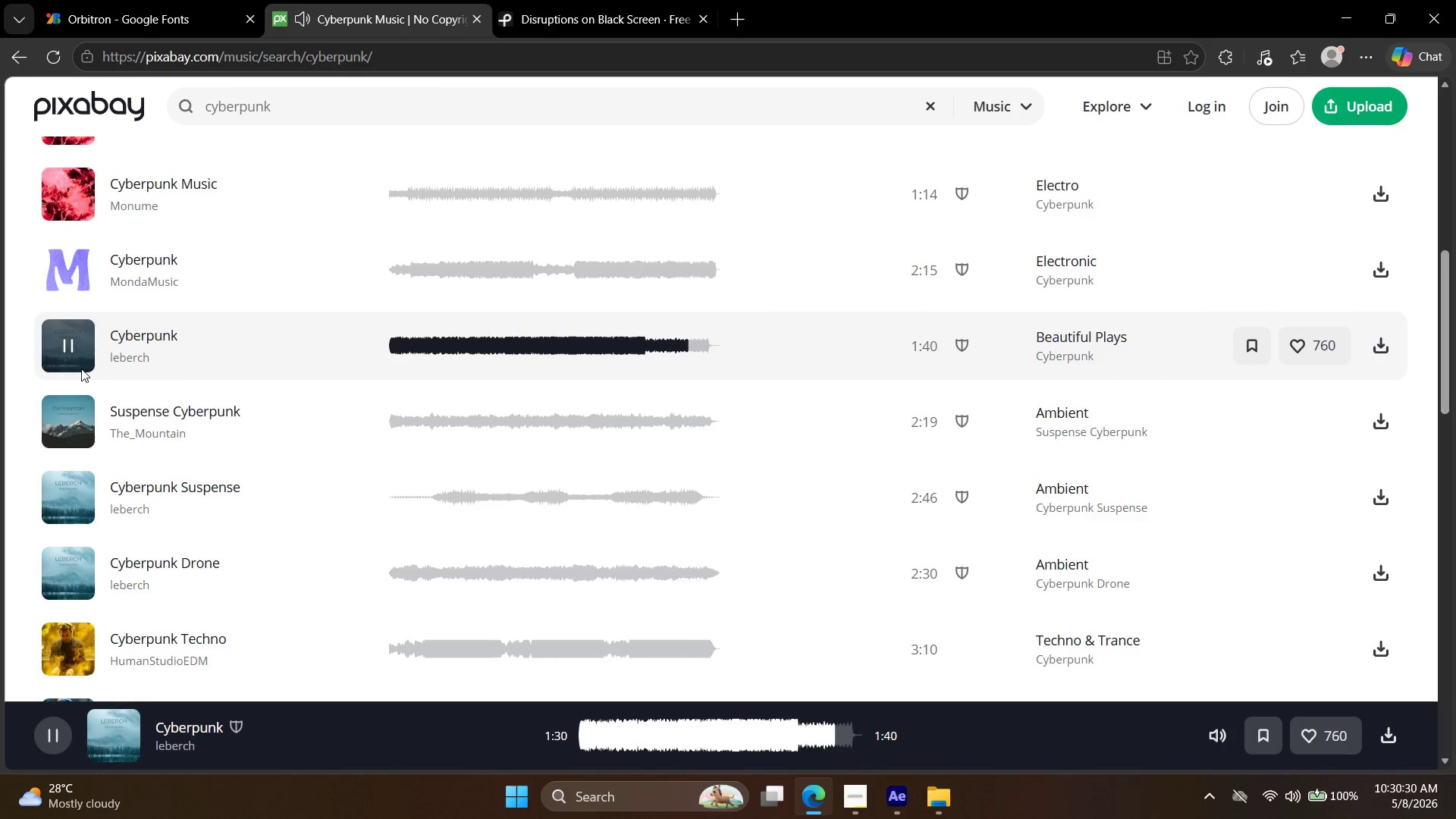 
wait(95.64)
 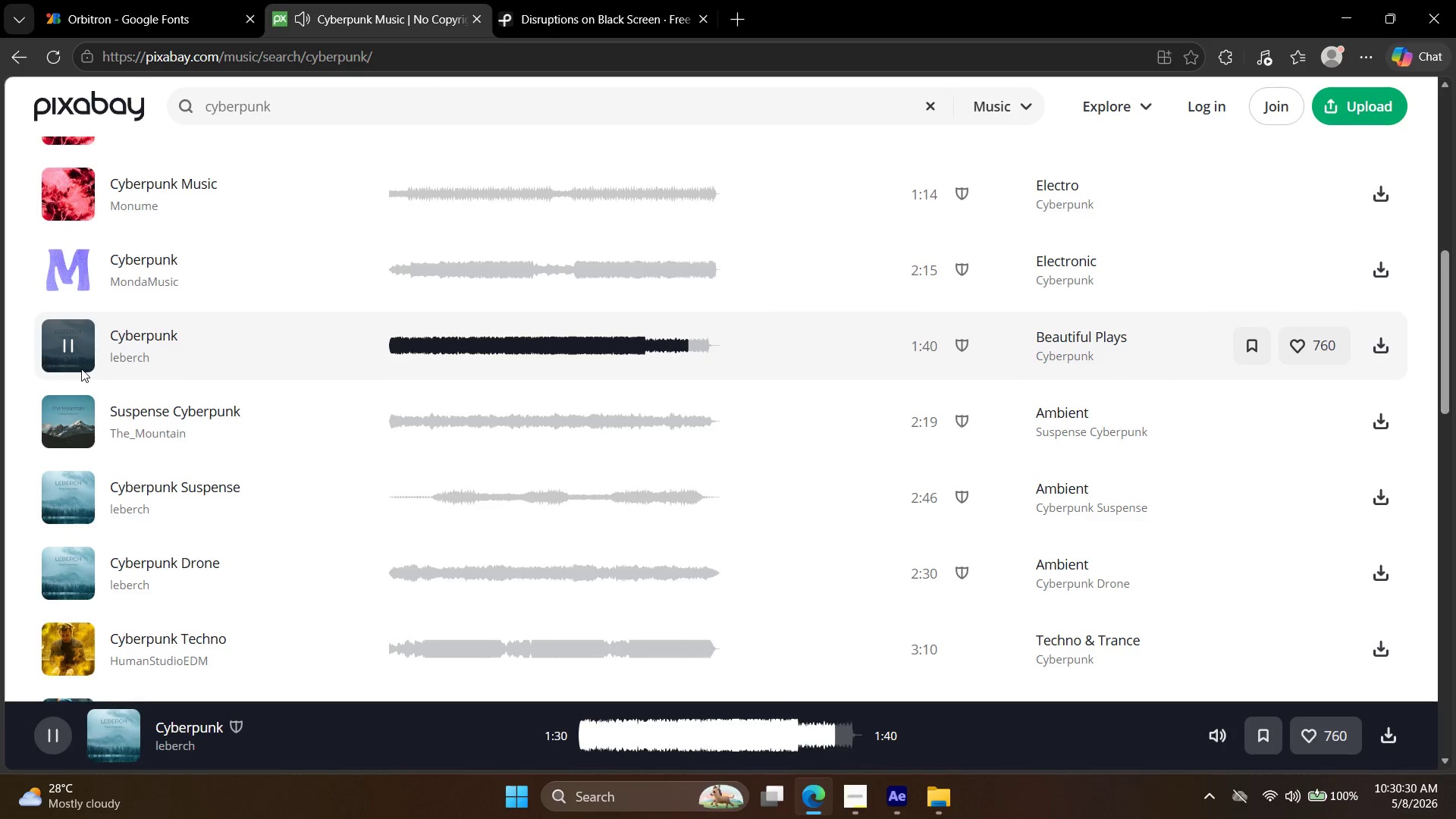 
left_click([90, 253])
 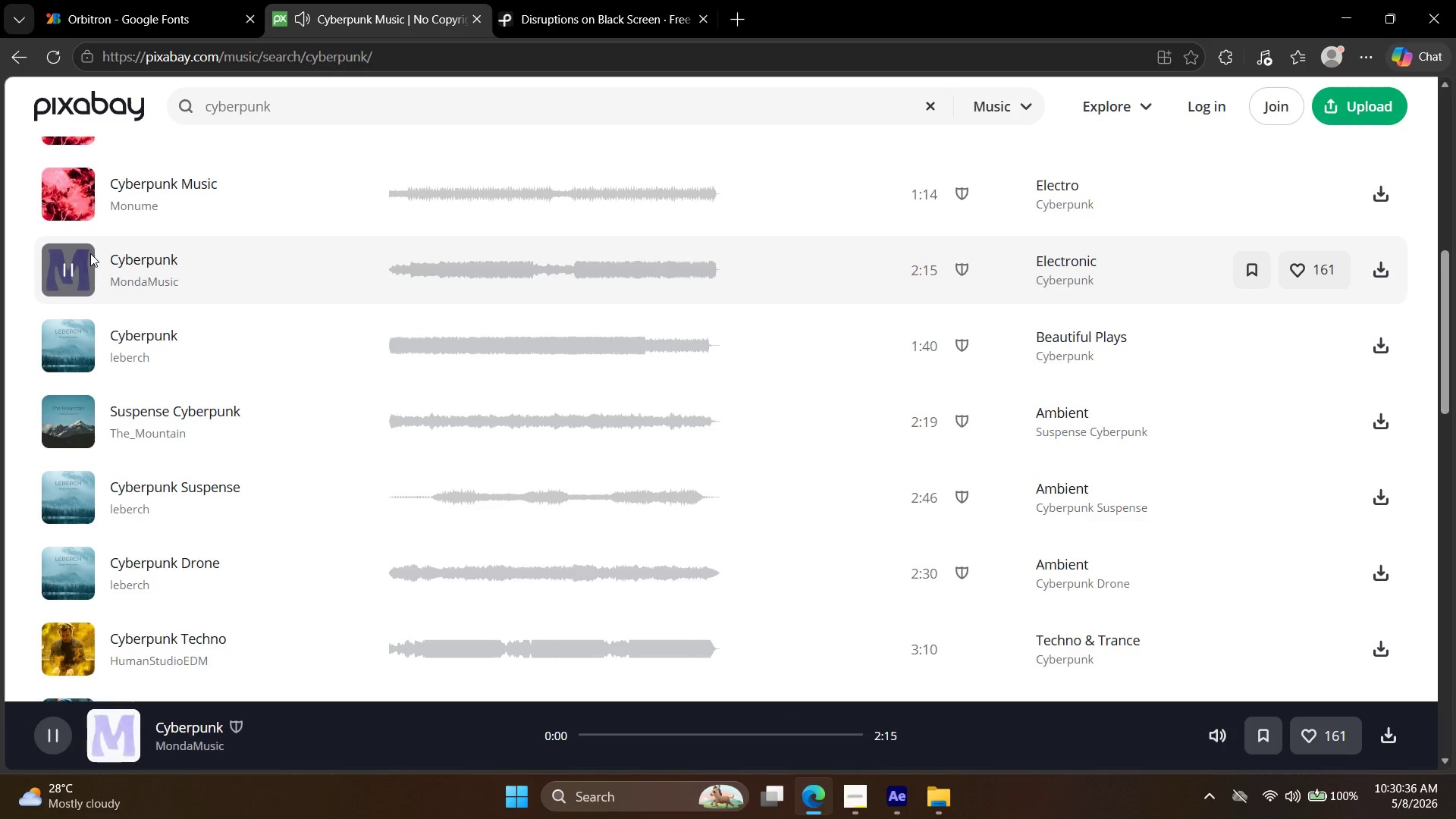 
scroll: coordinate [82, 263], scroll_direction: down, amount: 4.0
 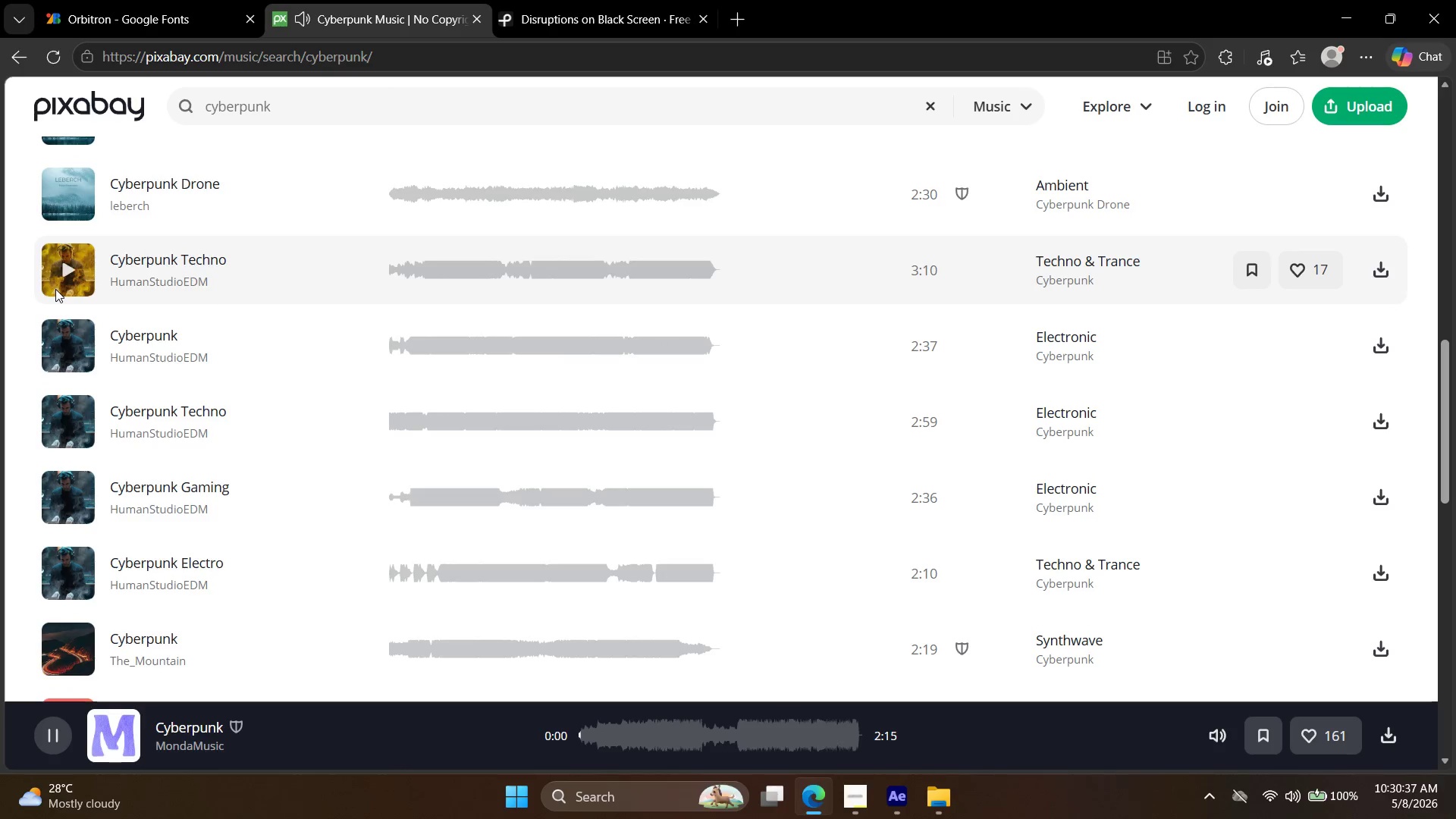 
left_click([55, 289])
 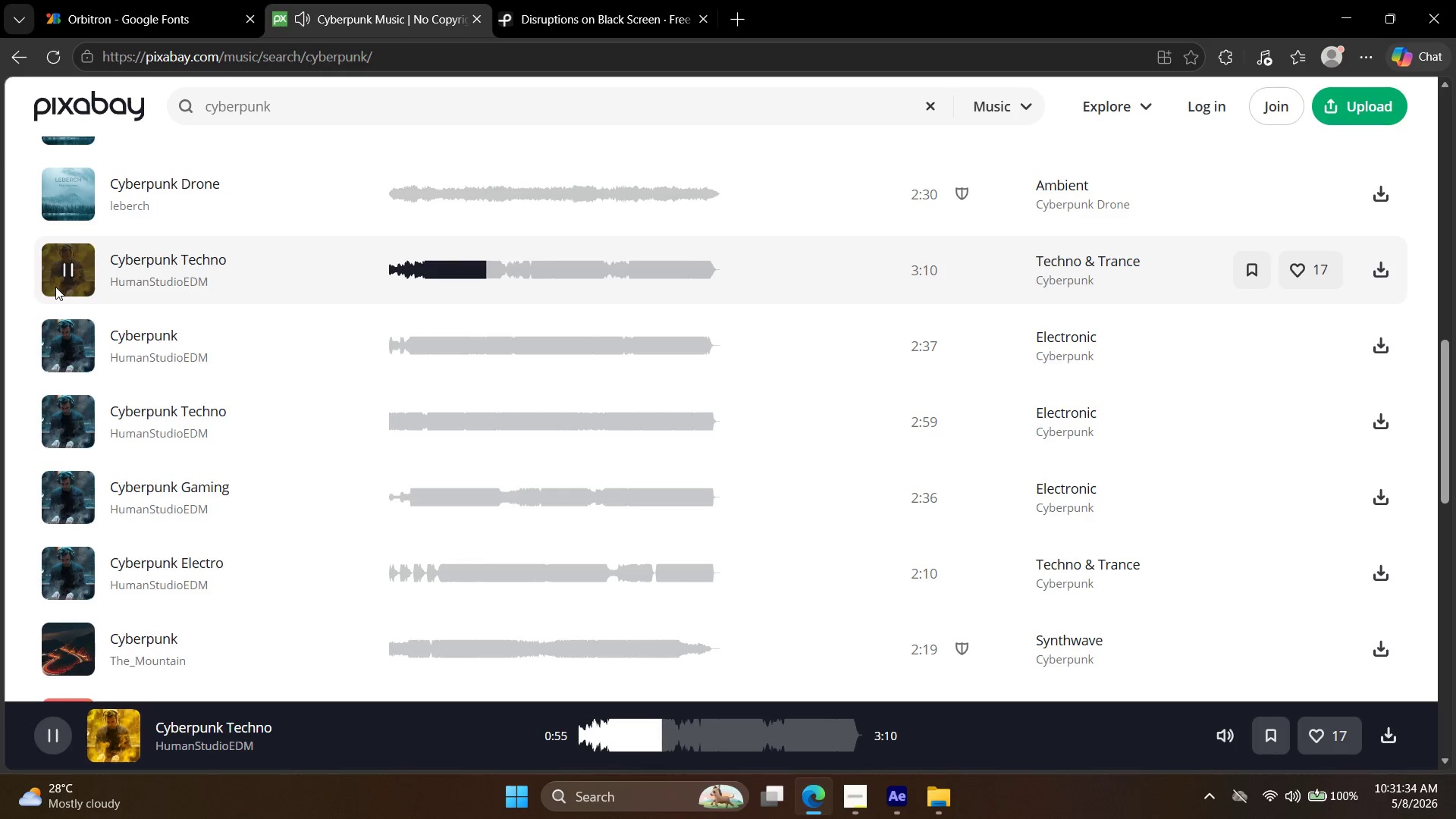 
wait(61.52)
 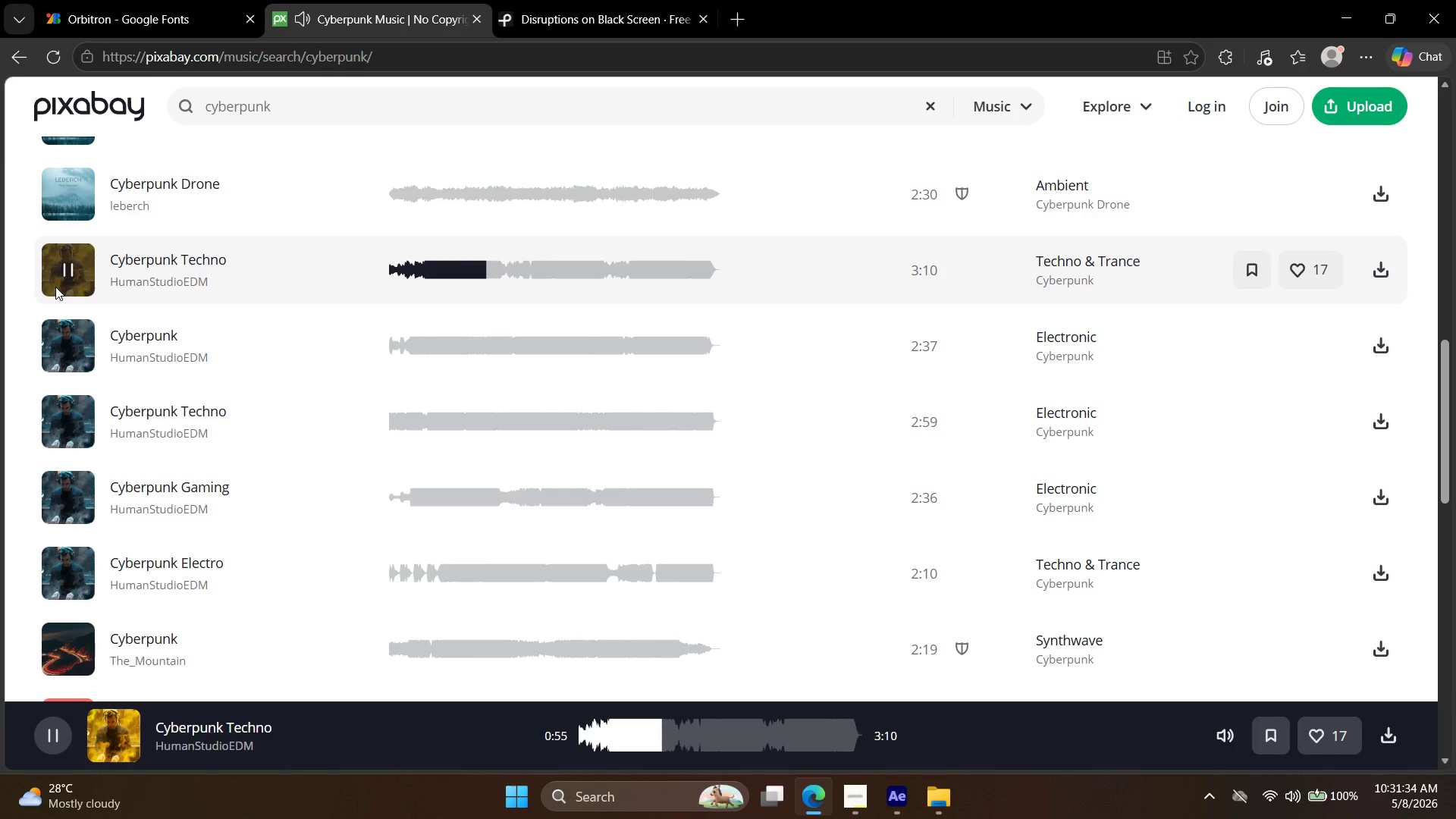 
left_click([75, 491])
 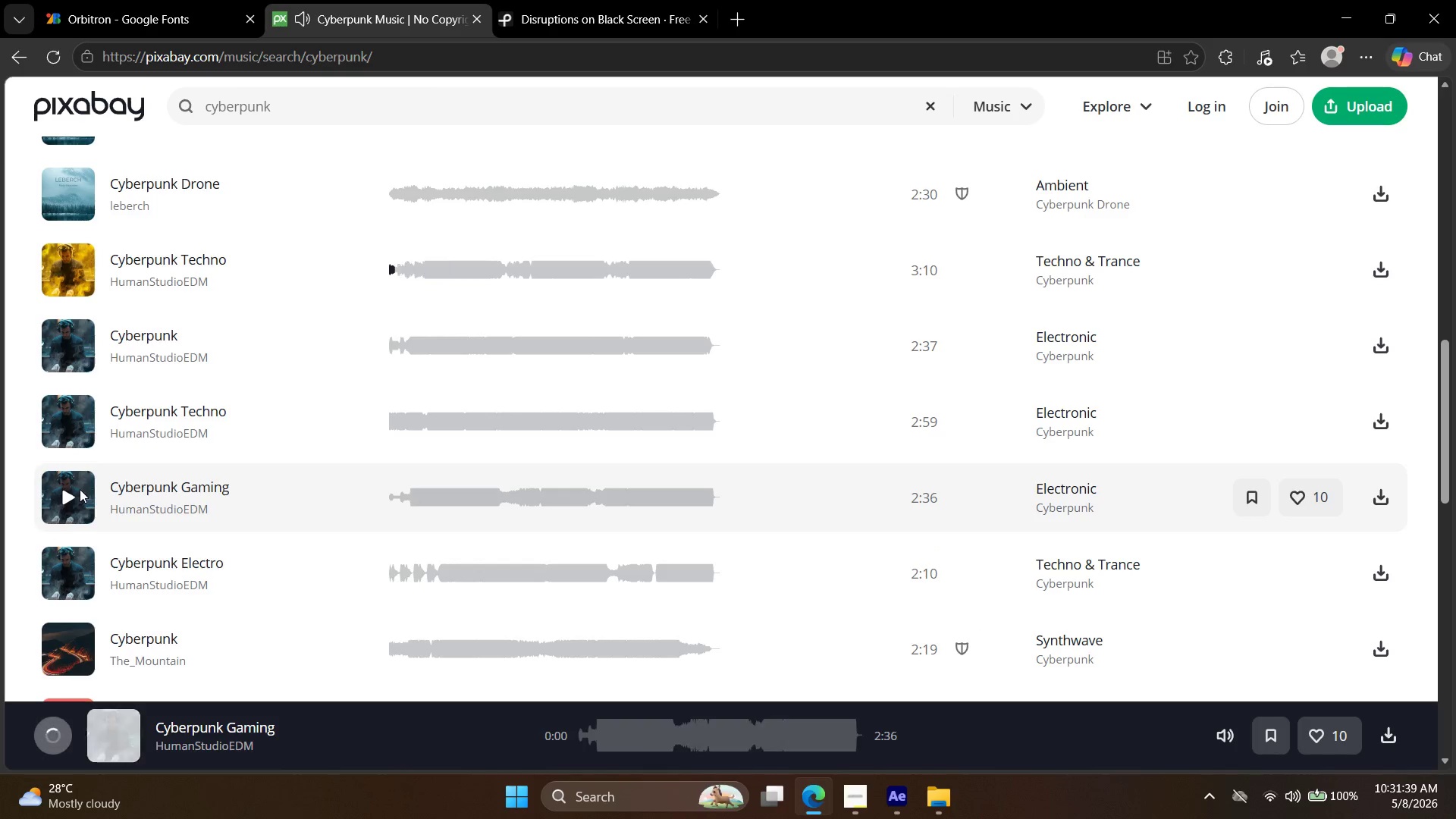 
mouse_move([112, 494])
 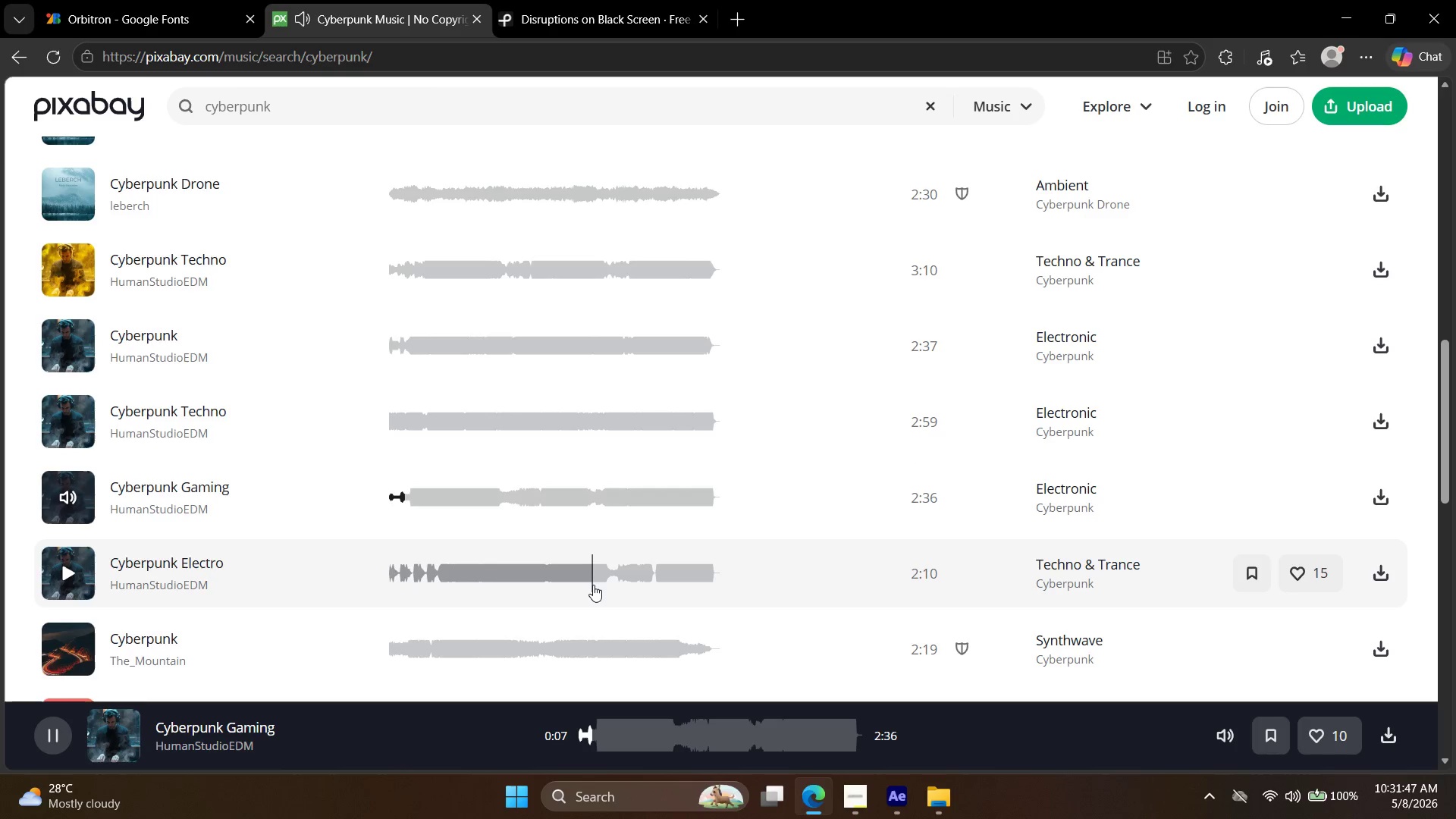 
wait(9.58)
 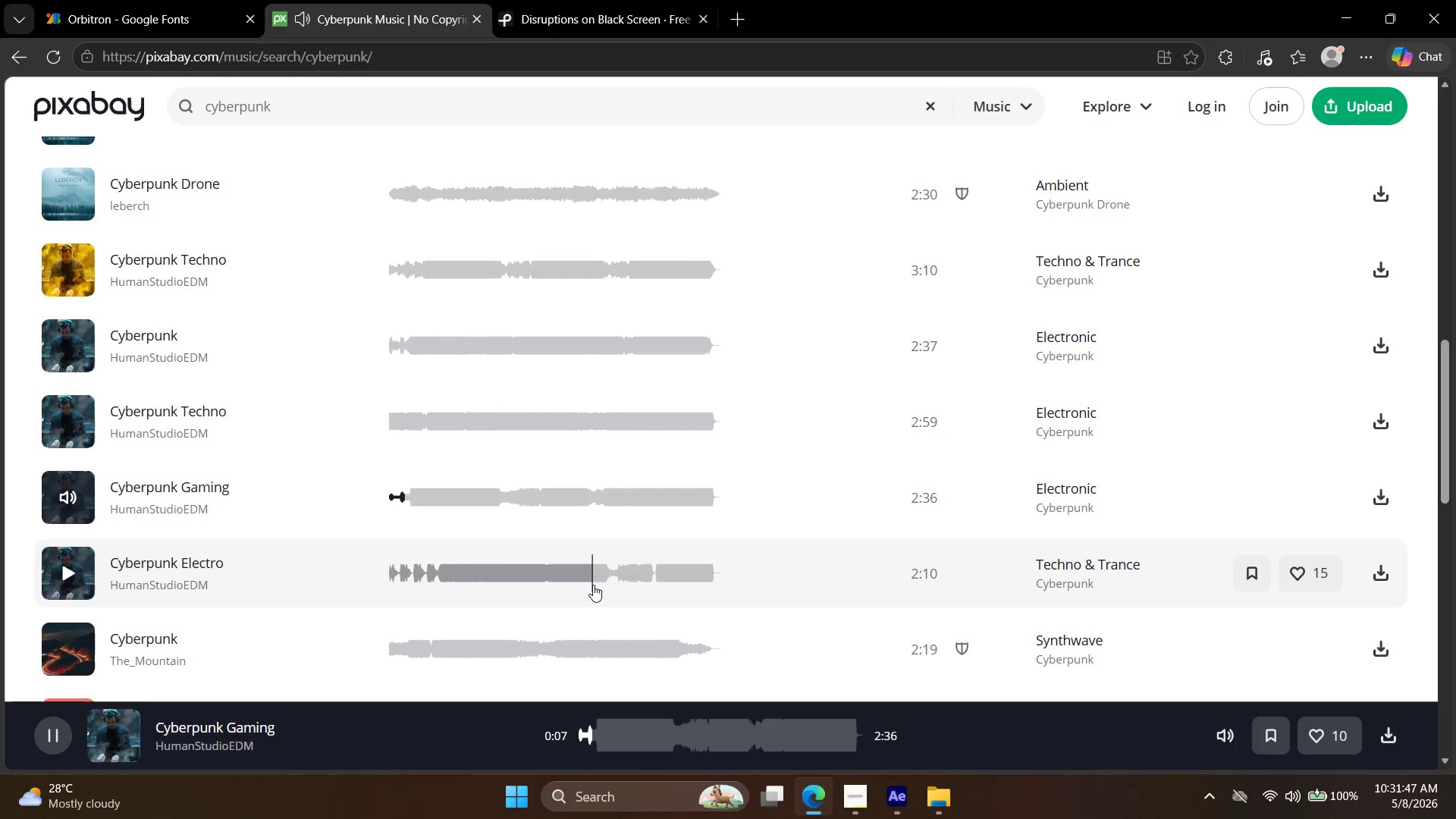 
left_click([1295, 803])
 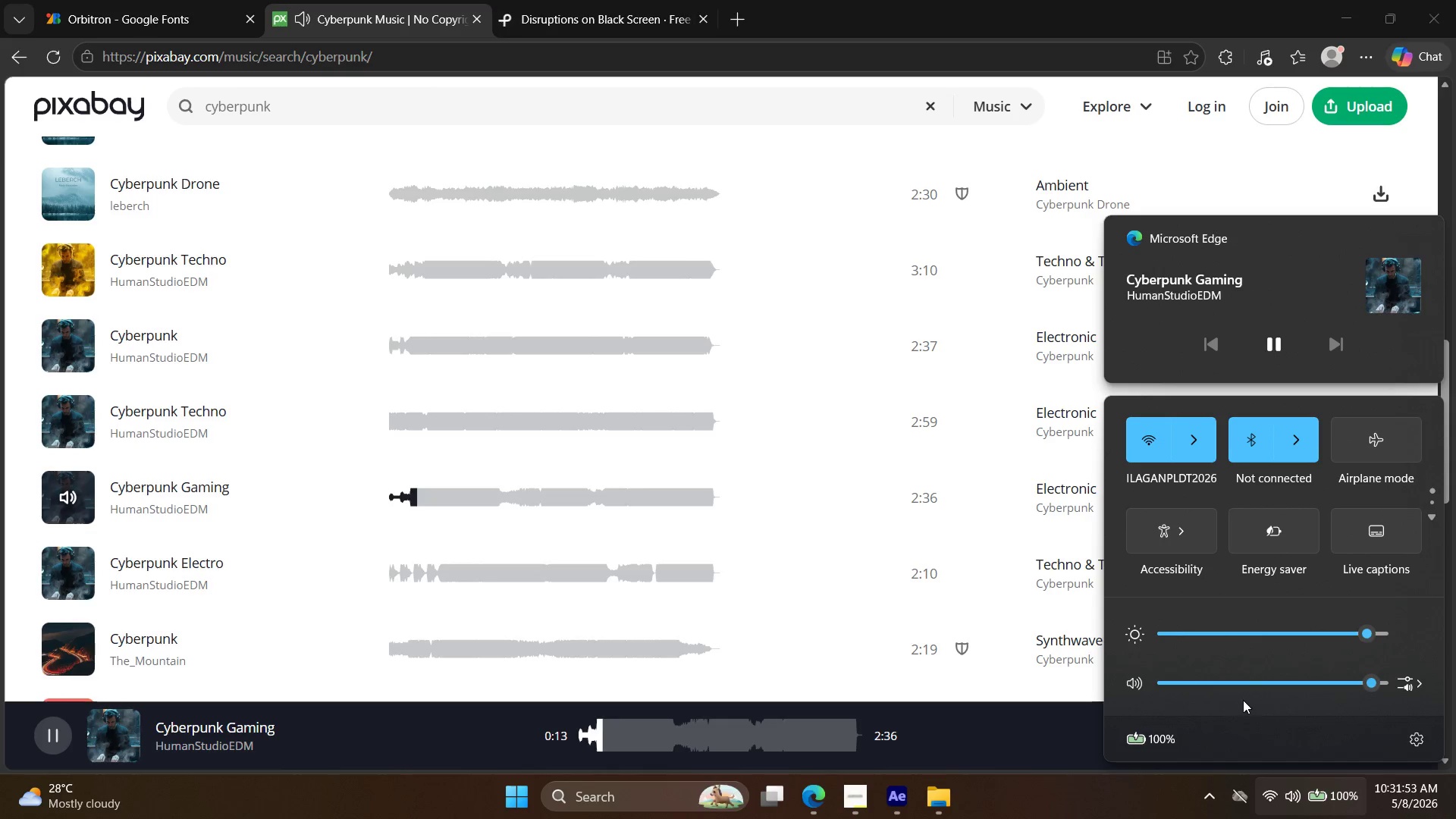 
left_click([1250, 675])
 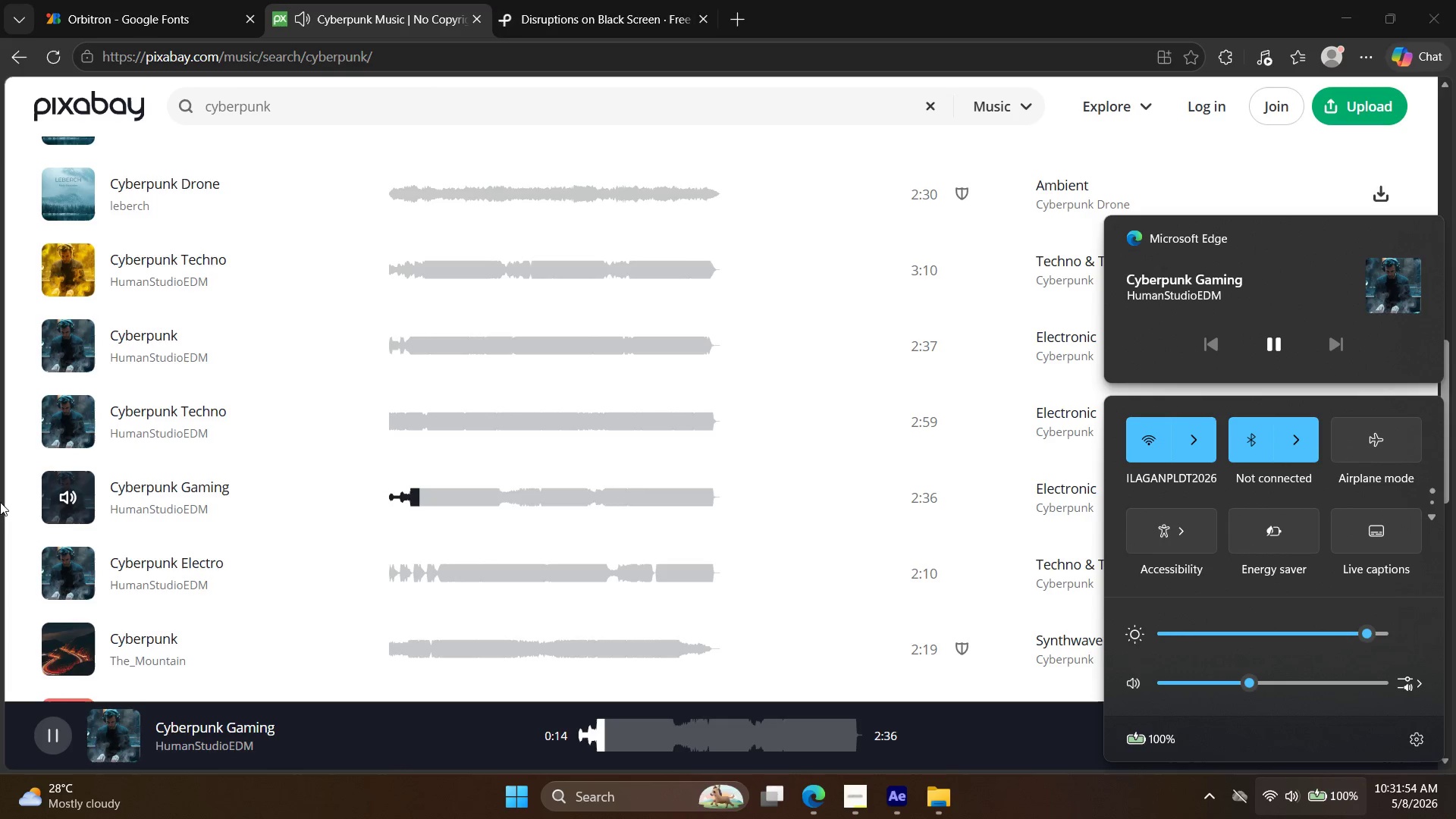 
left_click([67, 577])
 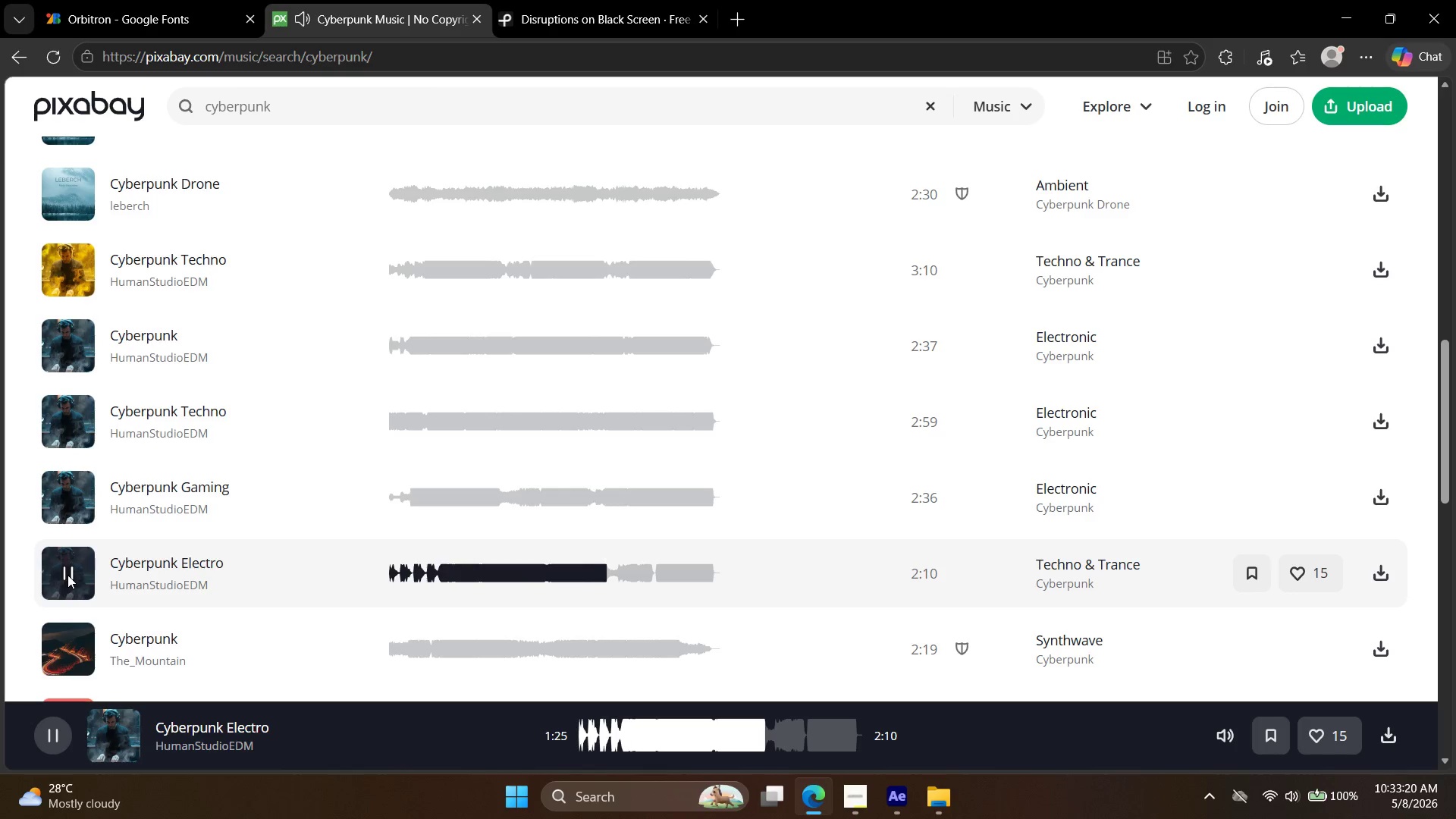 
wait(90.72)
 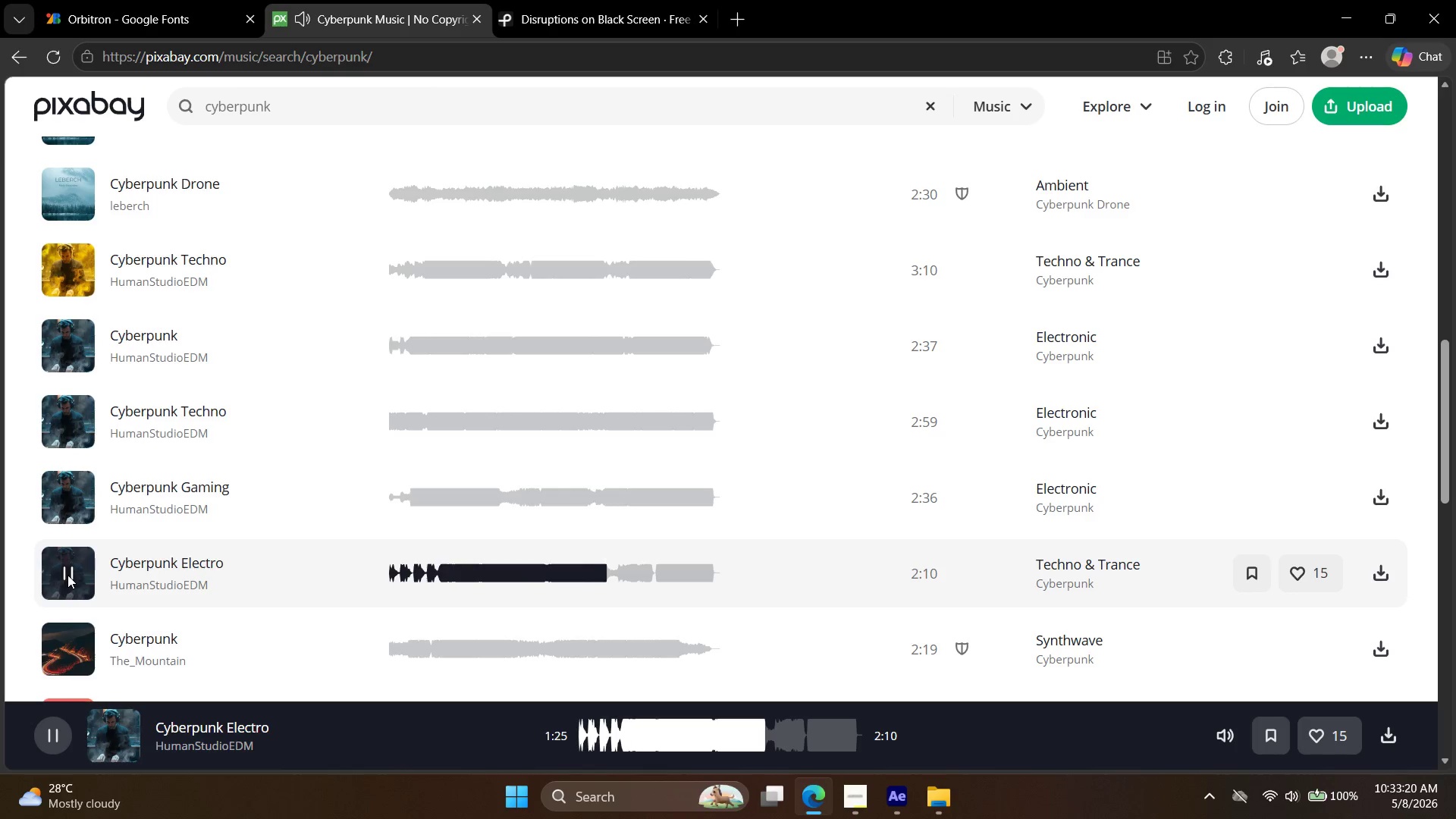 
scroll: coordinate [28, 549], scroll_direction: down, amount: 2.0
 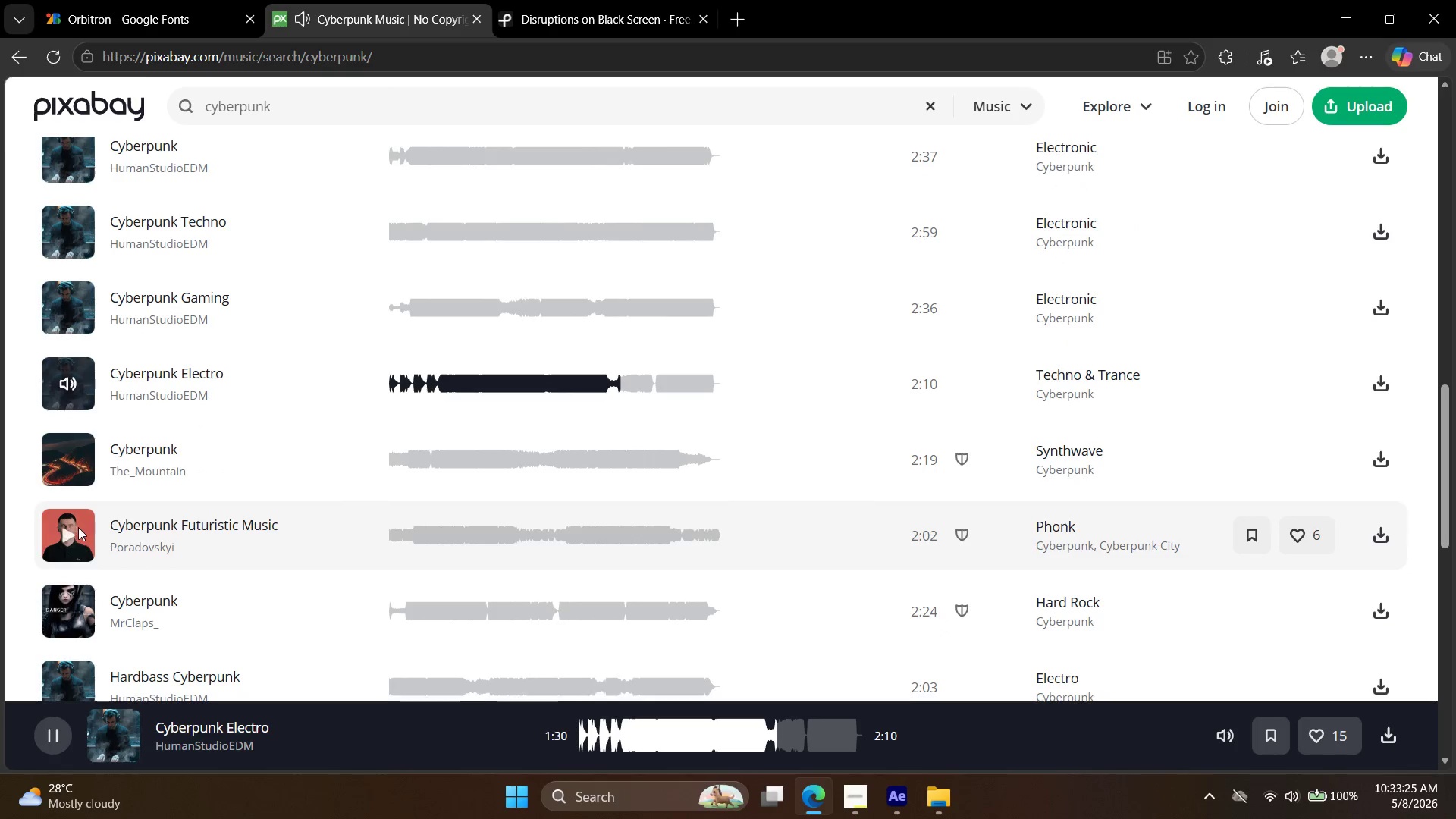 
left_click([79, 526])
 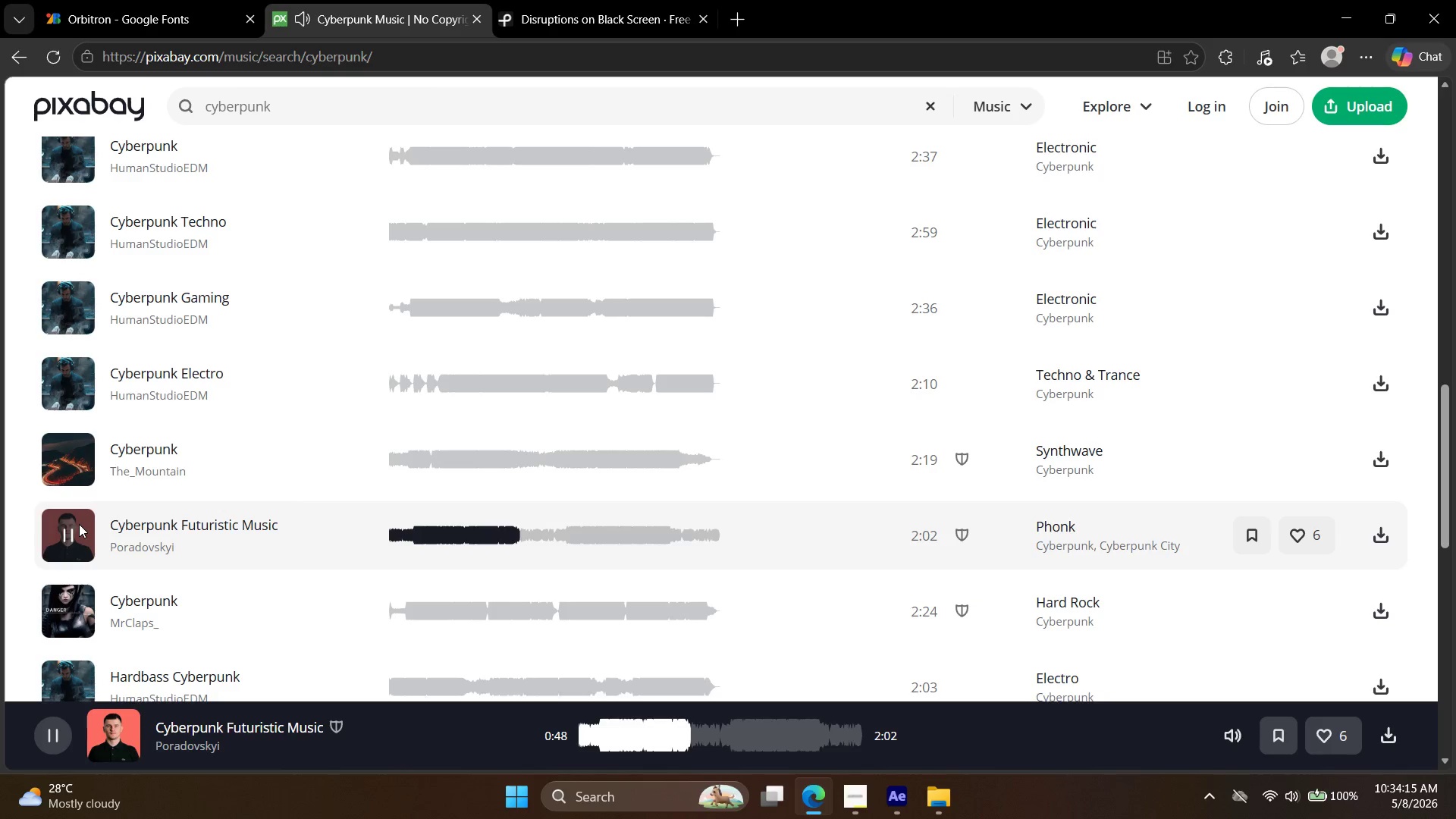 
wait(54.03)
 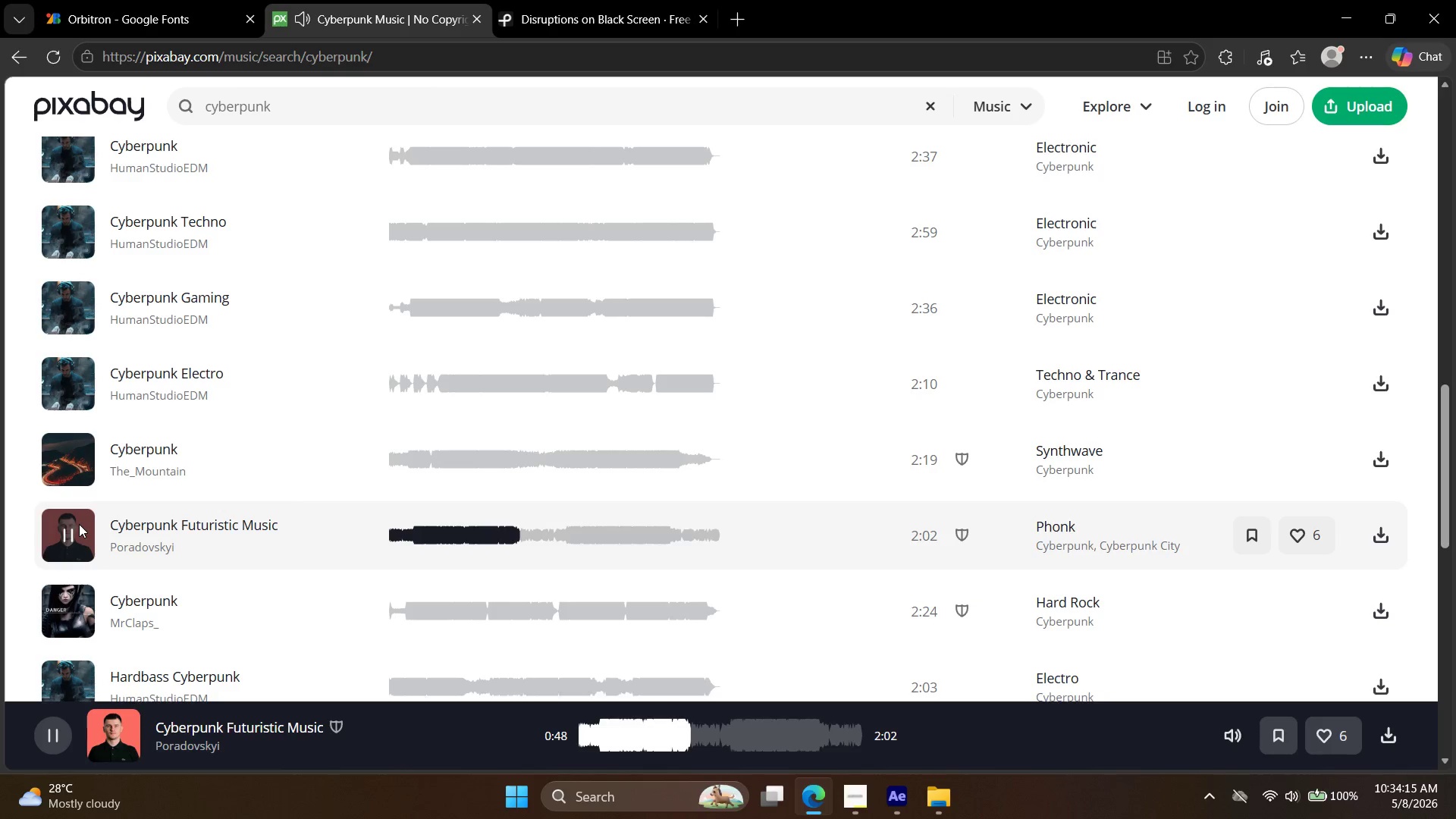 
scroll: coordinate [5, 573], scroll_direction: down, amount: 2.0
 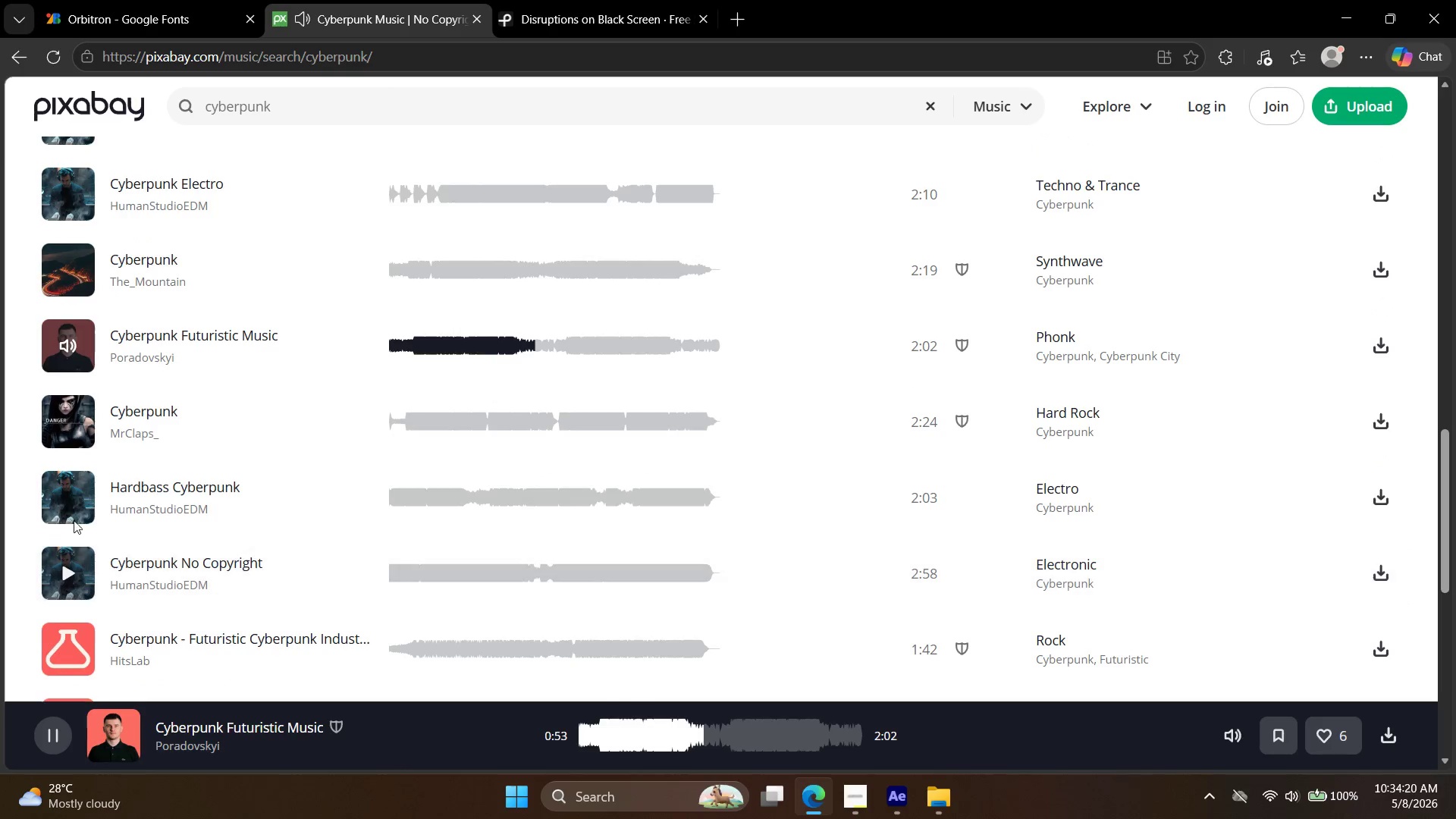 
left_click([74, 494])
 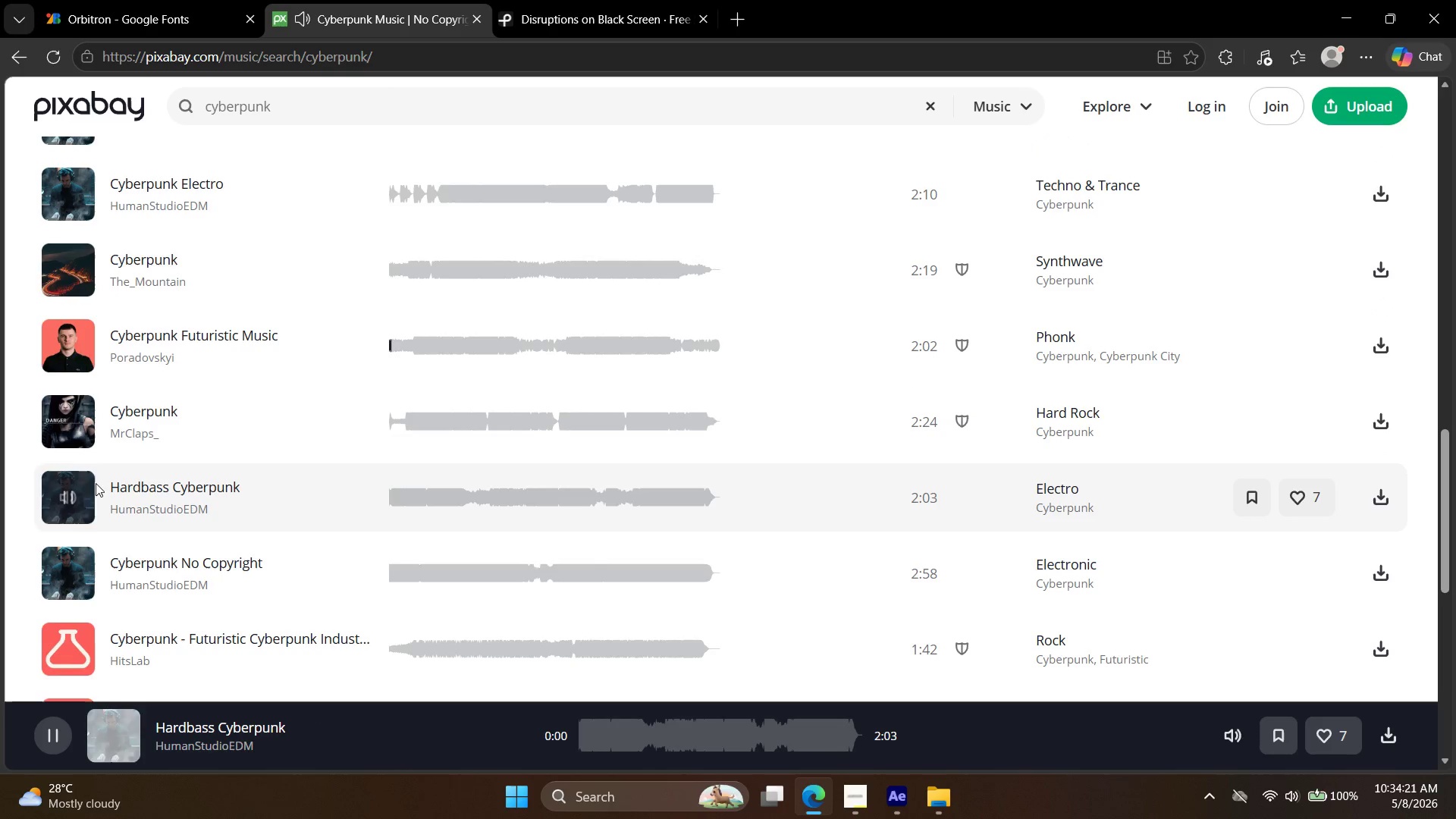 
scroll: coordinate [83, 510], scroll_direction: down, amount: 1.0
 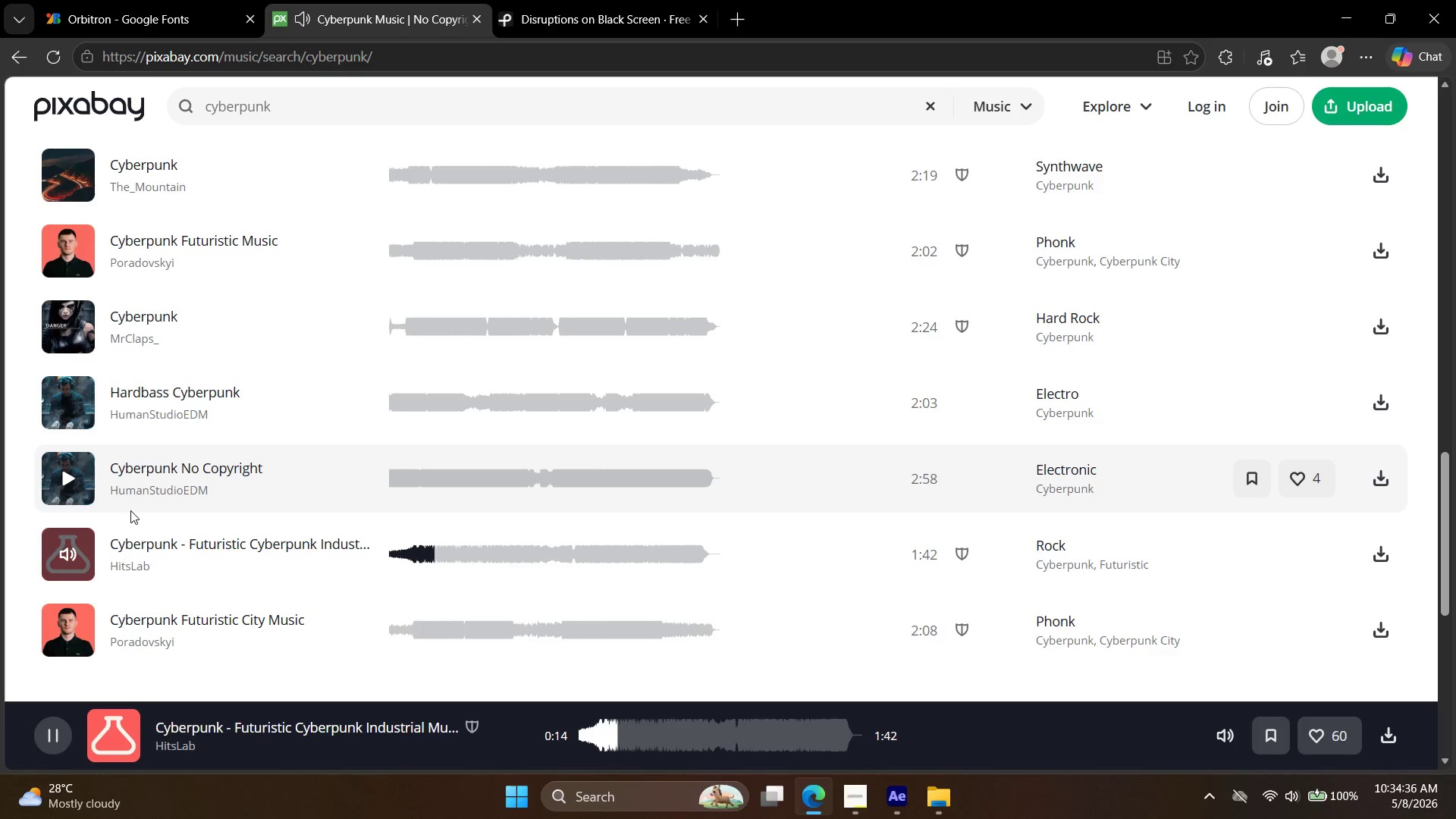 
wait(19.67)
 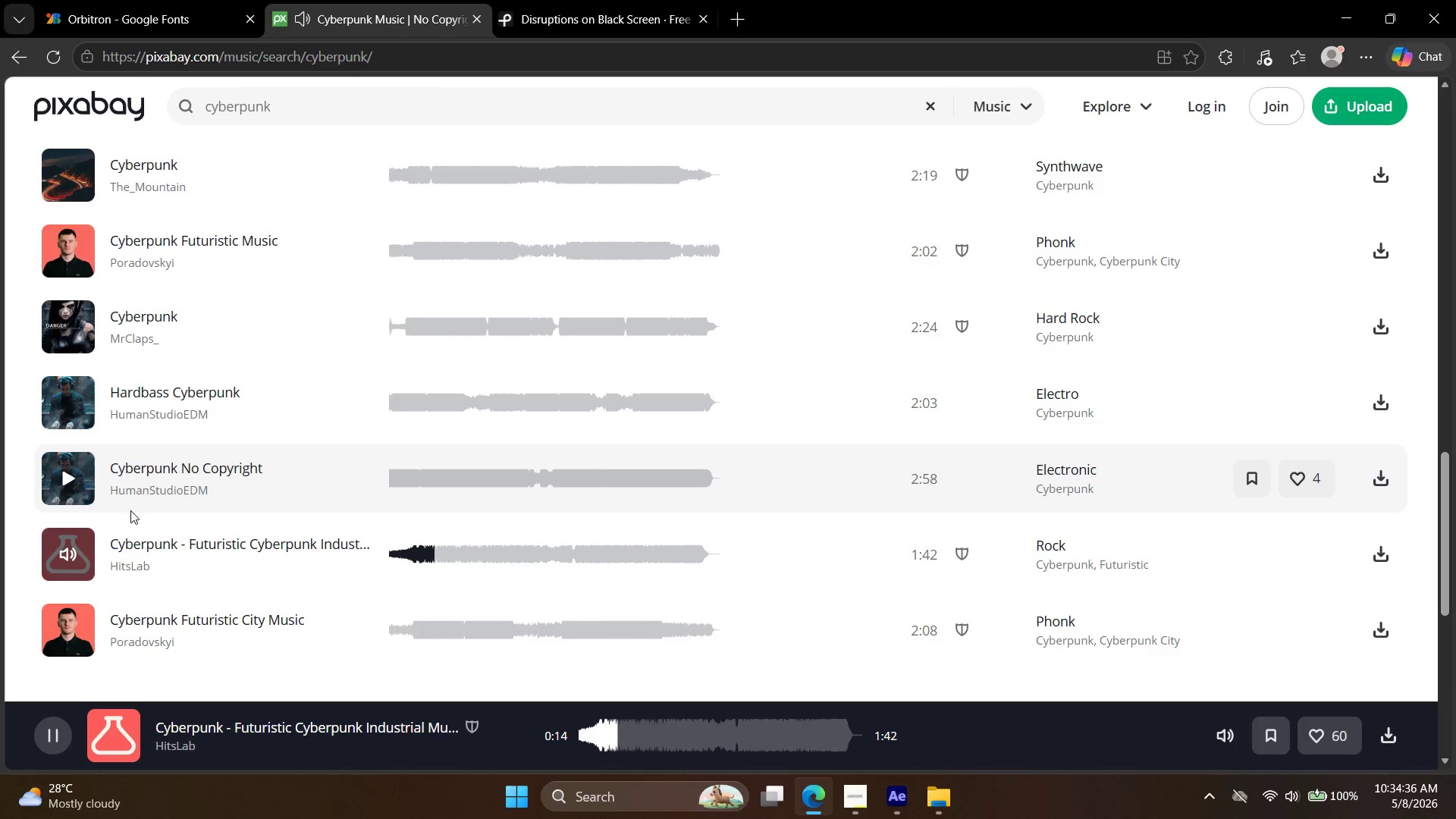 
scroll: coordinate [75, 535], scroll_direction: down, amount: 1.0
 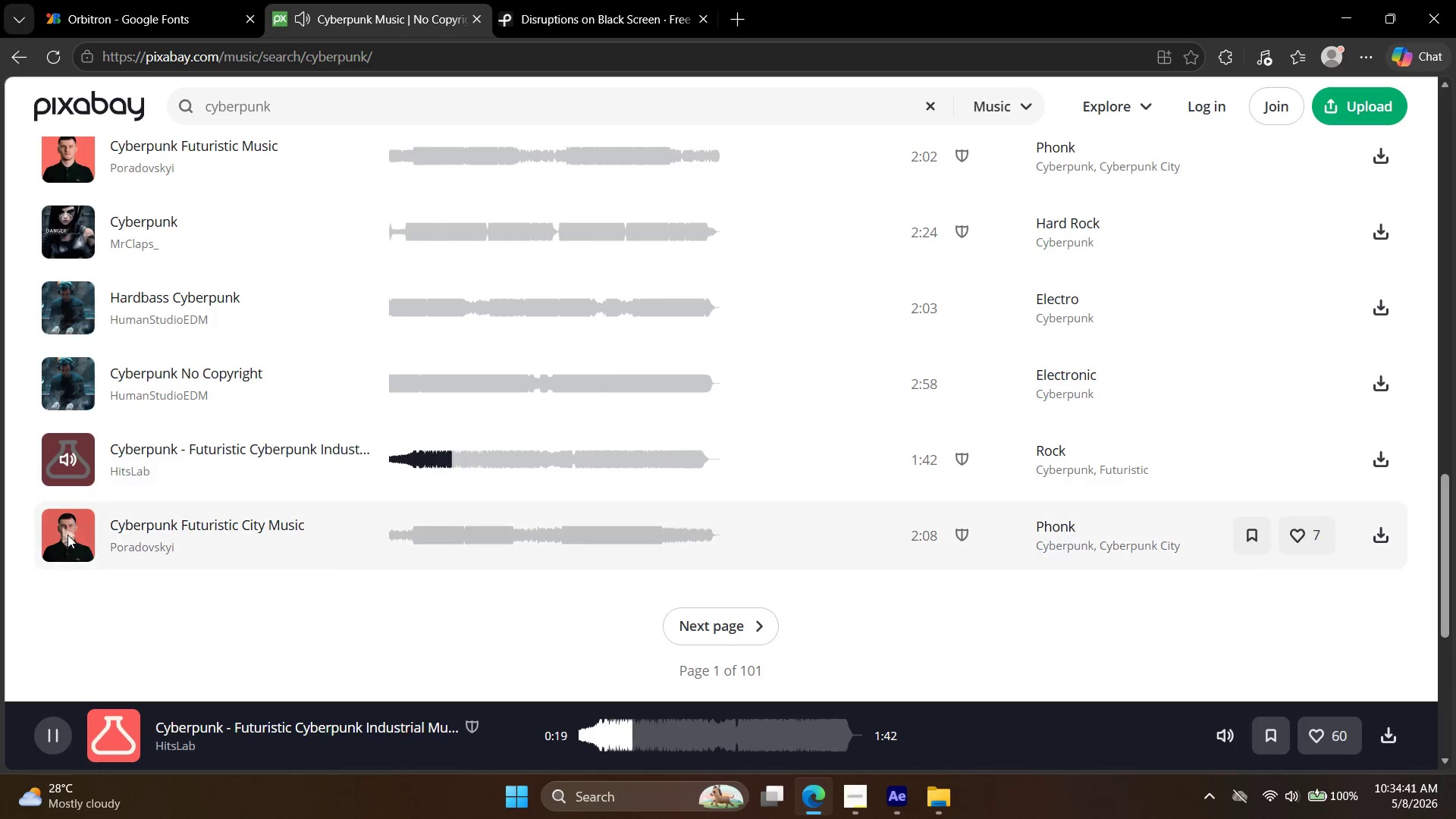 
left_click([67, 535])
 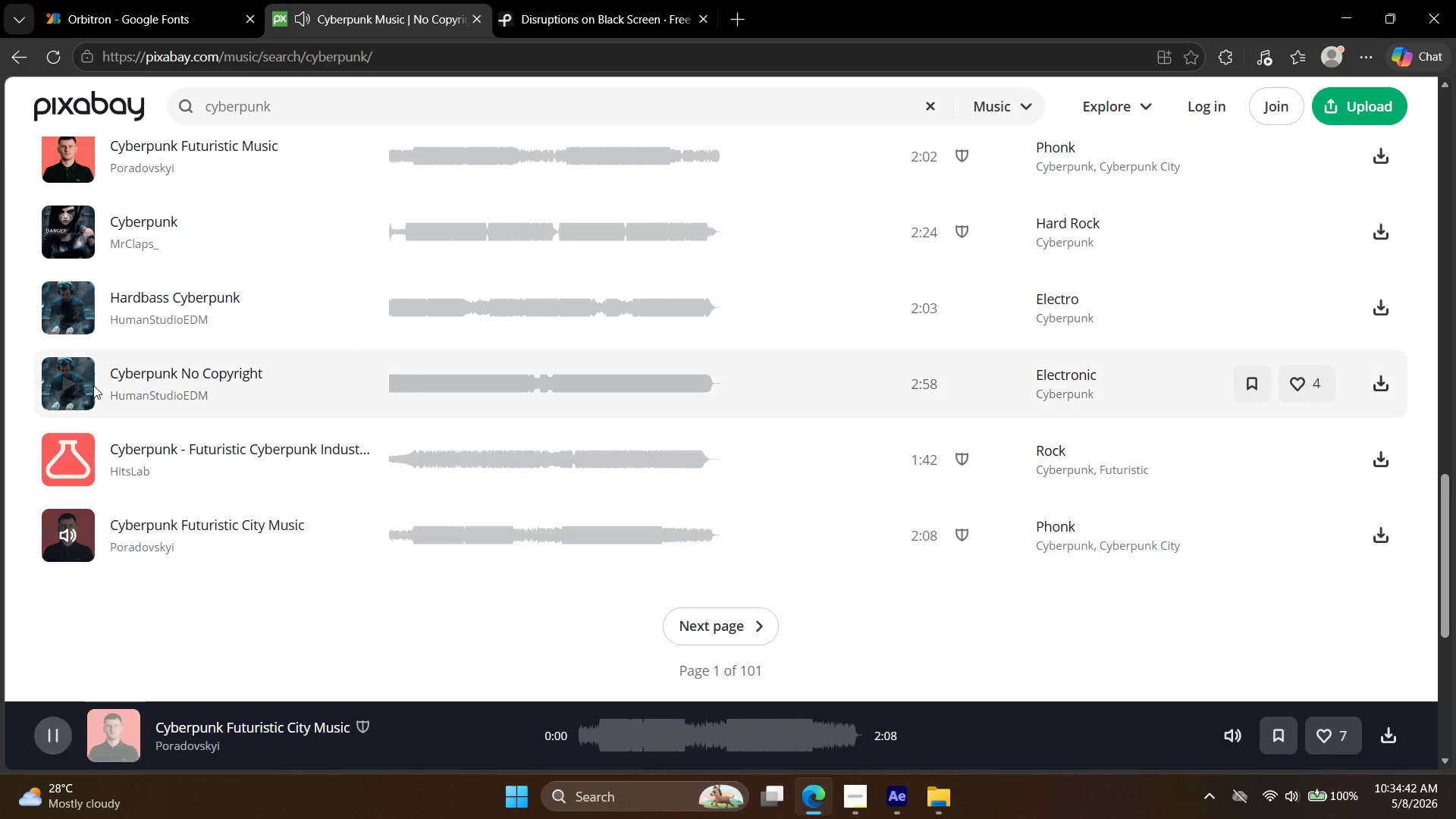 
left_click([92, 384])
 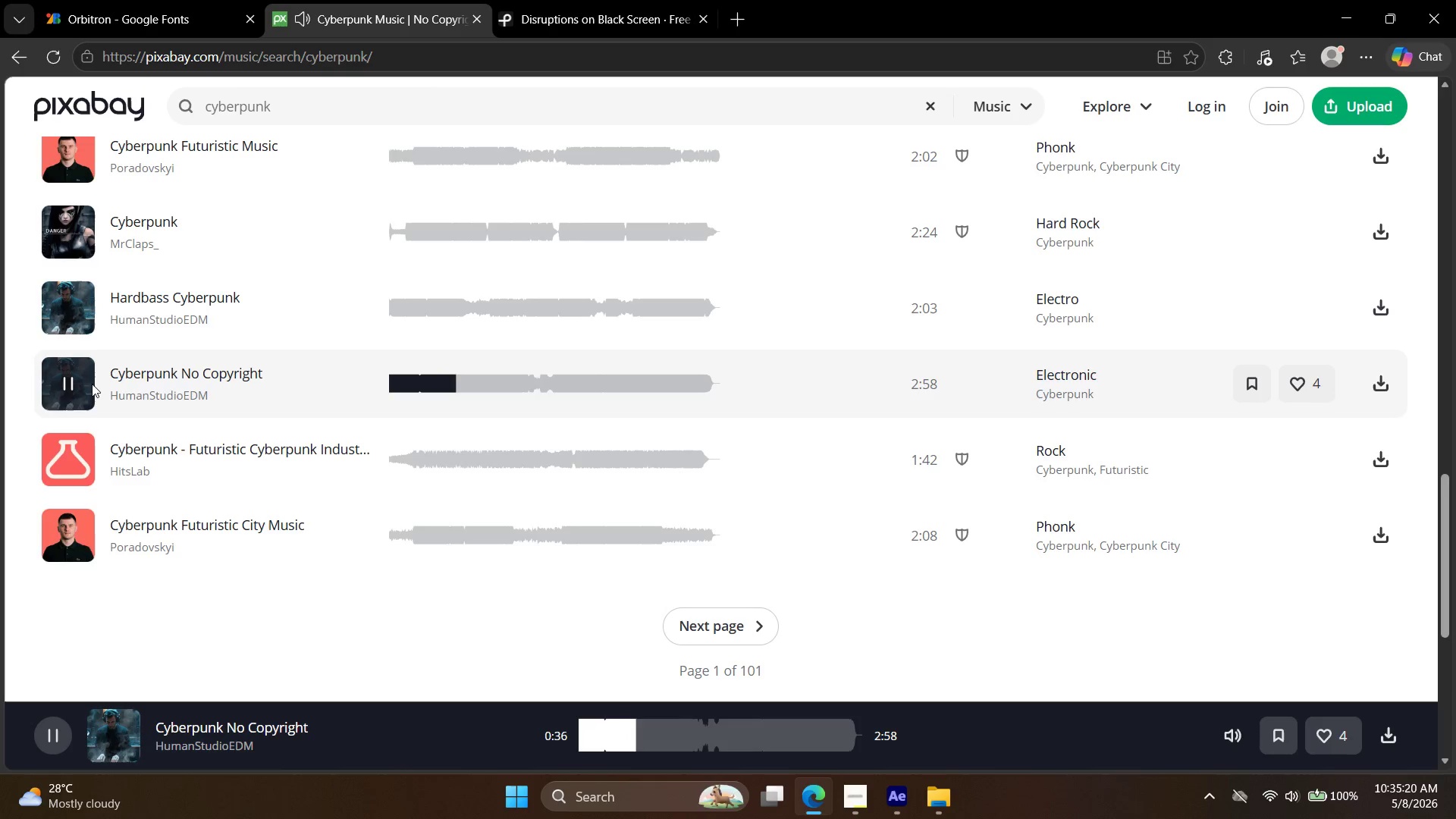 
wait(42.75)
 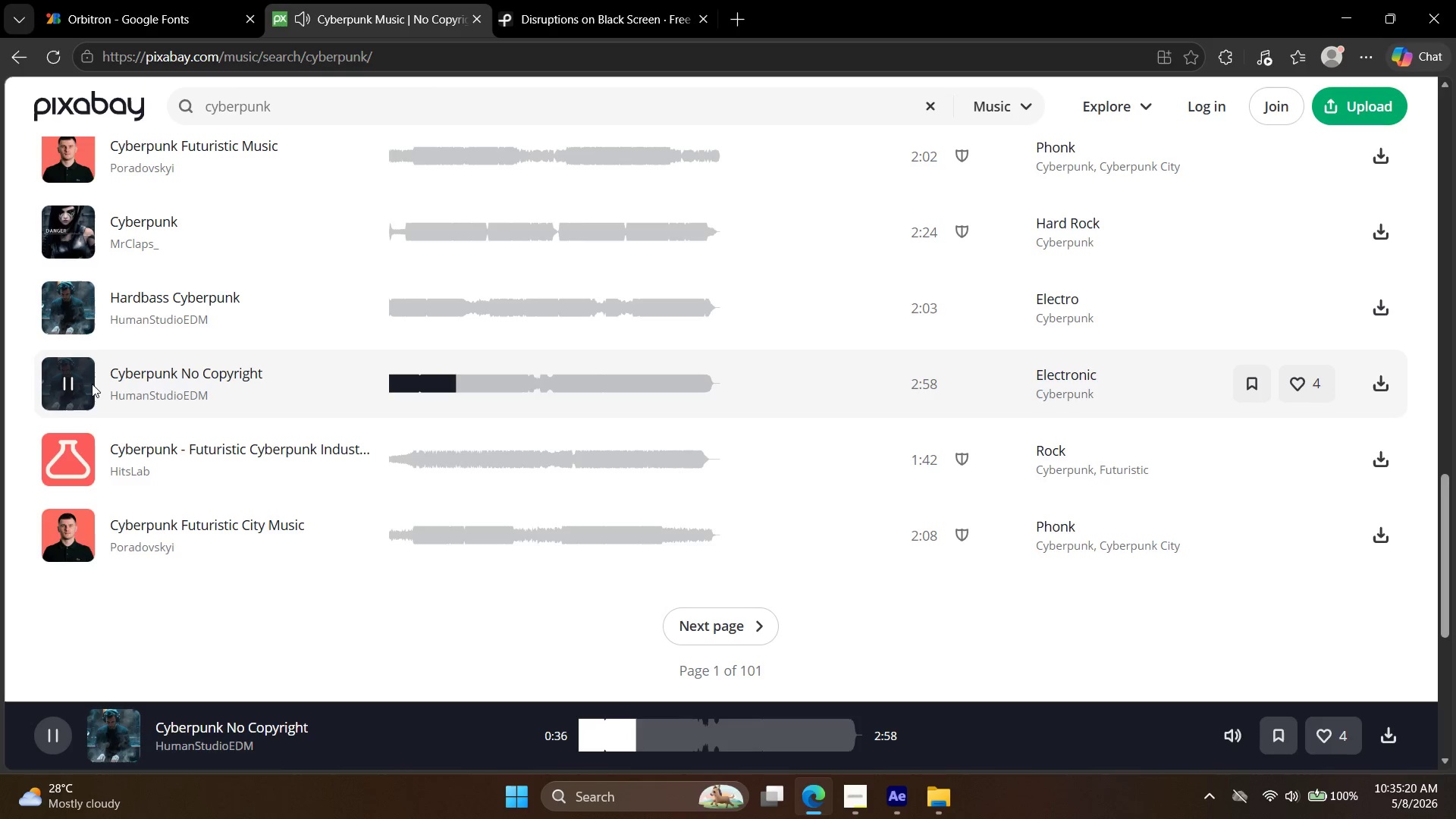 
left_click([89, 228])
 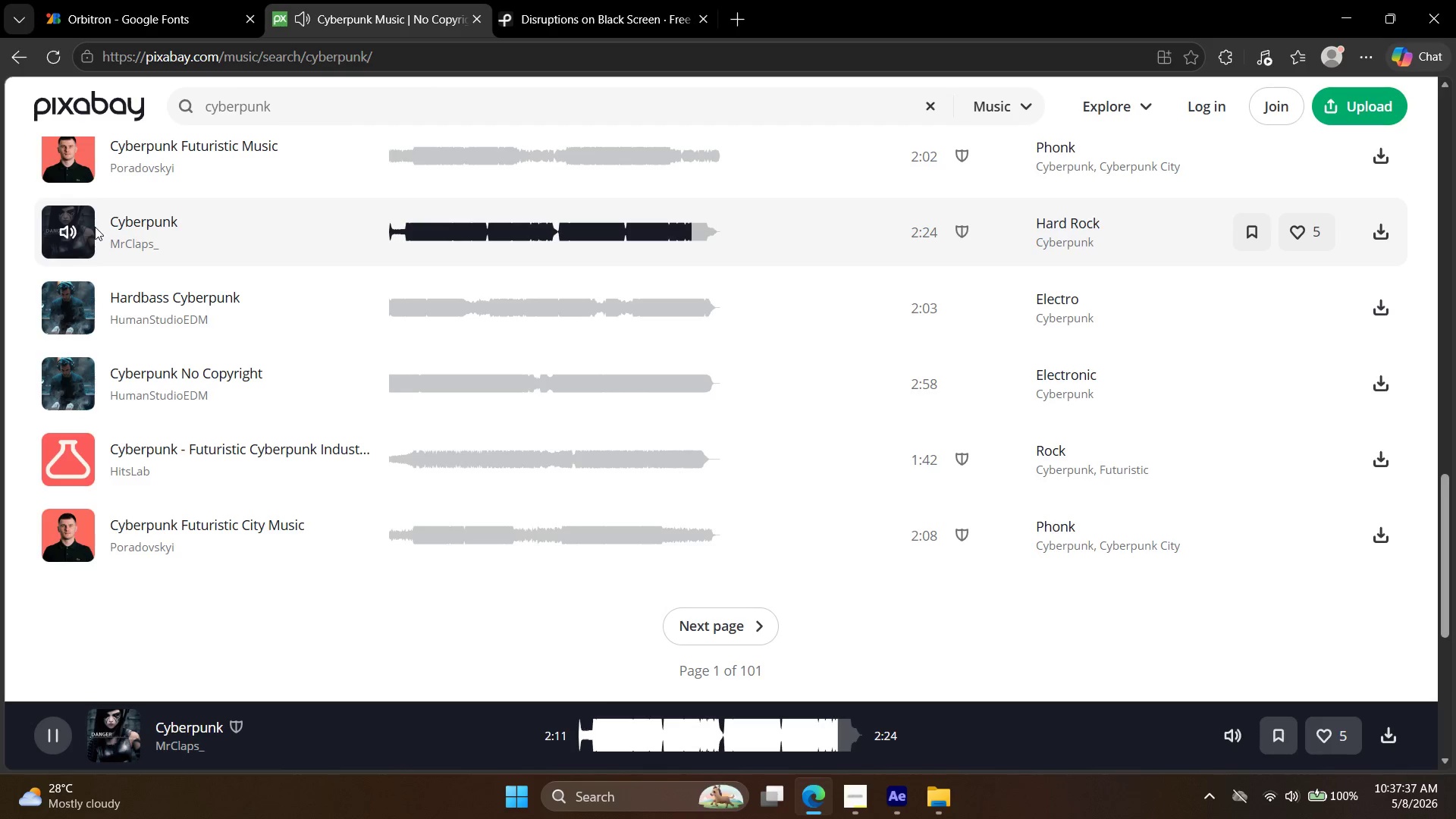 
wait(136.66)
 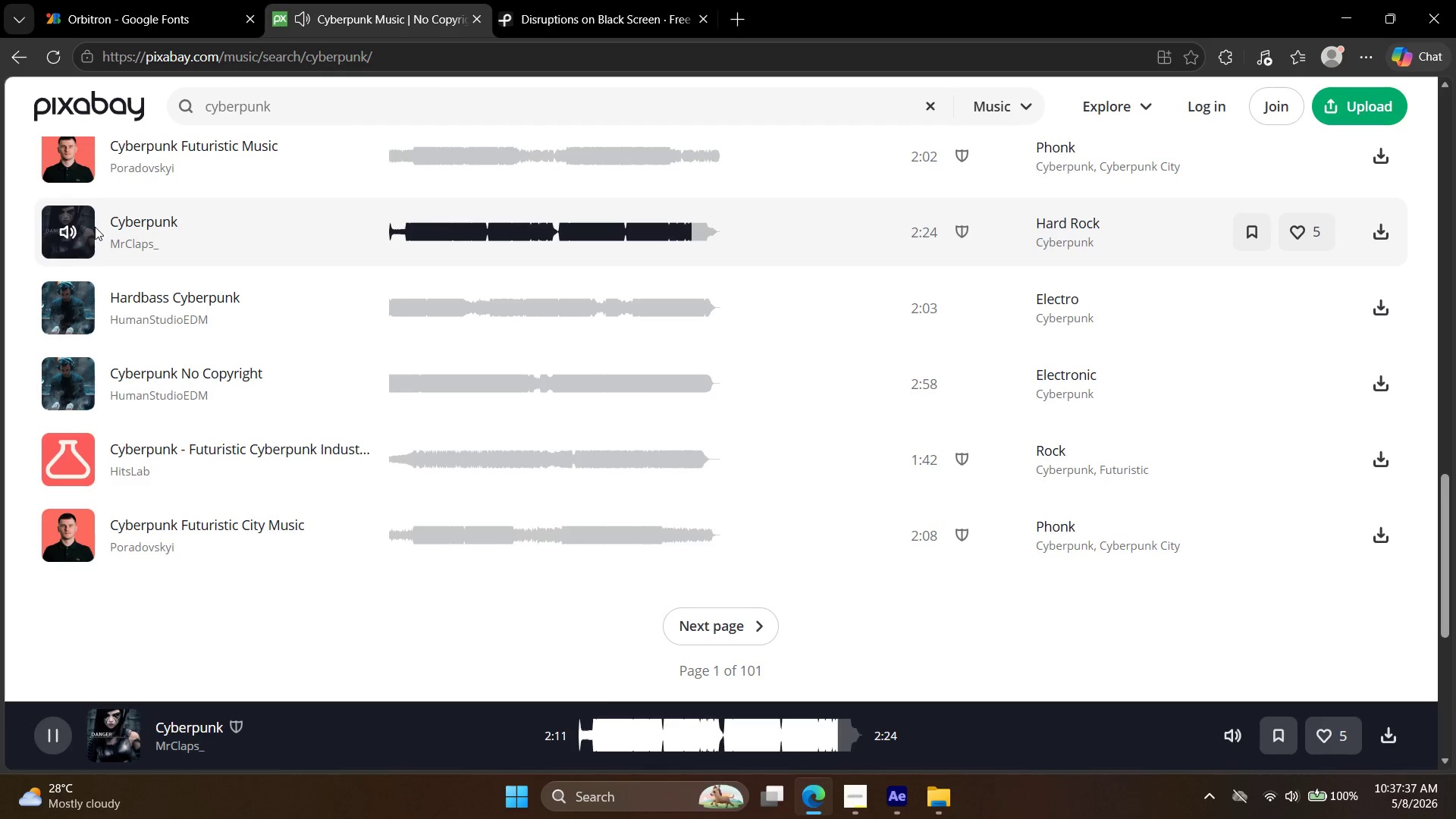 
scroll: coordinate [105, 357], scroll_direction: up, amount: 2.0
 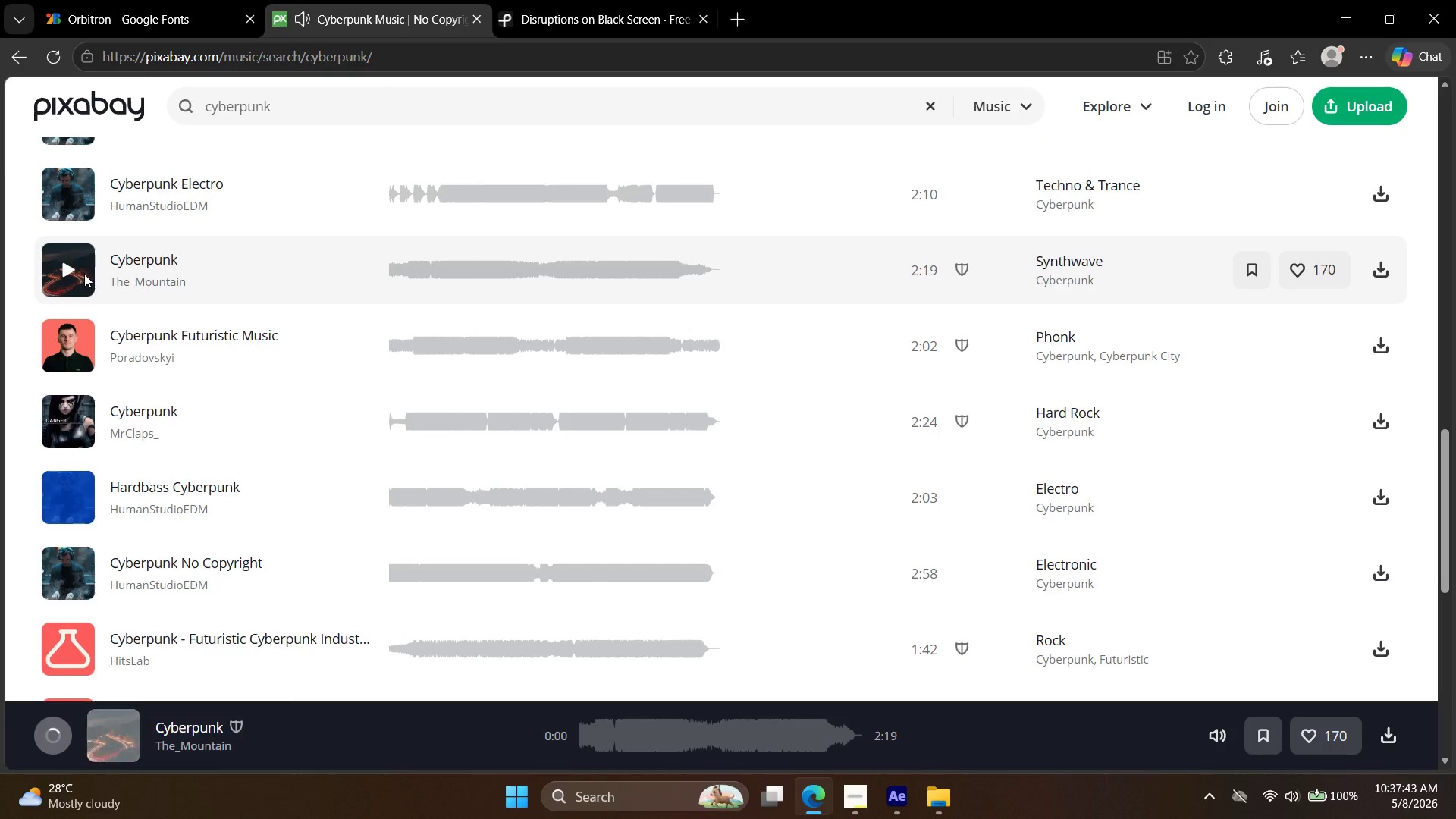 
left_click([63, 278])
 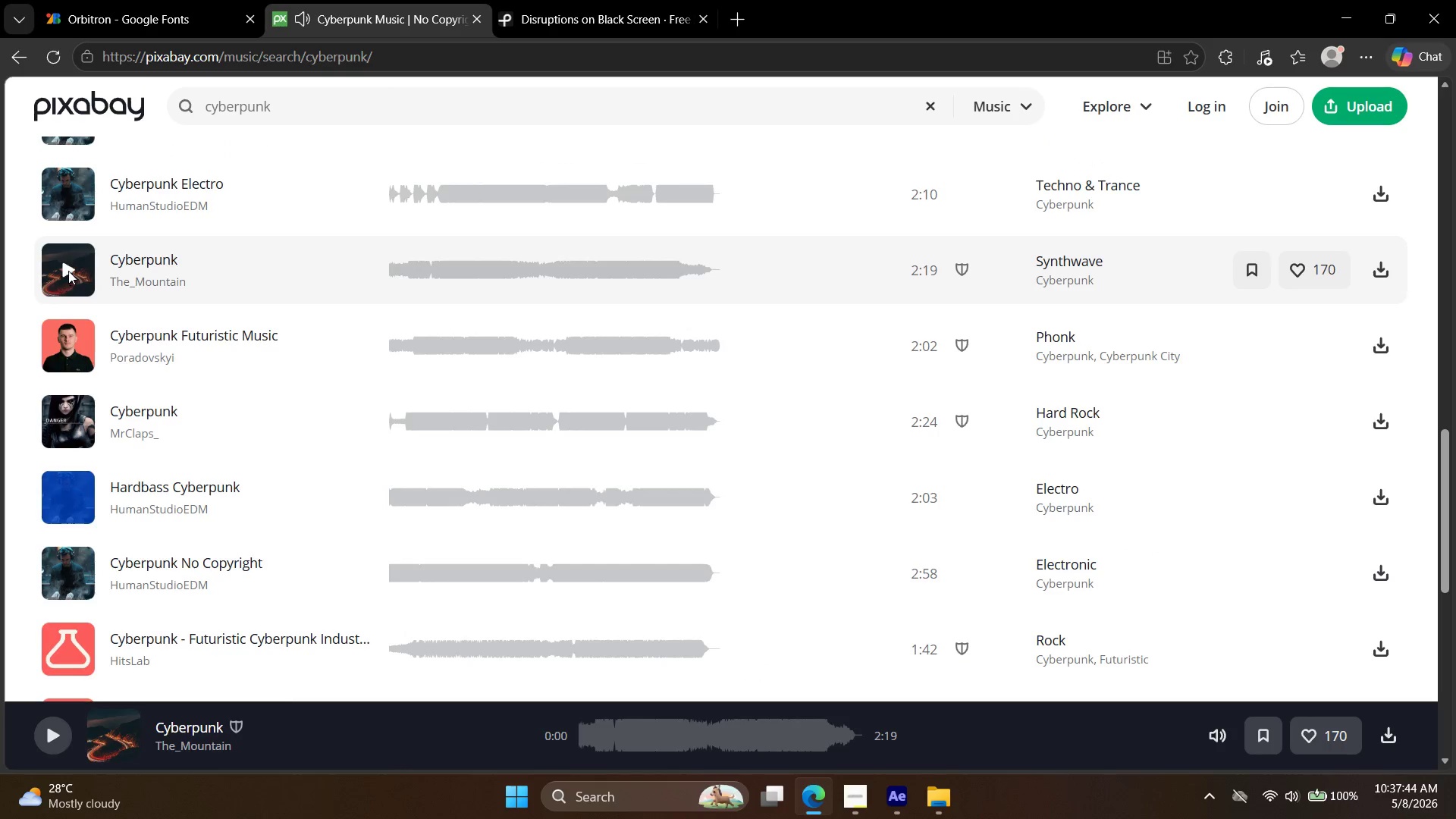 
left_click([61, 275])
 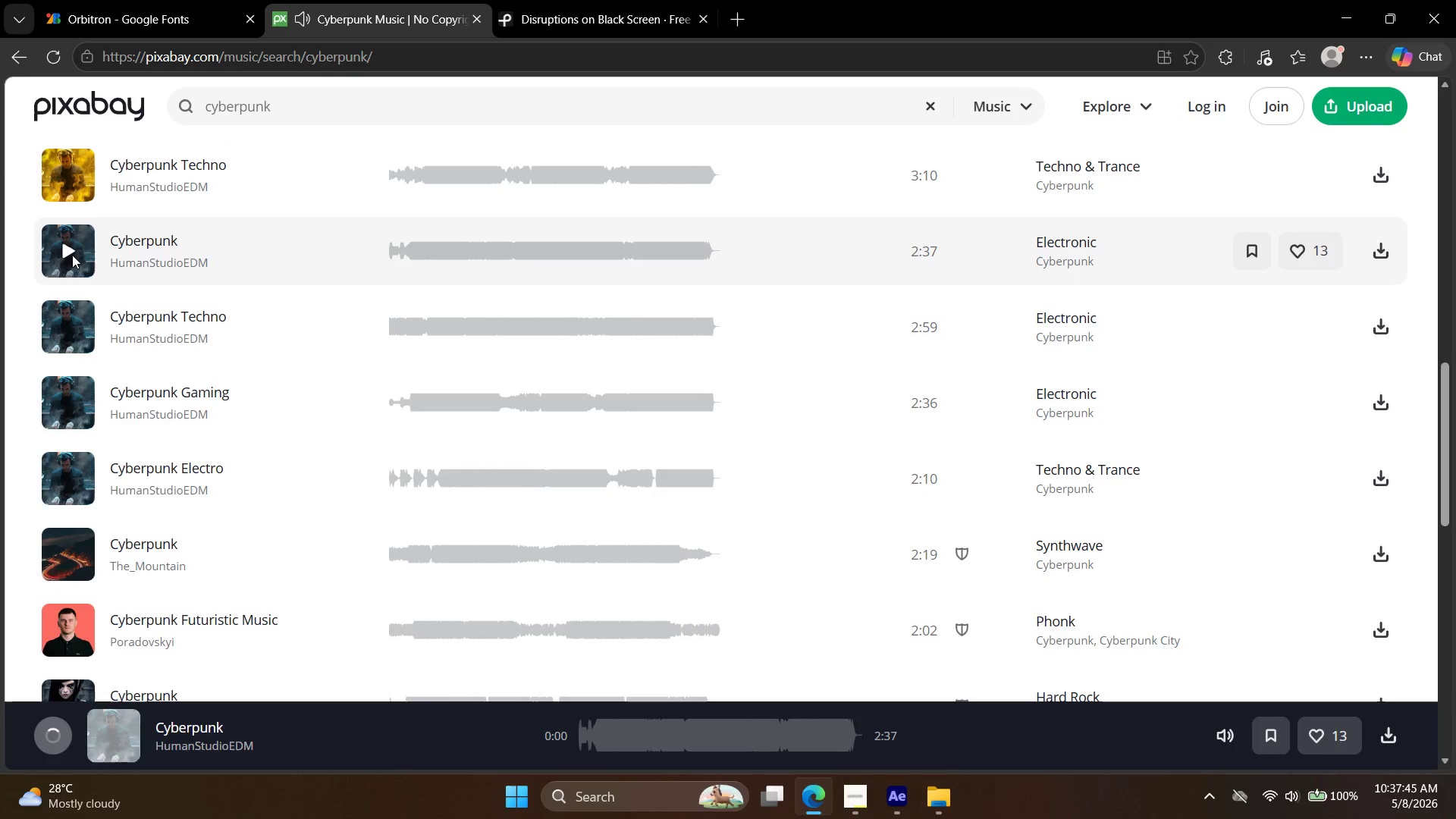 
scroll: coordinate [70, 268], scroll_direction: up, amount: 3.0
 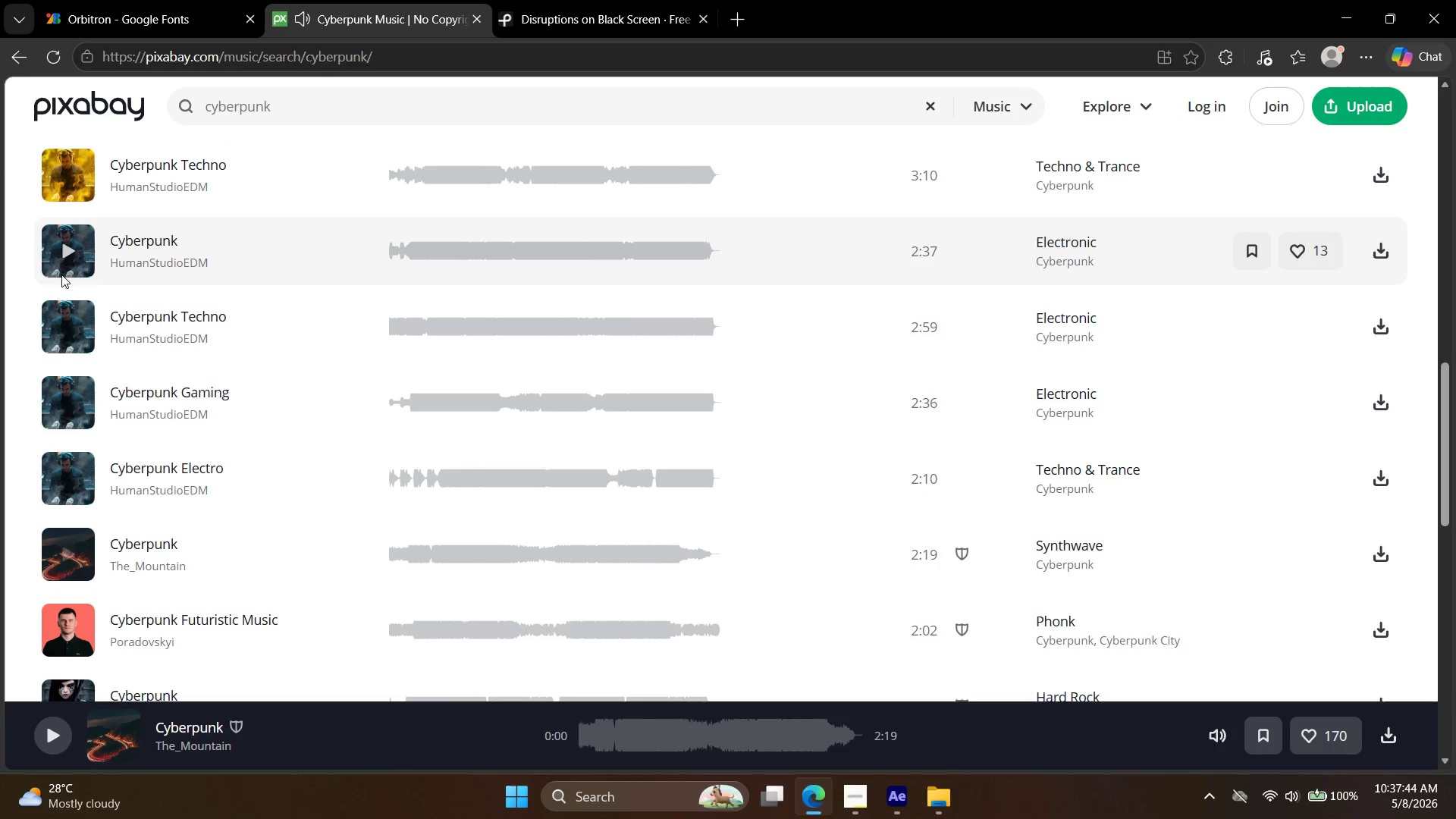 
left_click([72, 254])
 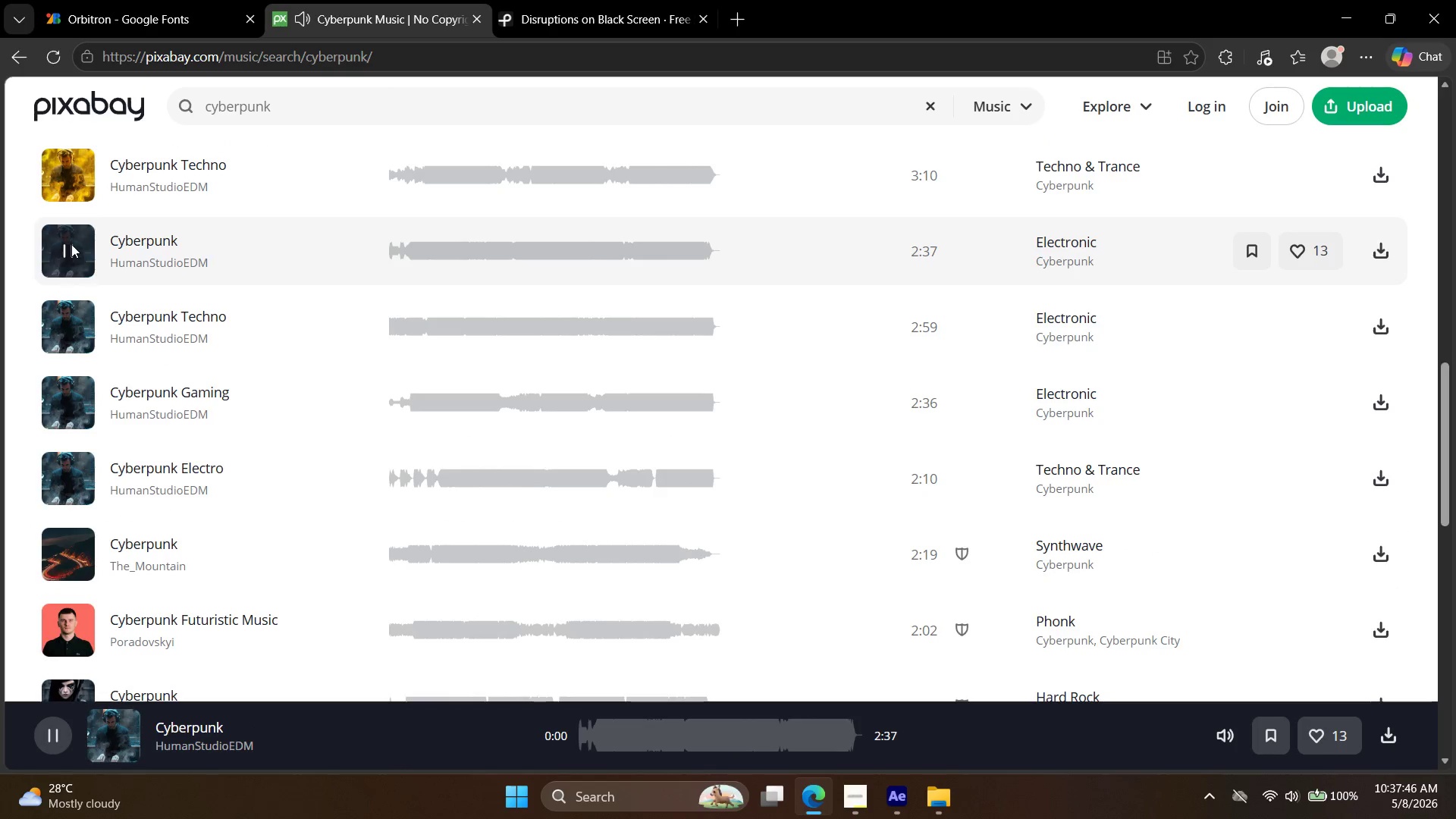 
scroll: coordinate [60, 190], scroll_direction: up, amount: 1.0
 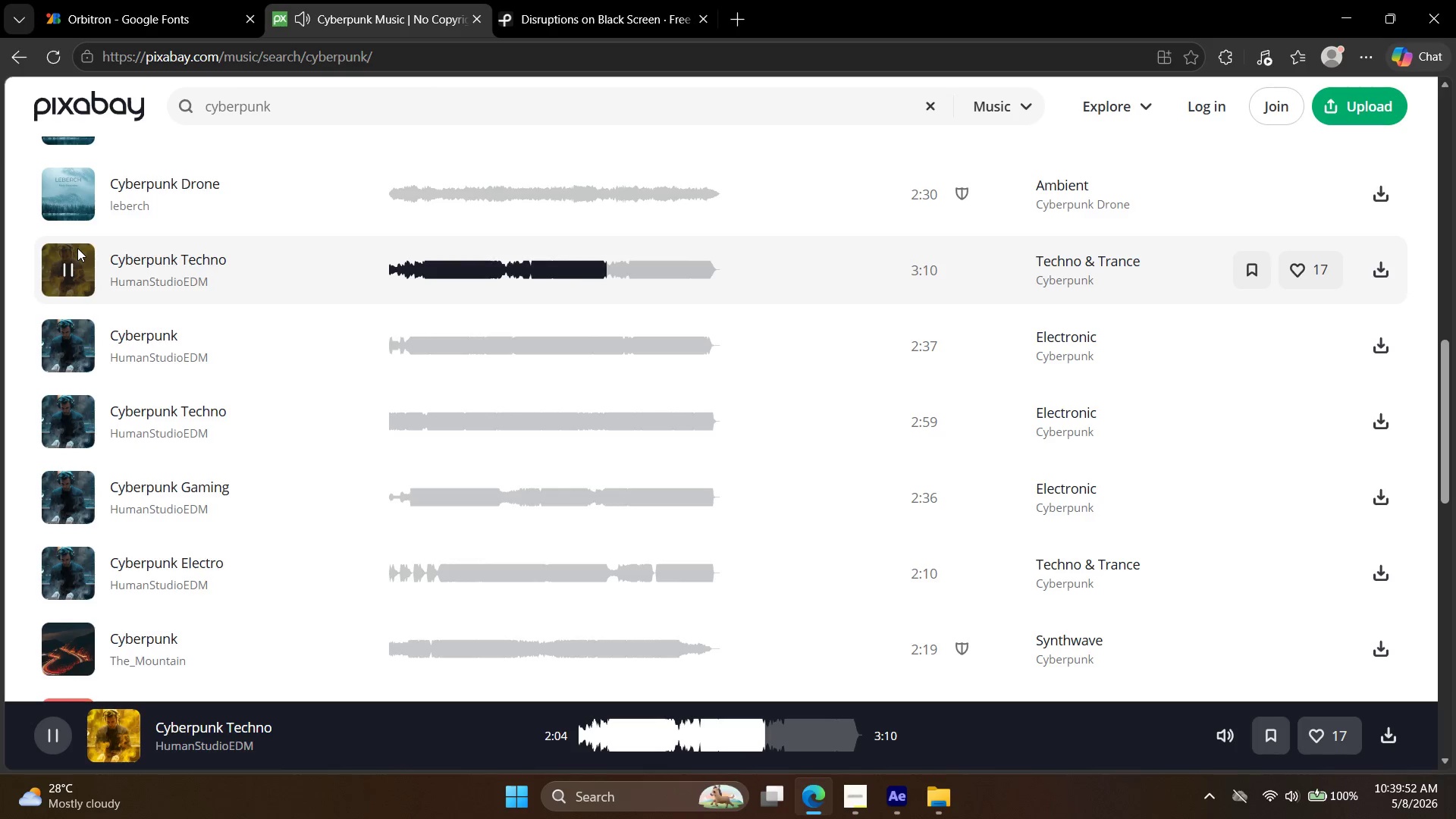 
wait(130.52)
 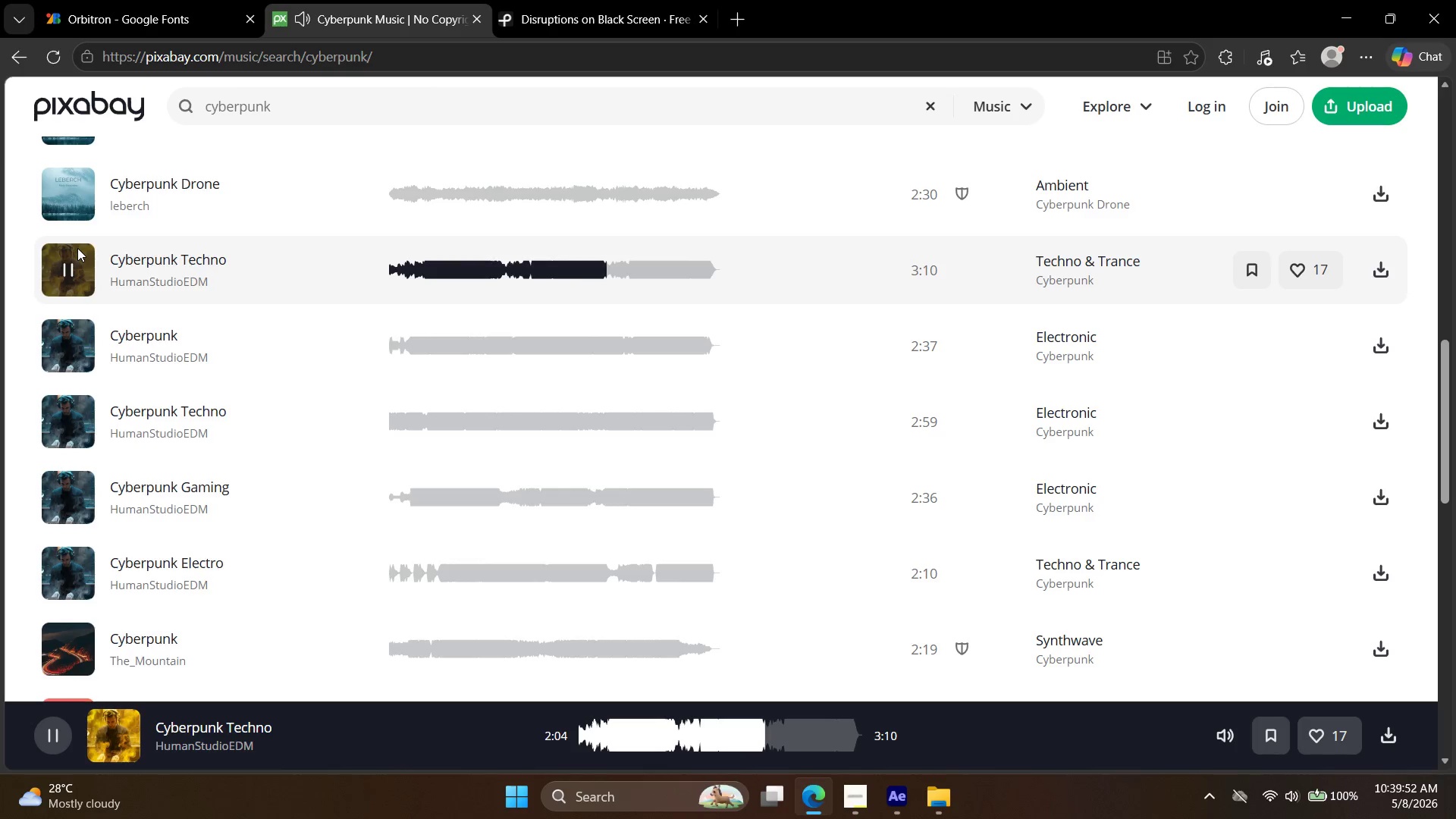 
left_click([60, 331])
 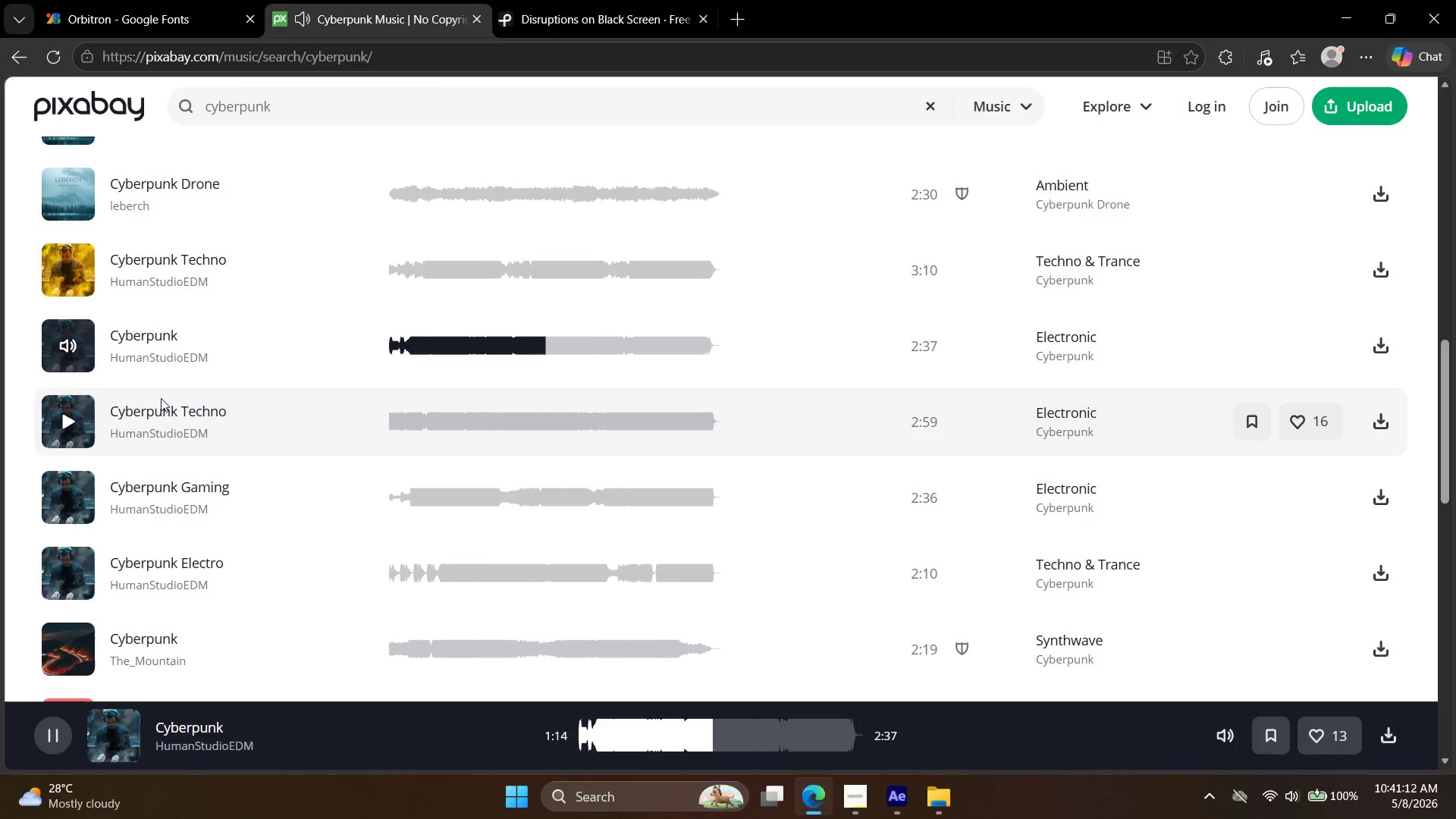 
wait(79.52)
 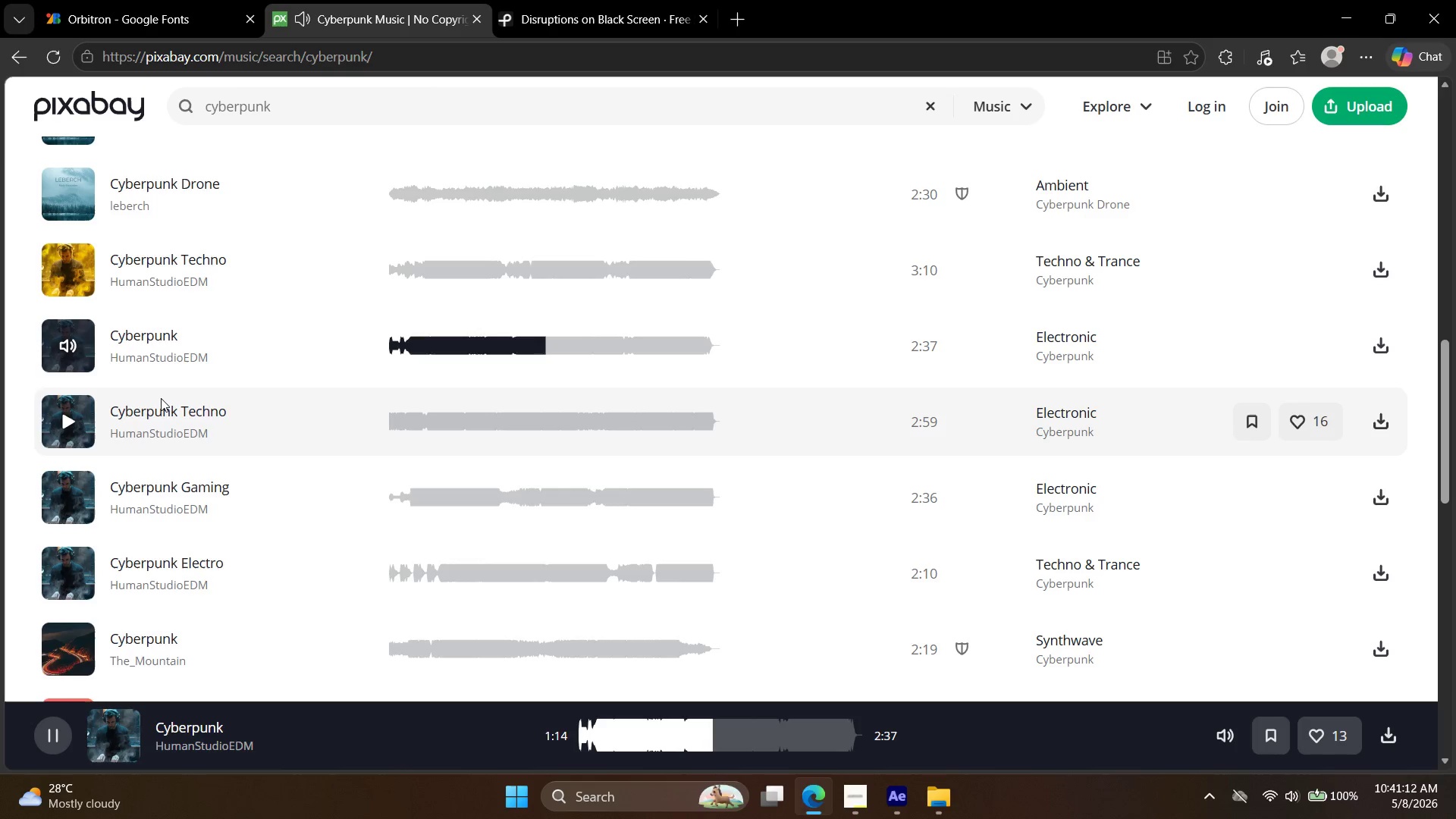 
left_click([39, 191])
 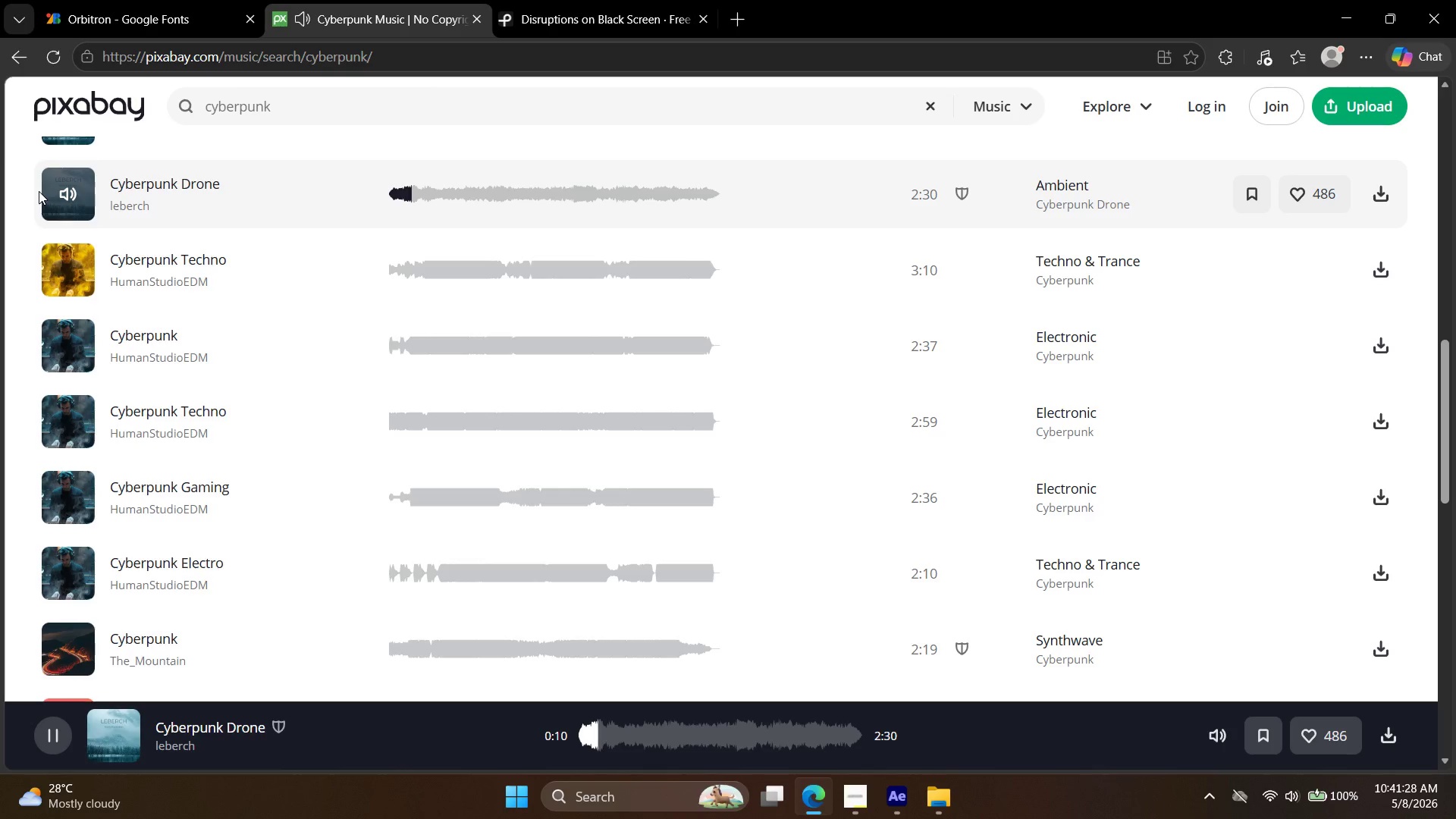 
wait(15.69)
 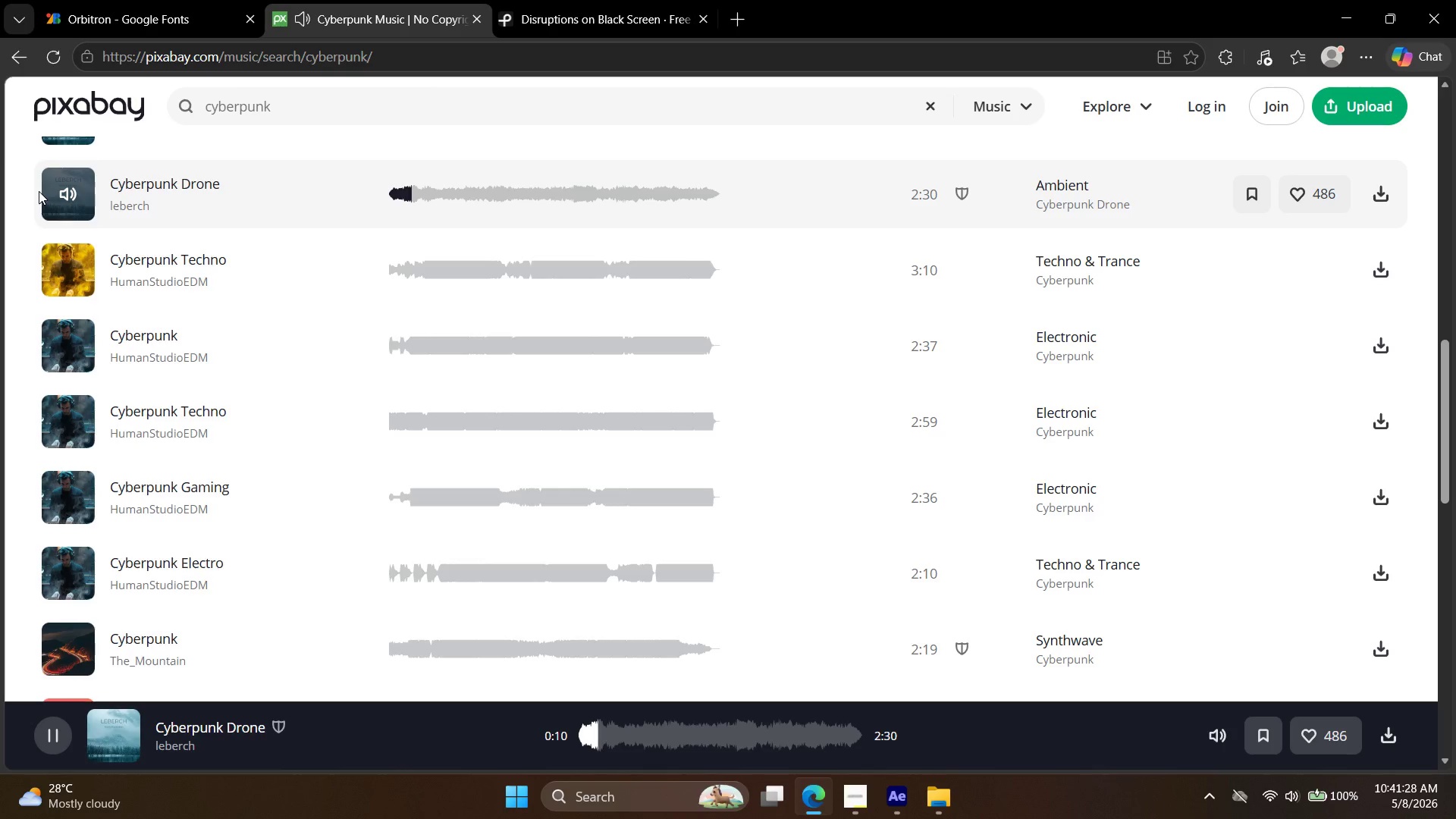 
left_click([54, 271])
 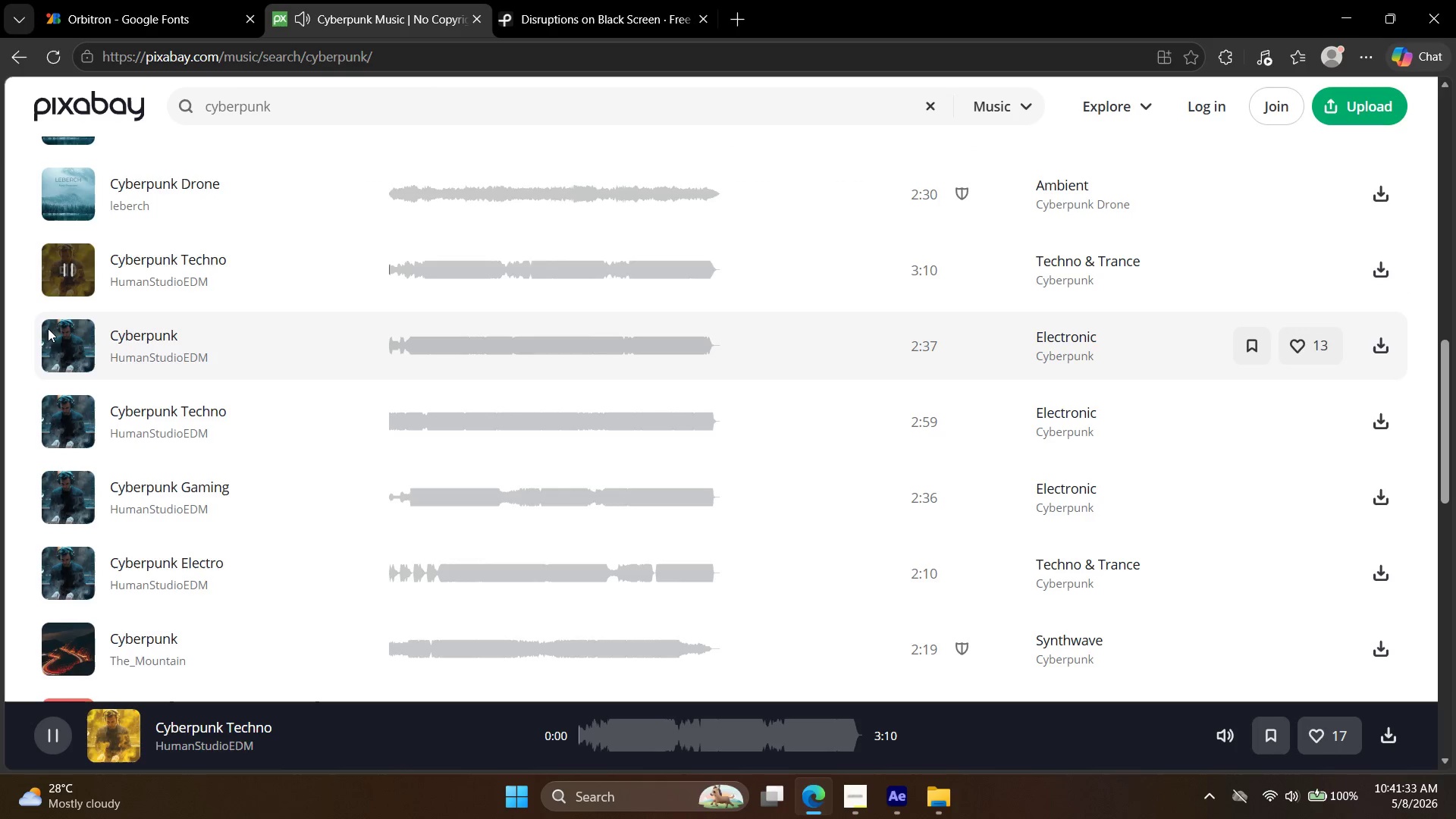 
left_click([53, 354])
 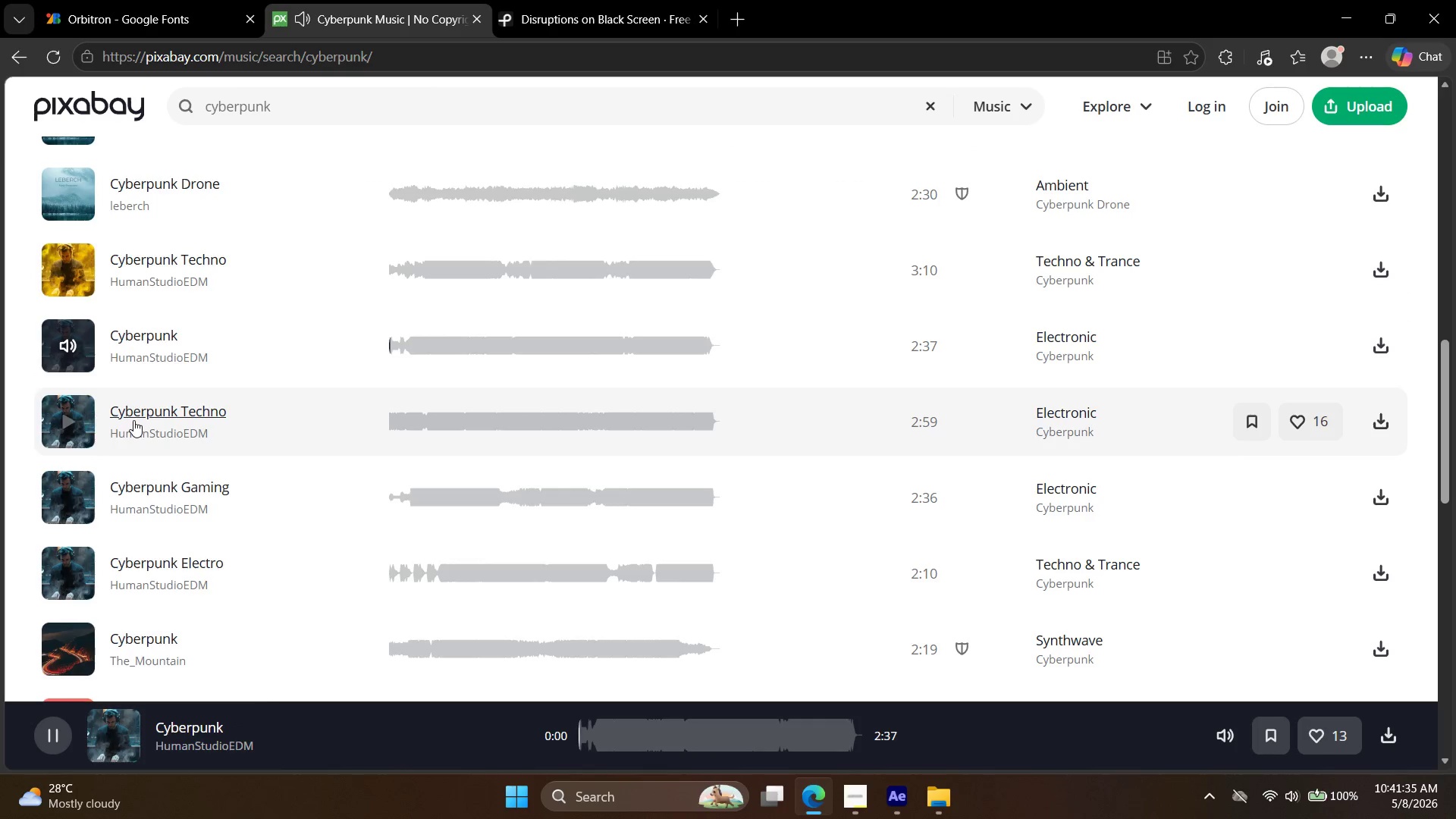 
left_click([67, 418])
 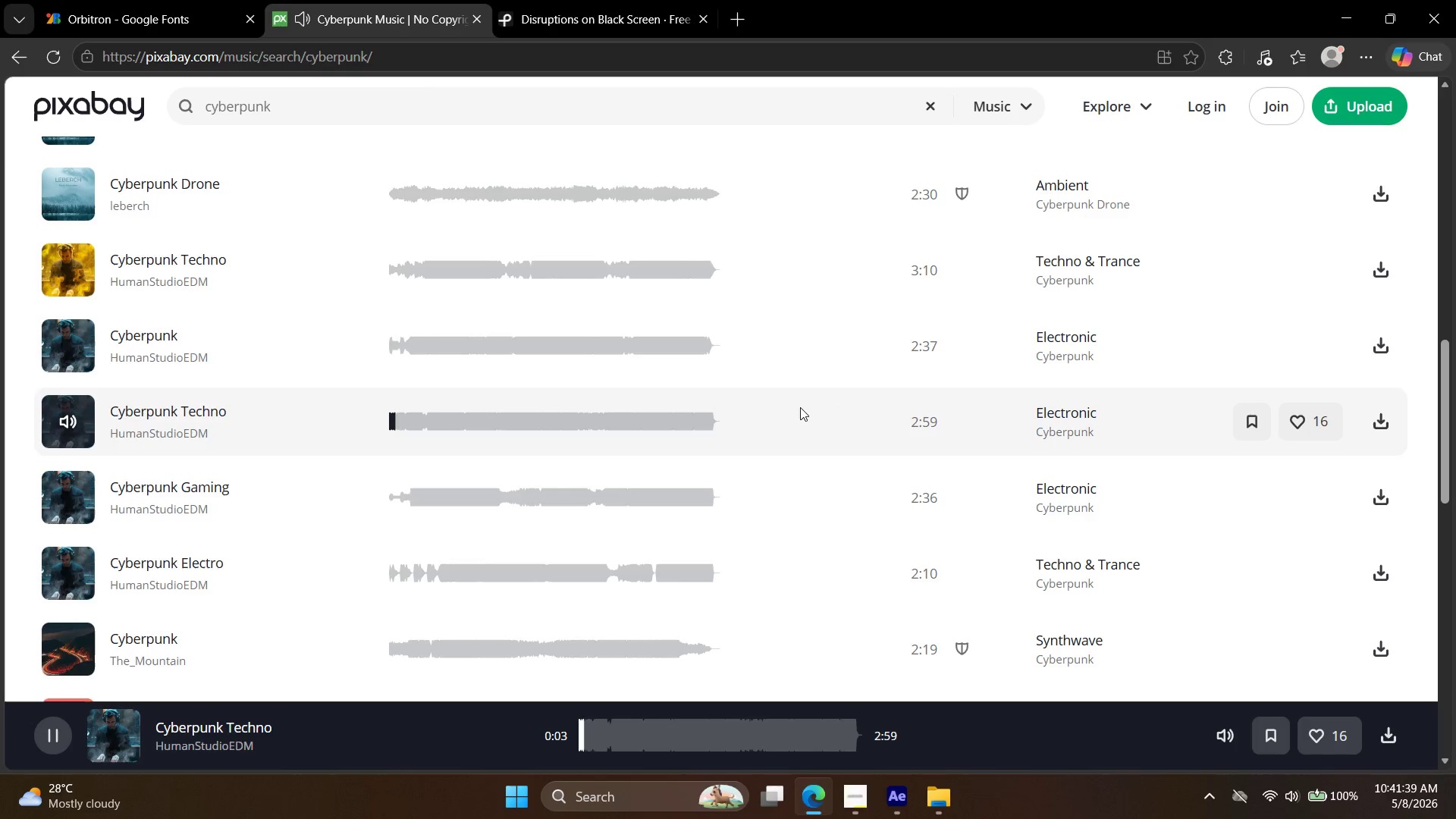 
wait(5.84)
 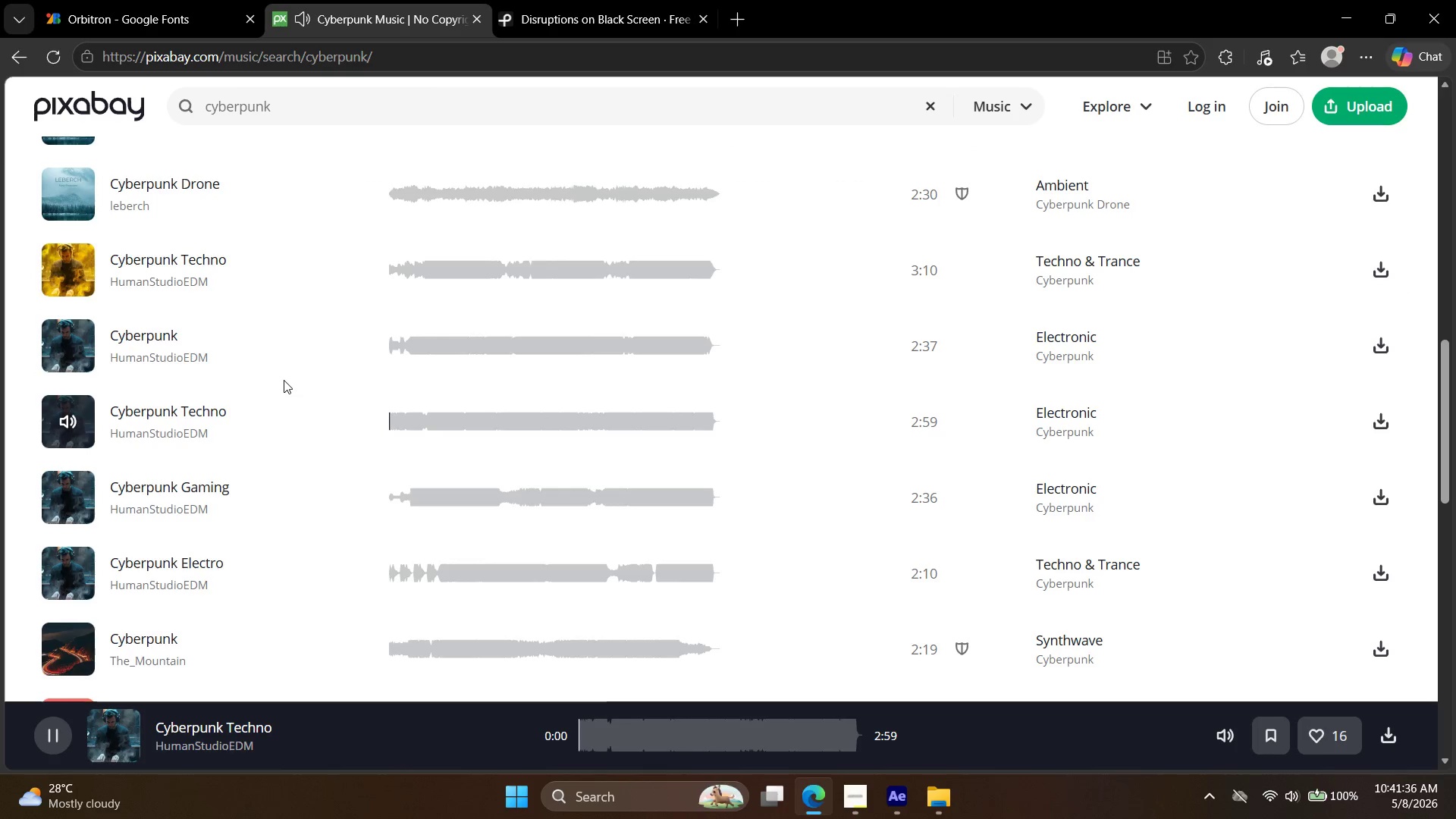 
left_click([190, 0])
 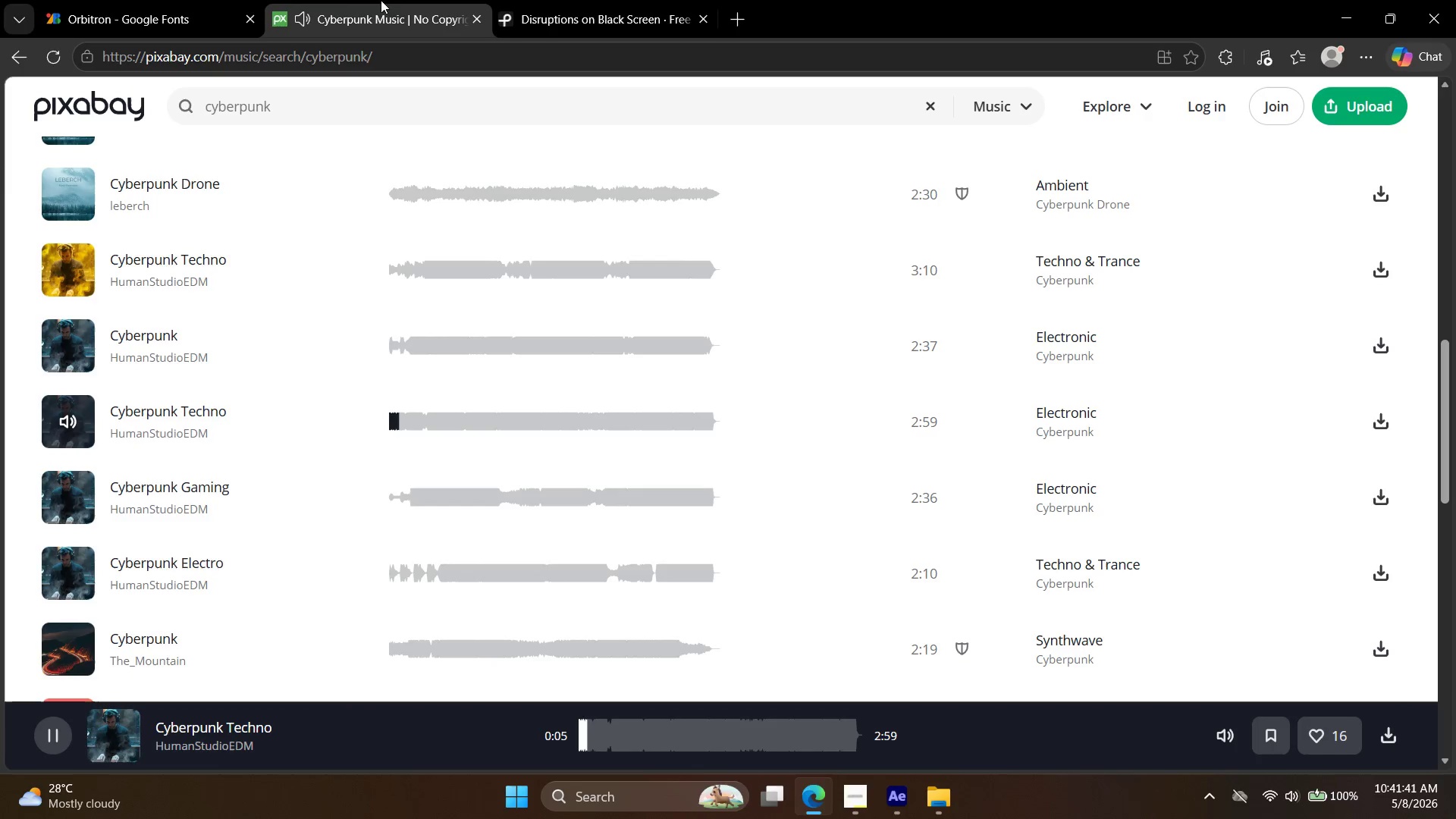 
triple_click([221, 0])
 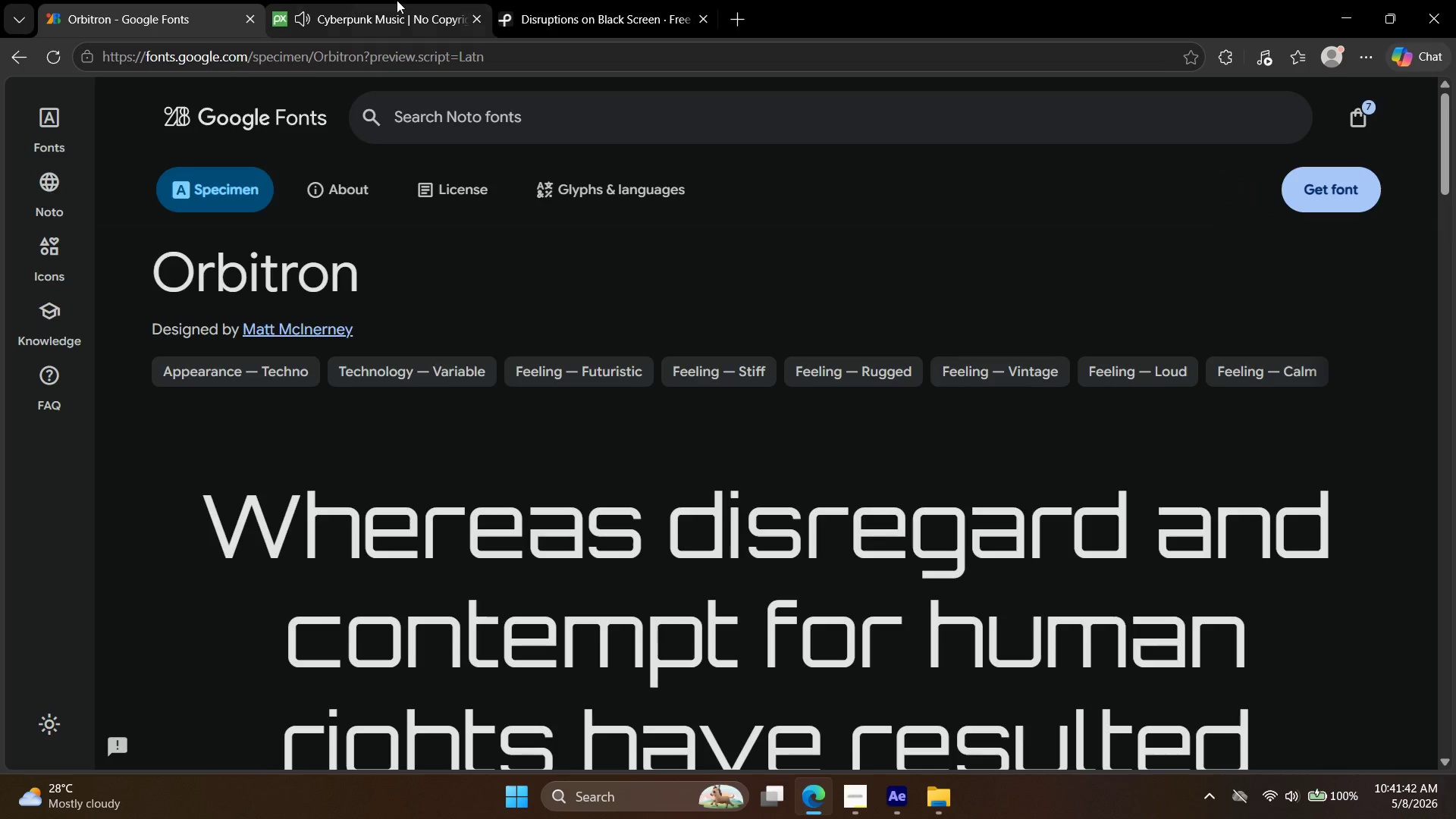 
triple_click([400, 0])
 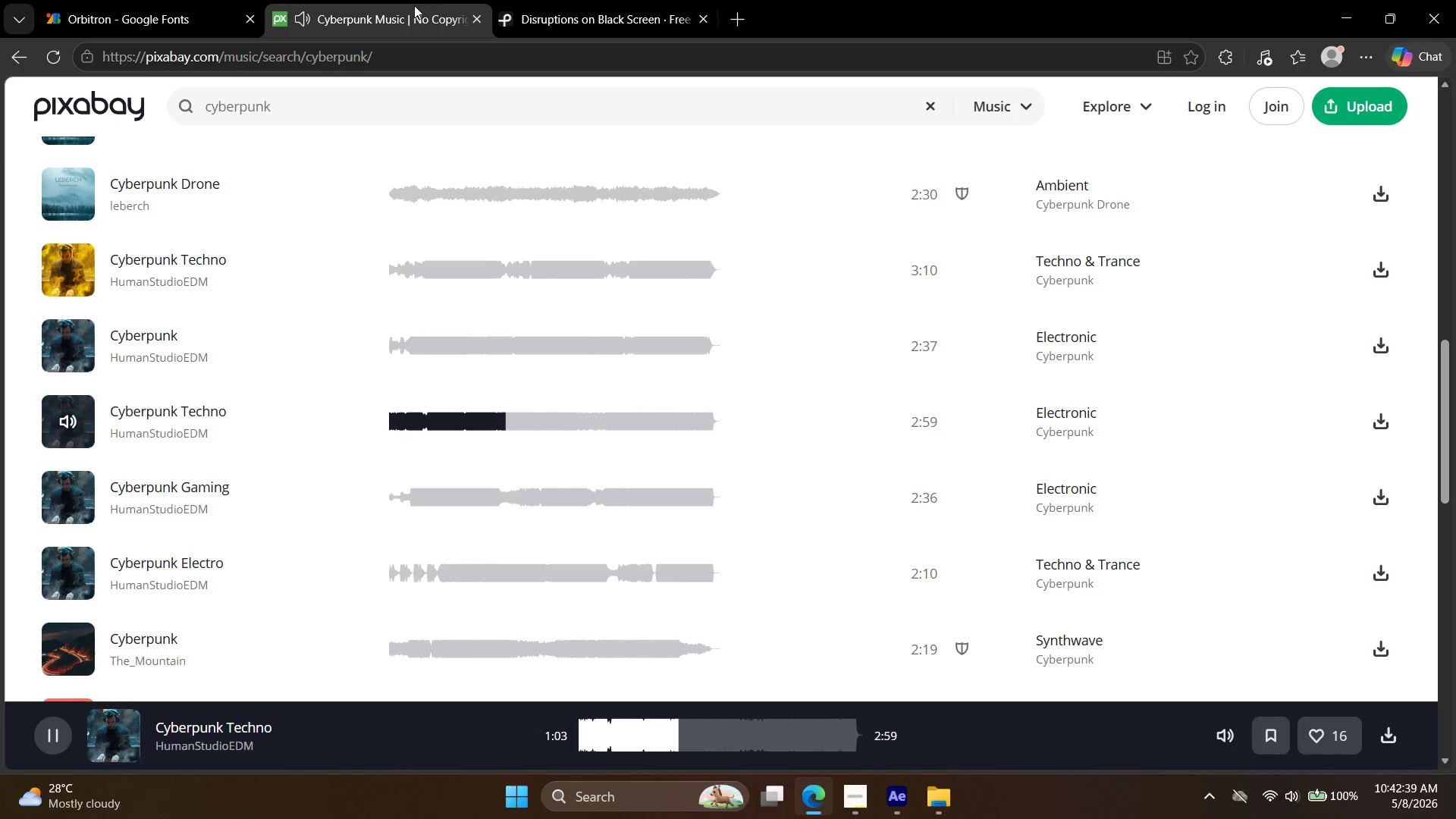 
wait(62.03)
 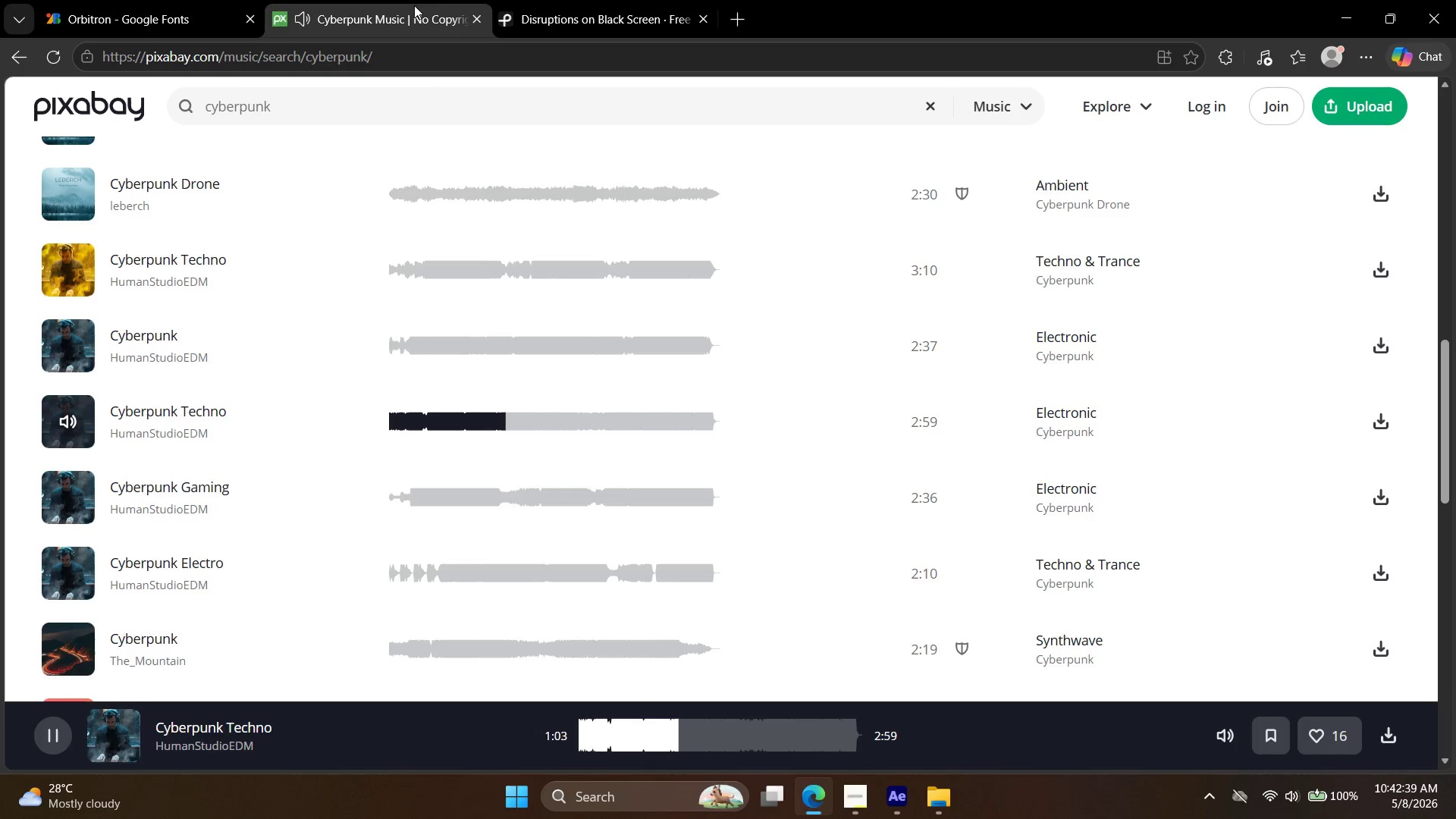 
left_click([53, 292])
 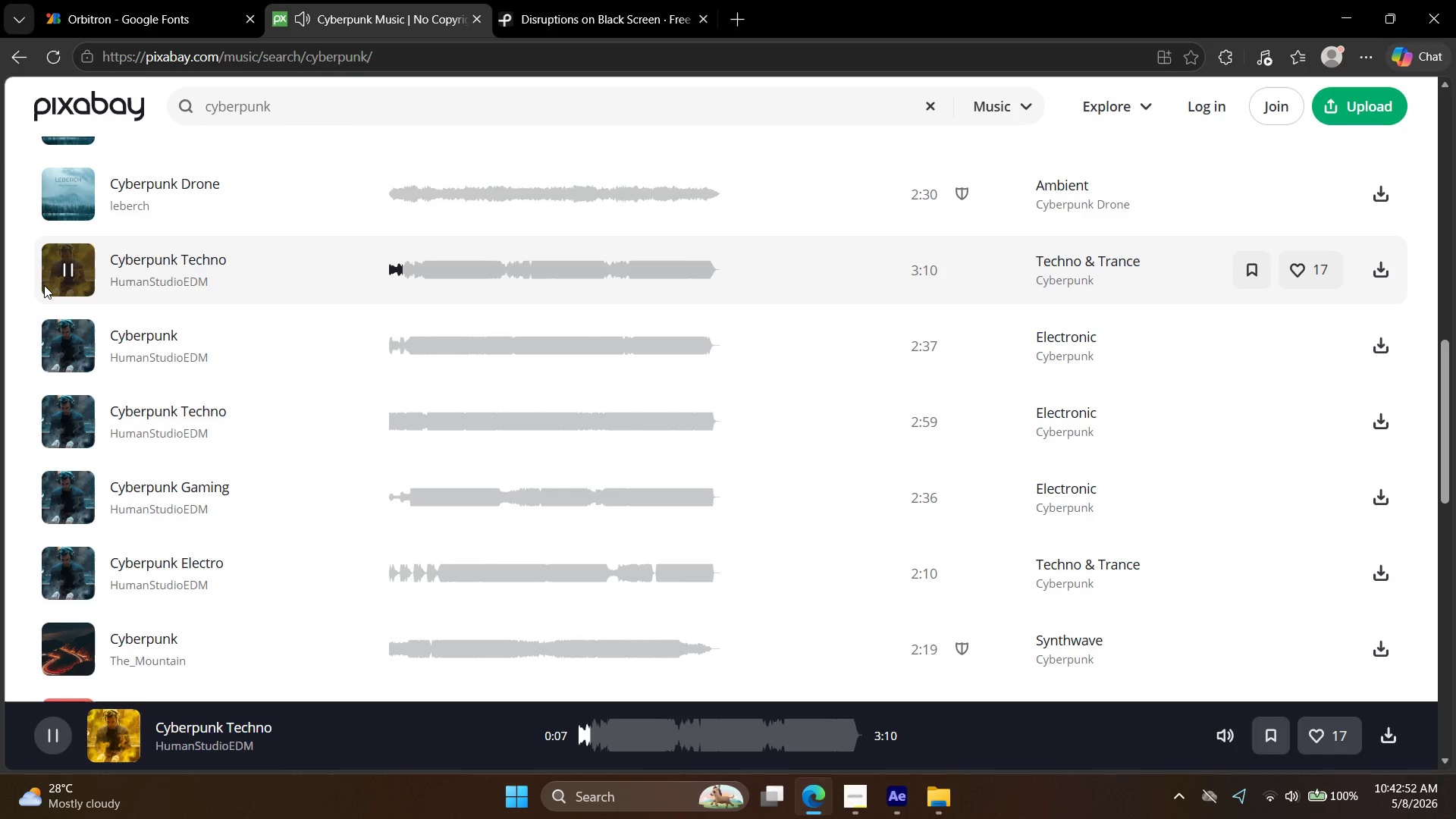 
wait(13.26)
 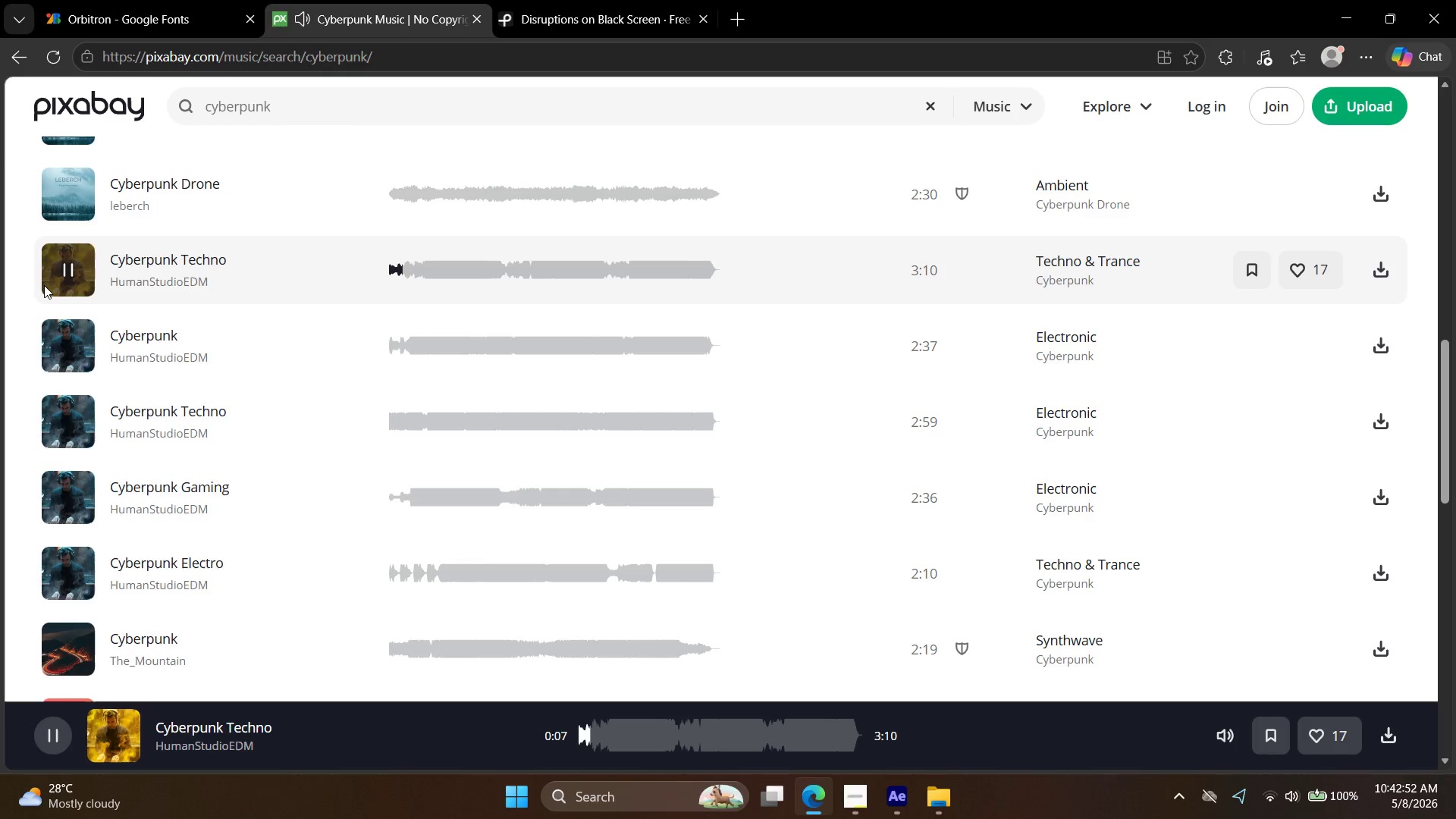 
key(ArrowDown)
 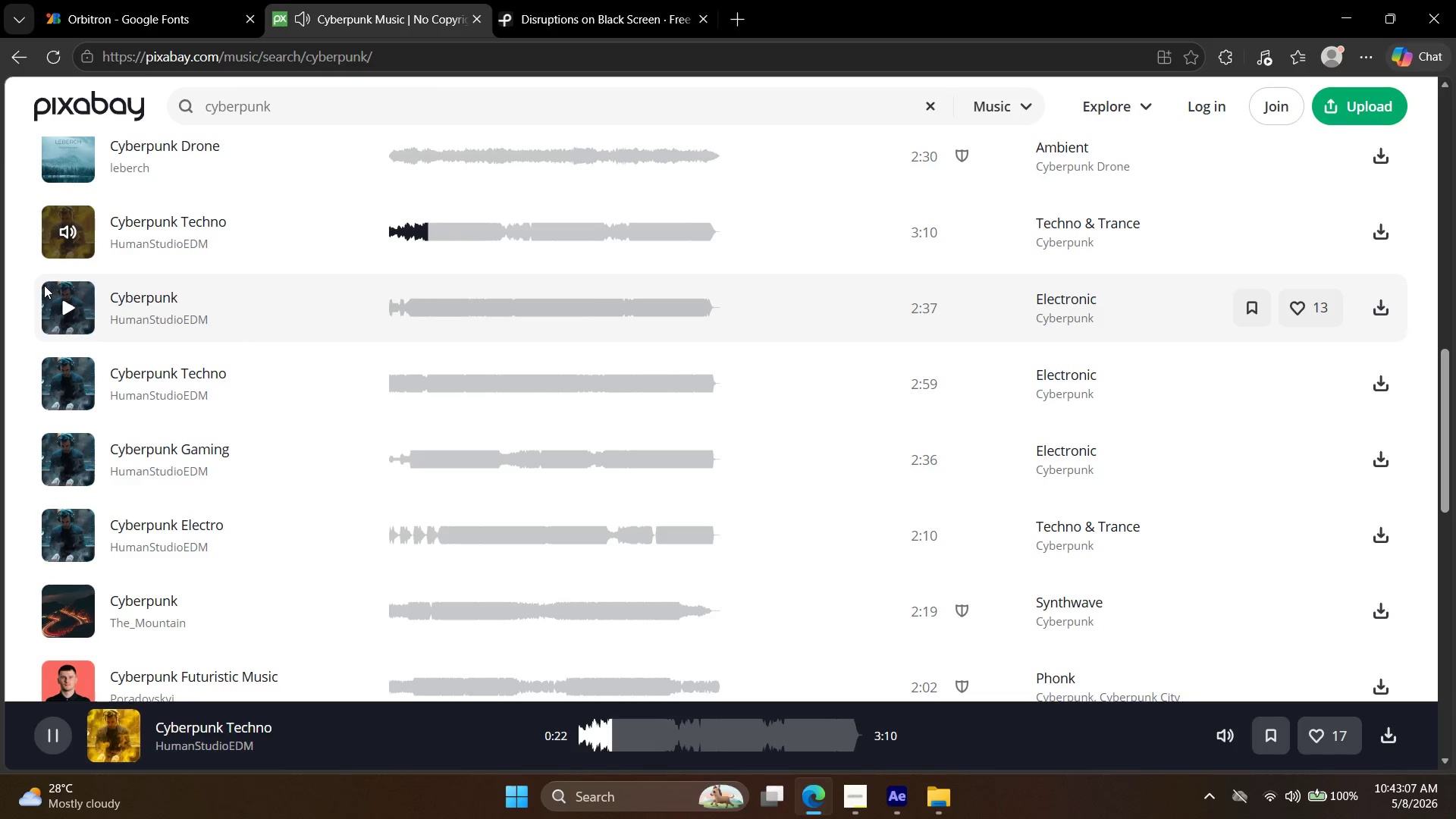 
wait(14.7)
 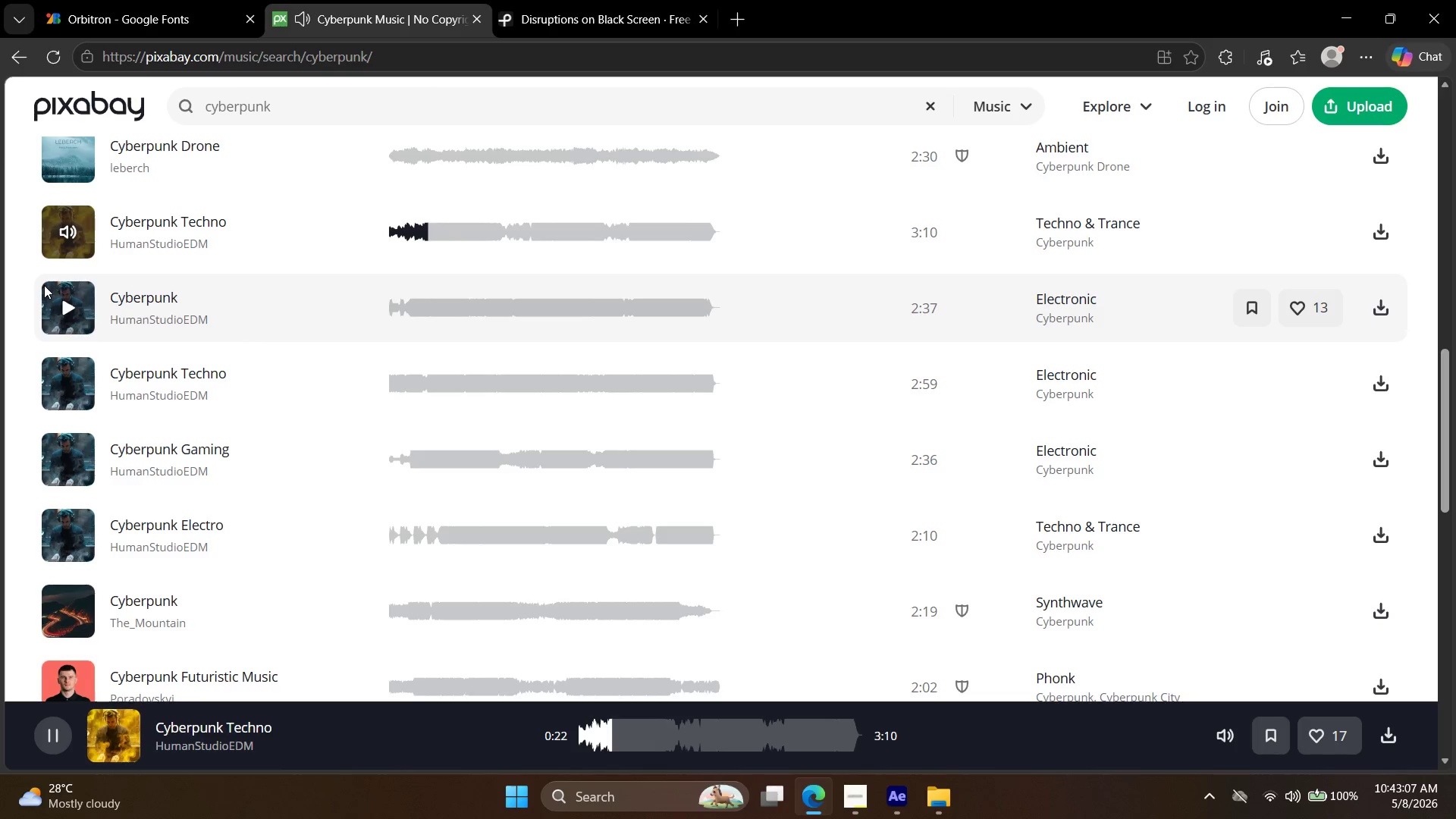 
left_click([1293, 801])
 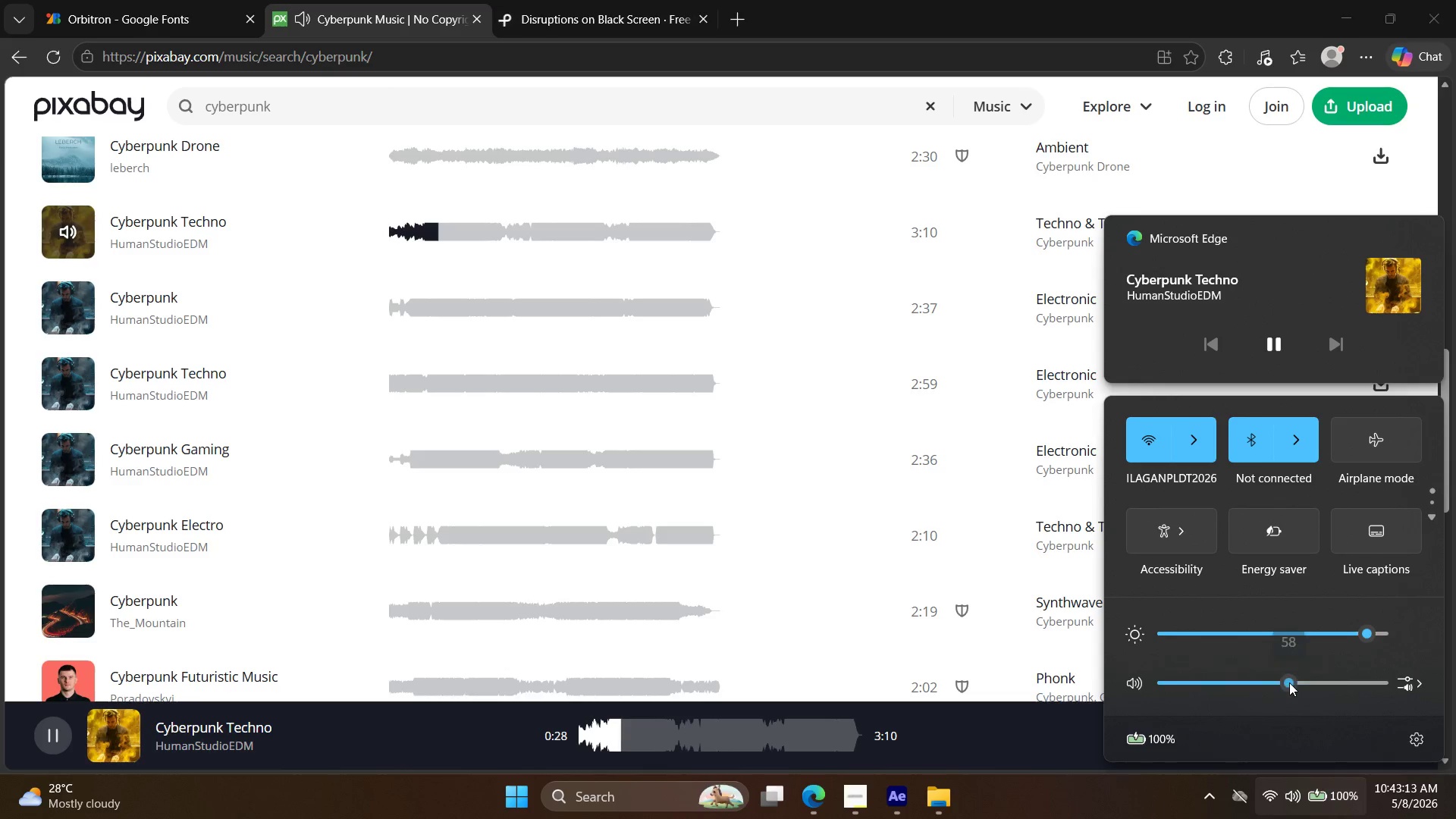 
double_click([1268, 681])
 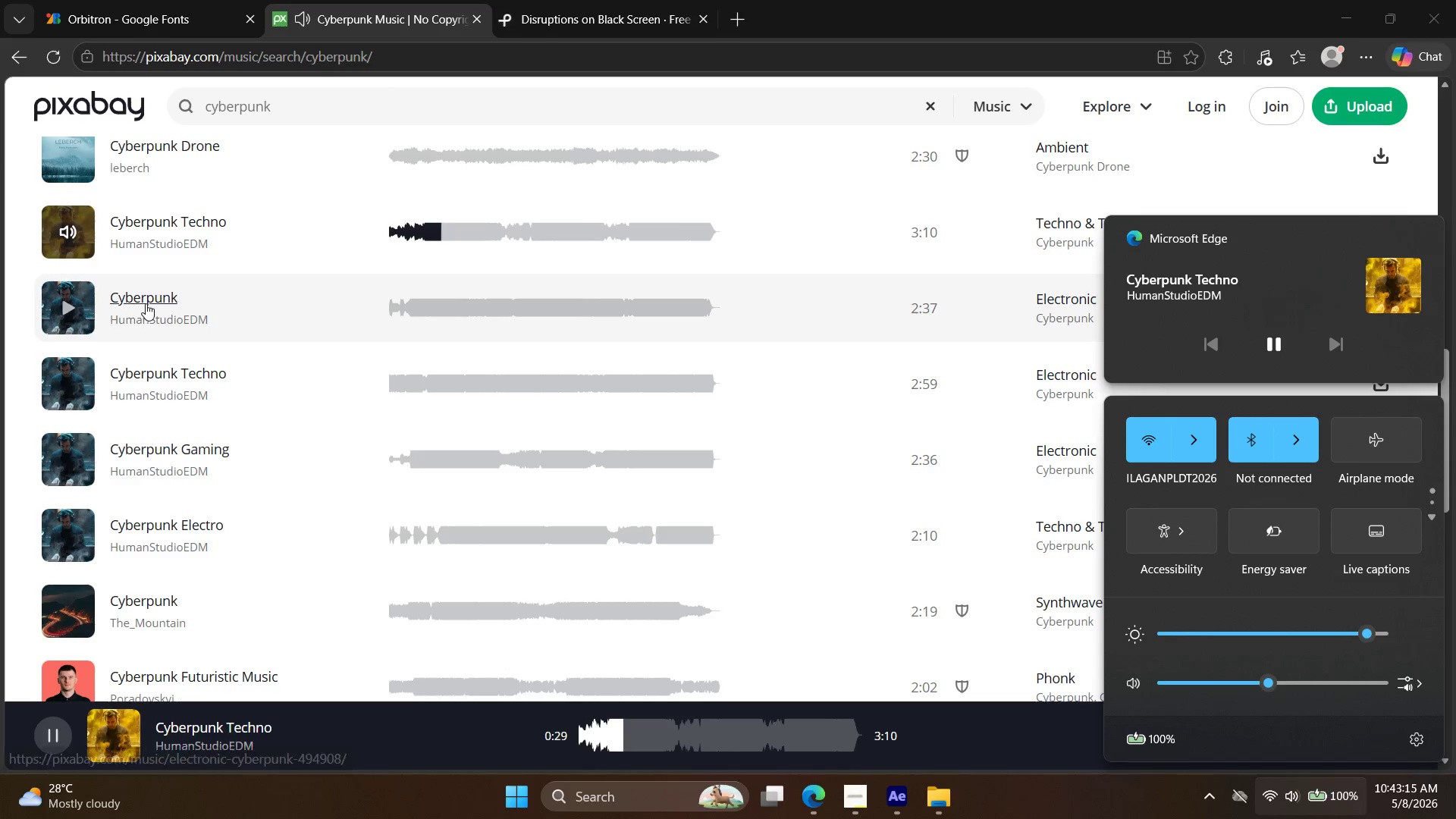 
scroll: coordinate [184, 395], scroll_direction: up, amount: 8.0
 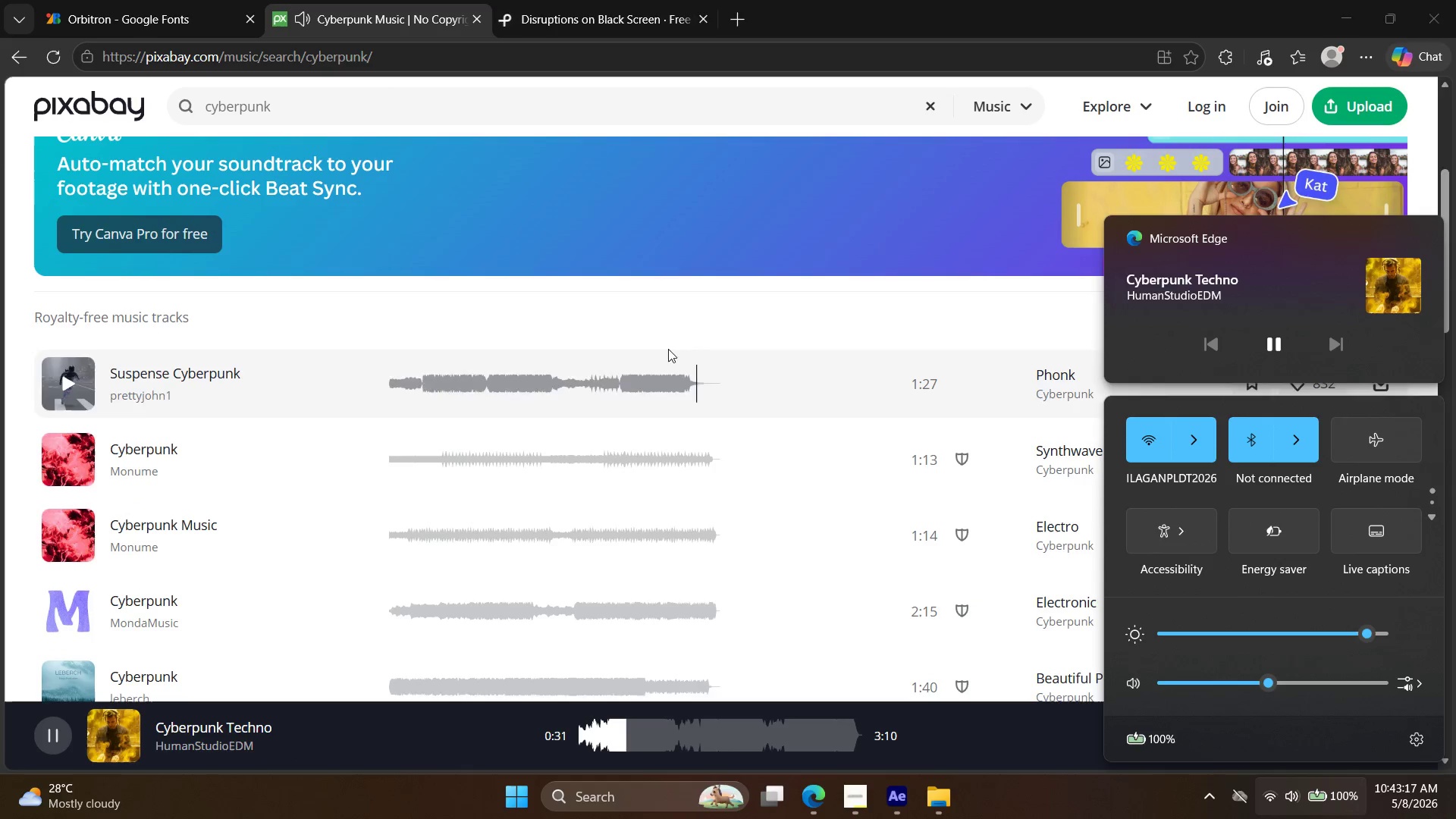 
left_click([686, 318])
 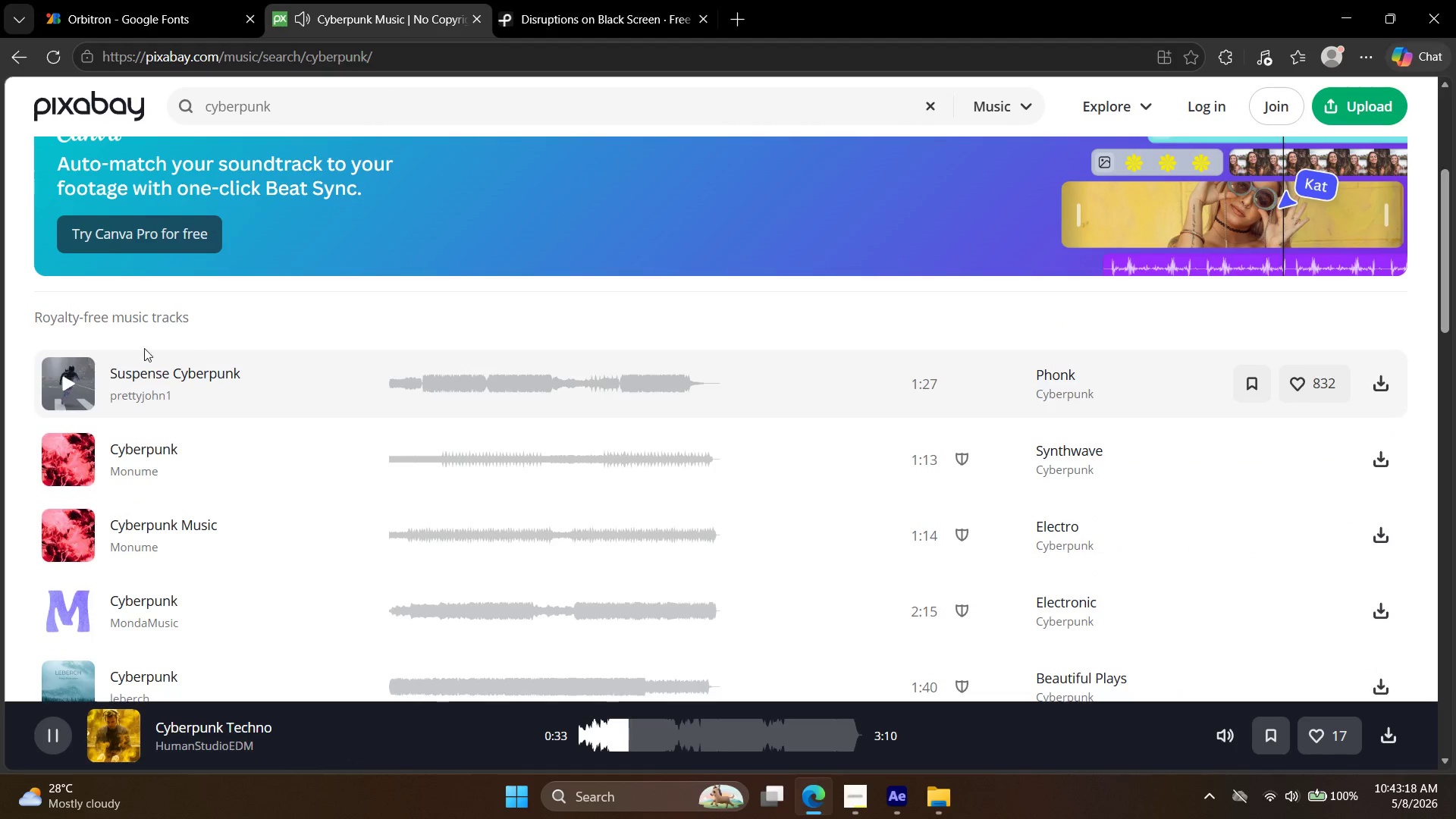 
left_click([80, 381])
 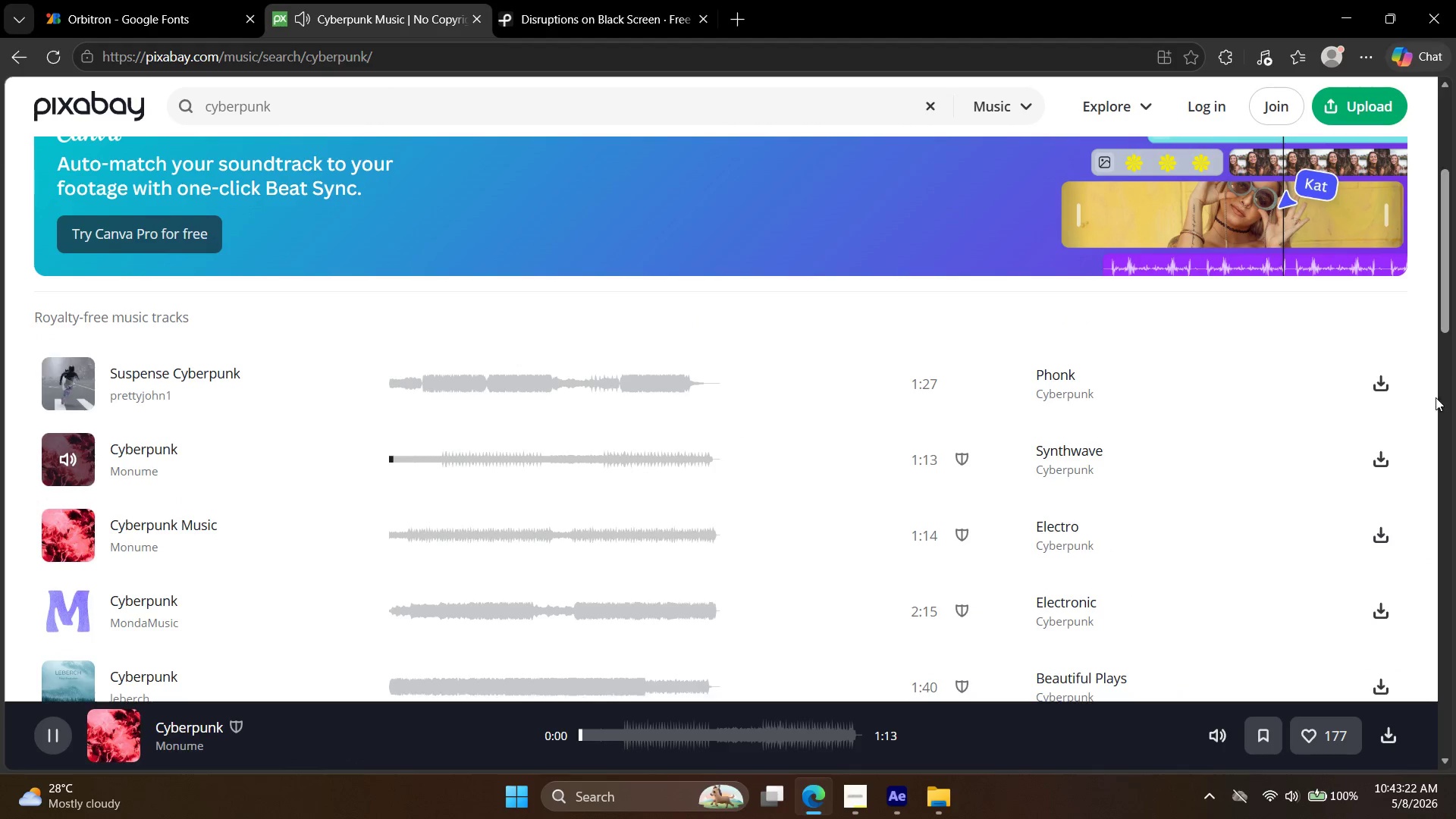 
left_click([64, 544])
 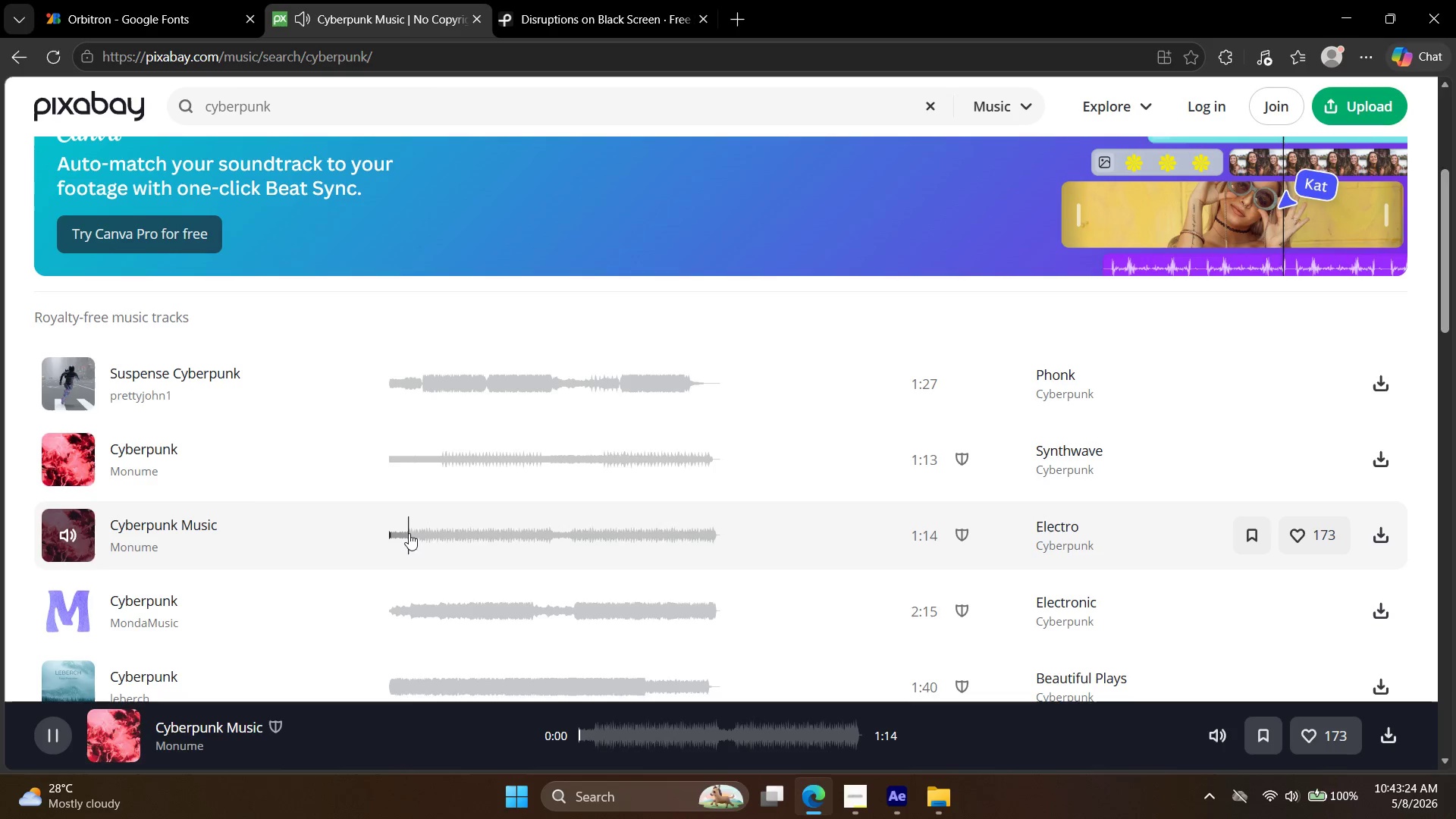 
left_click_drag(start_coordinate=[406, 533], to_coordinate=[416, 533])
 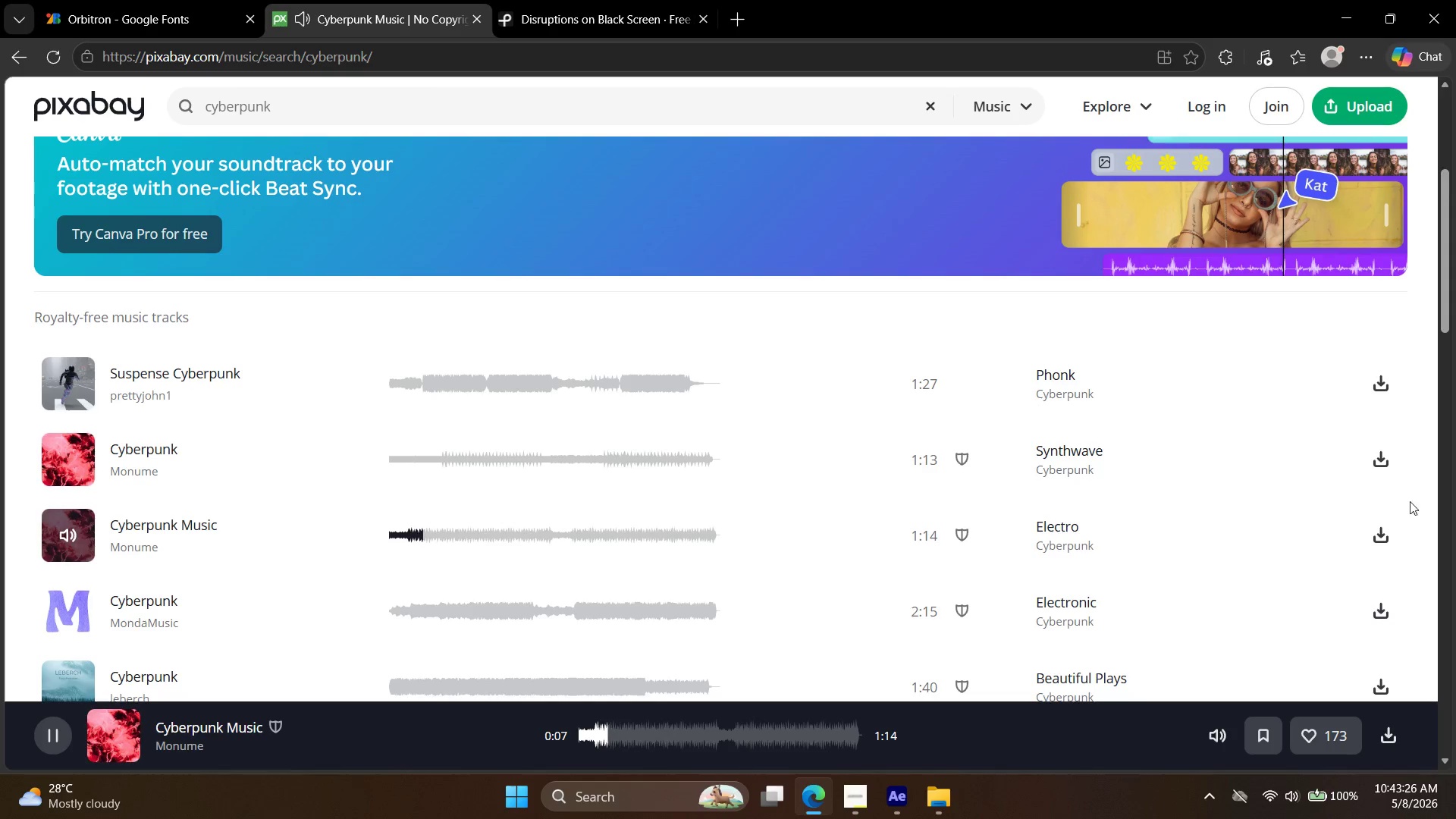 
left_click([1383, 542])
 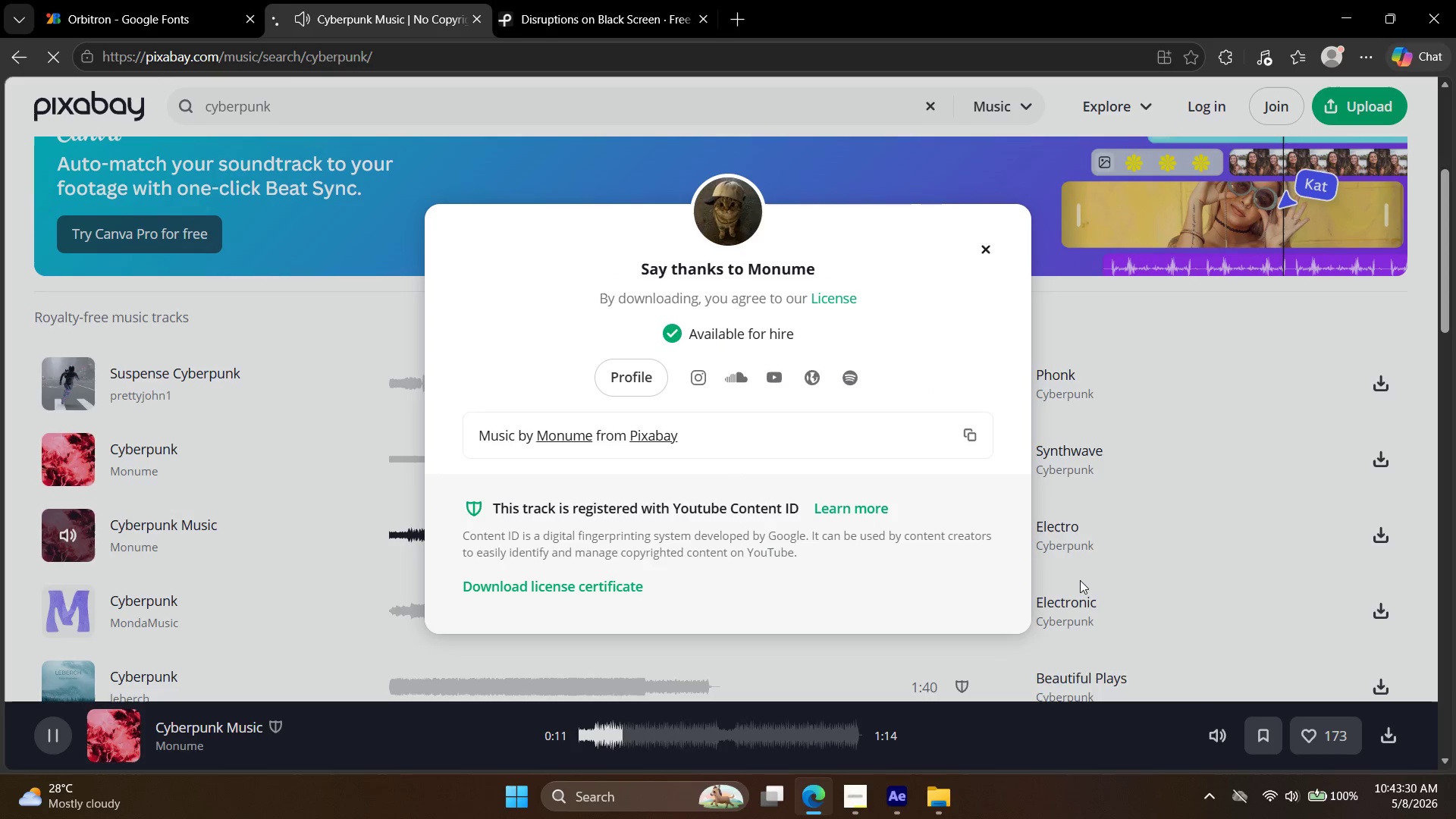 
mouse_move([1108, 620])
 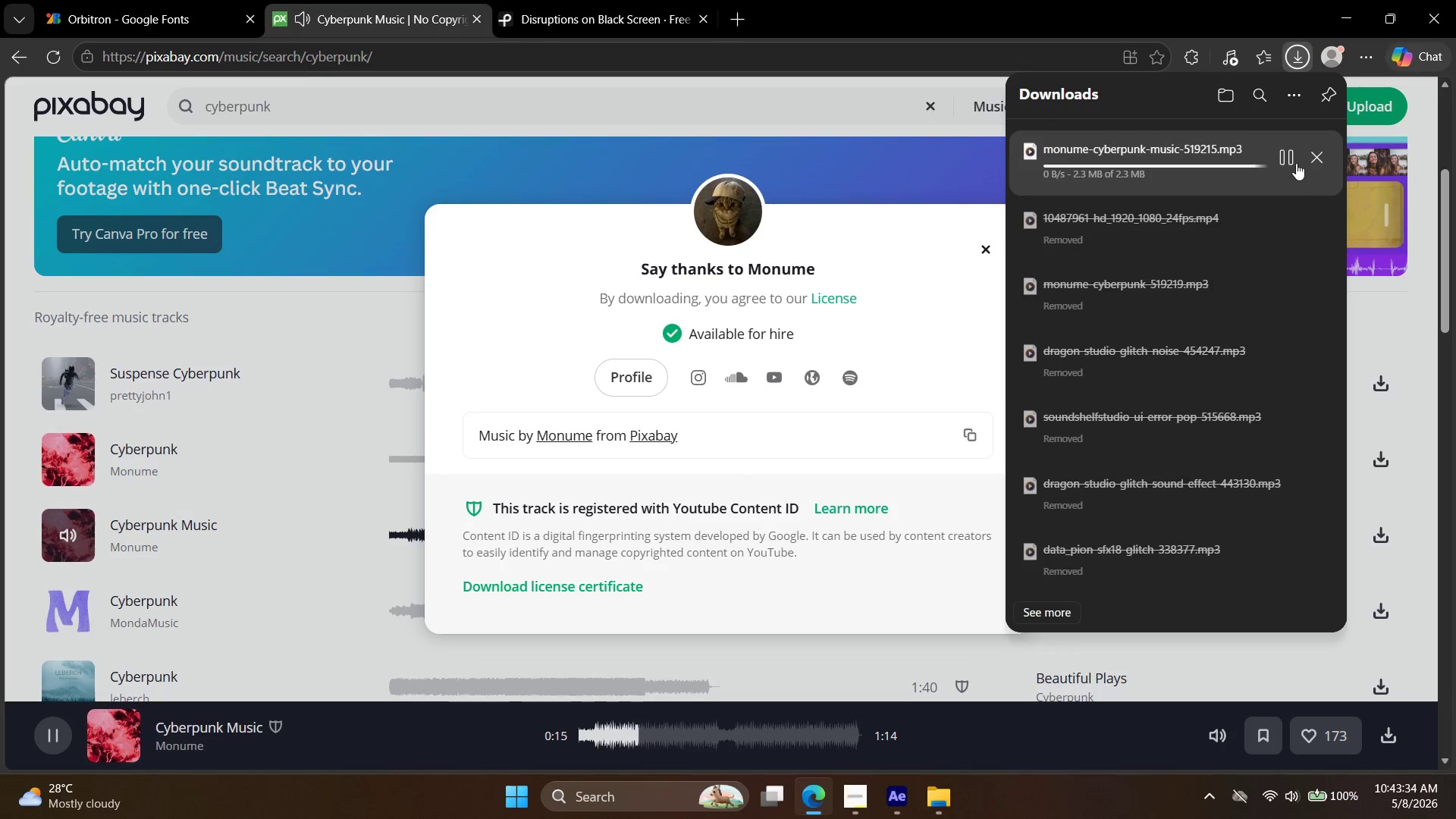 
left_click([1289, 158])
 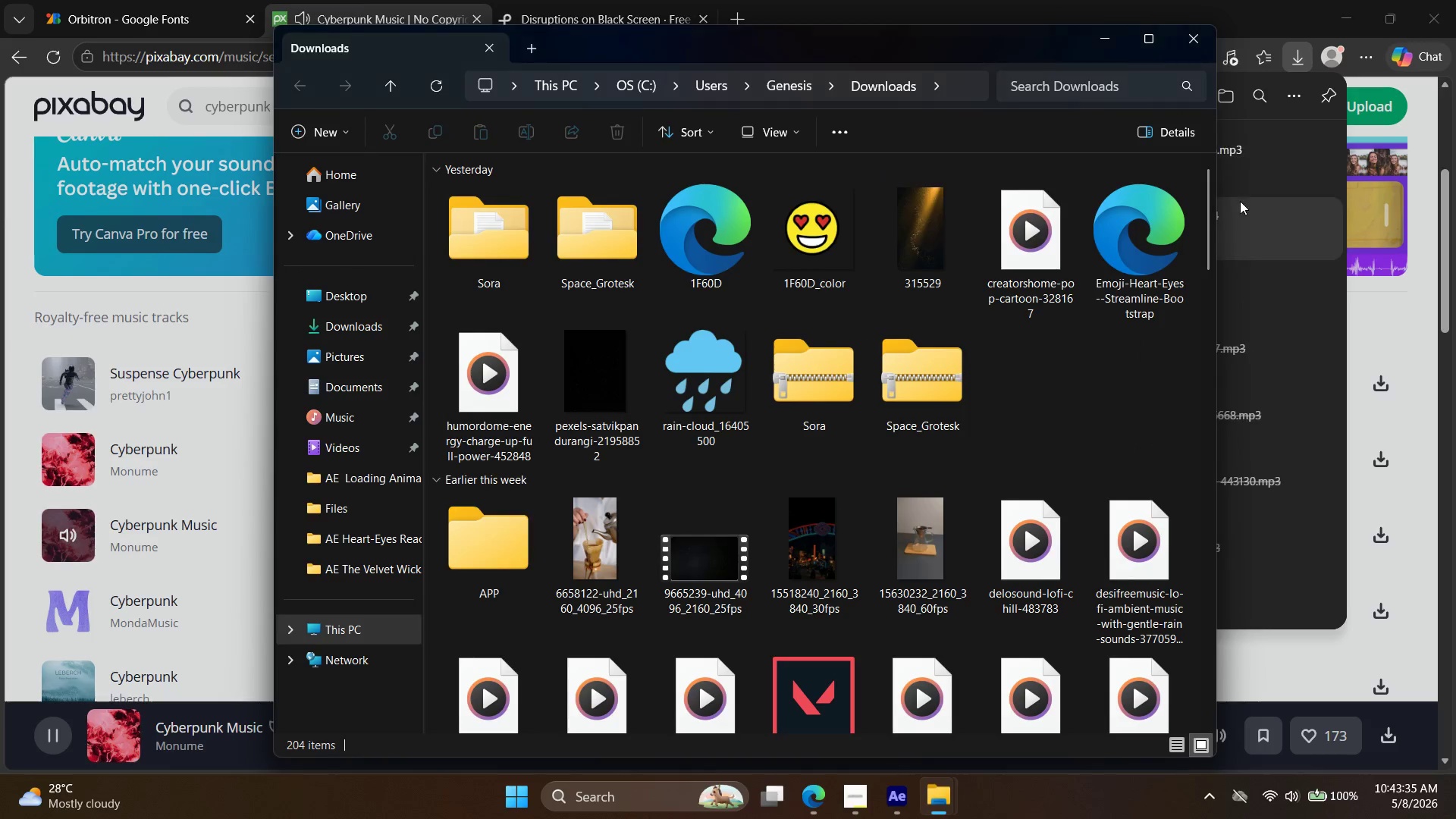 
key(Control+X)
 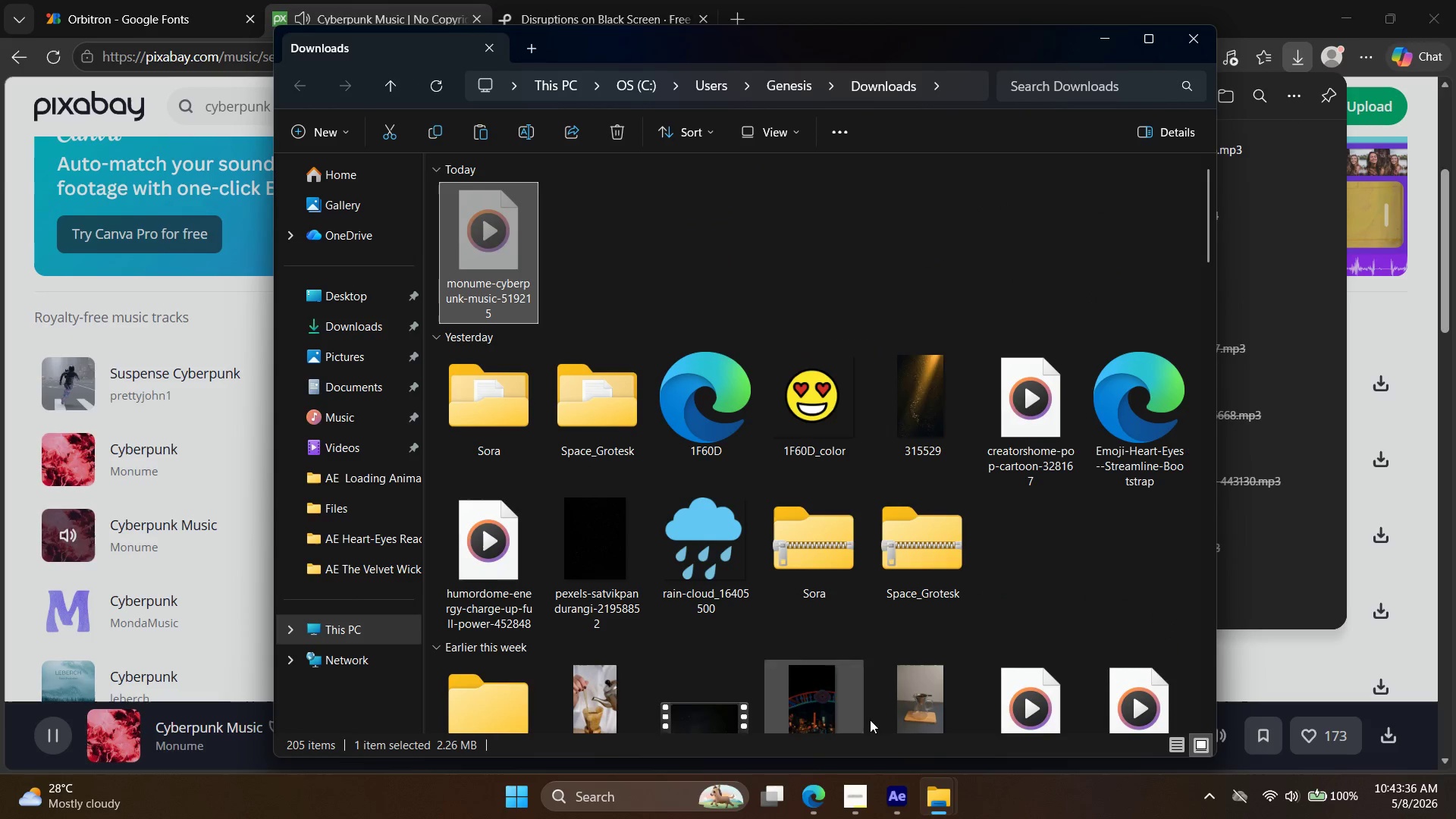 
left_click([1455, 818])
 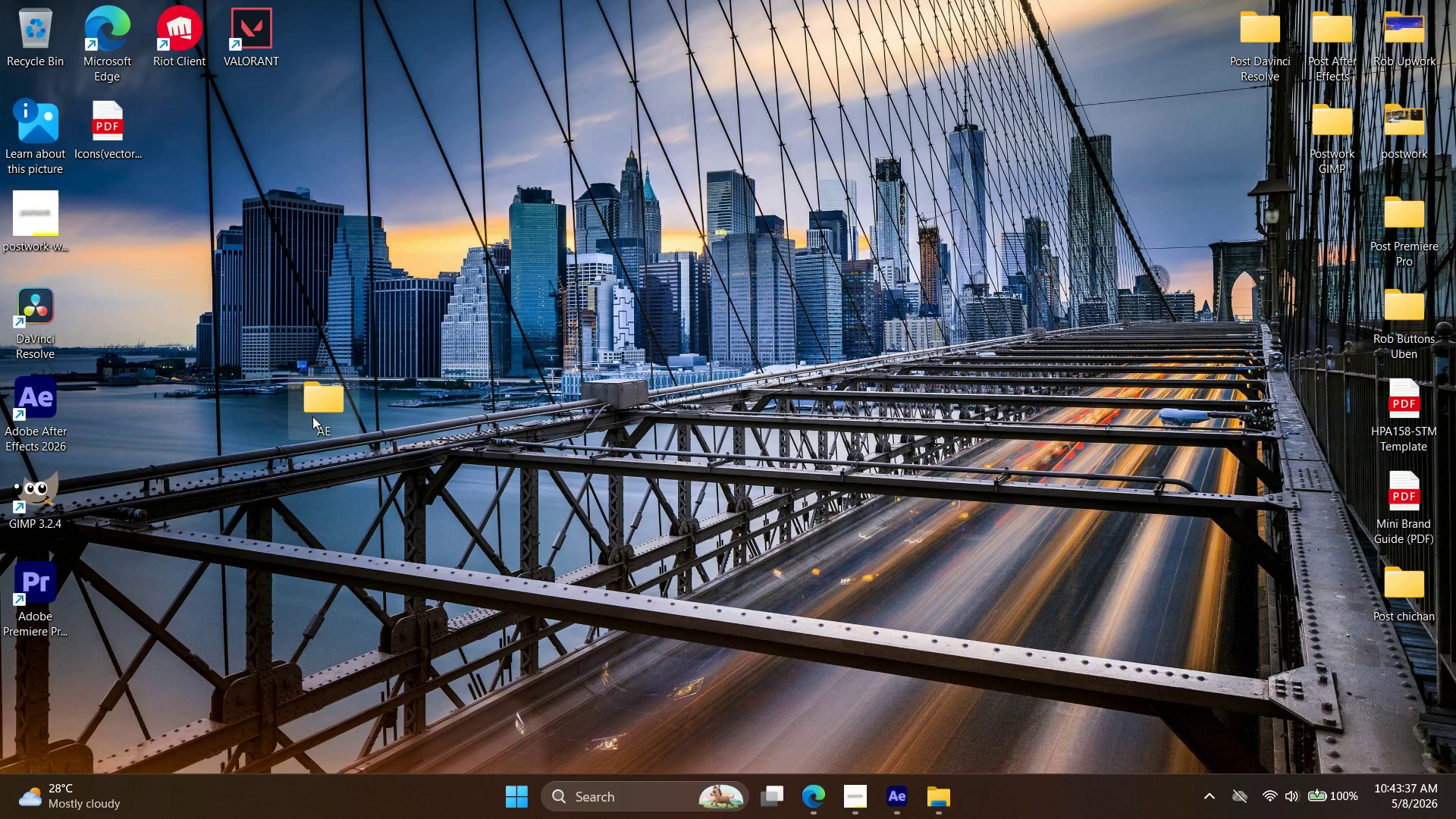 
double_click([307, 412])
 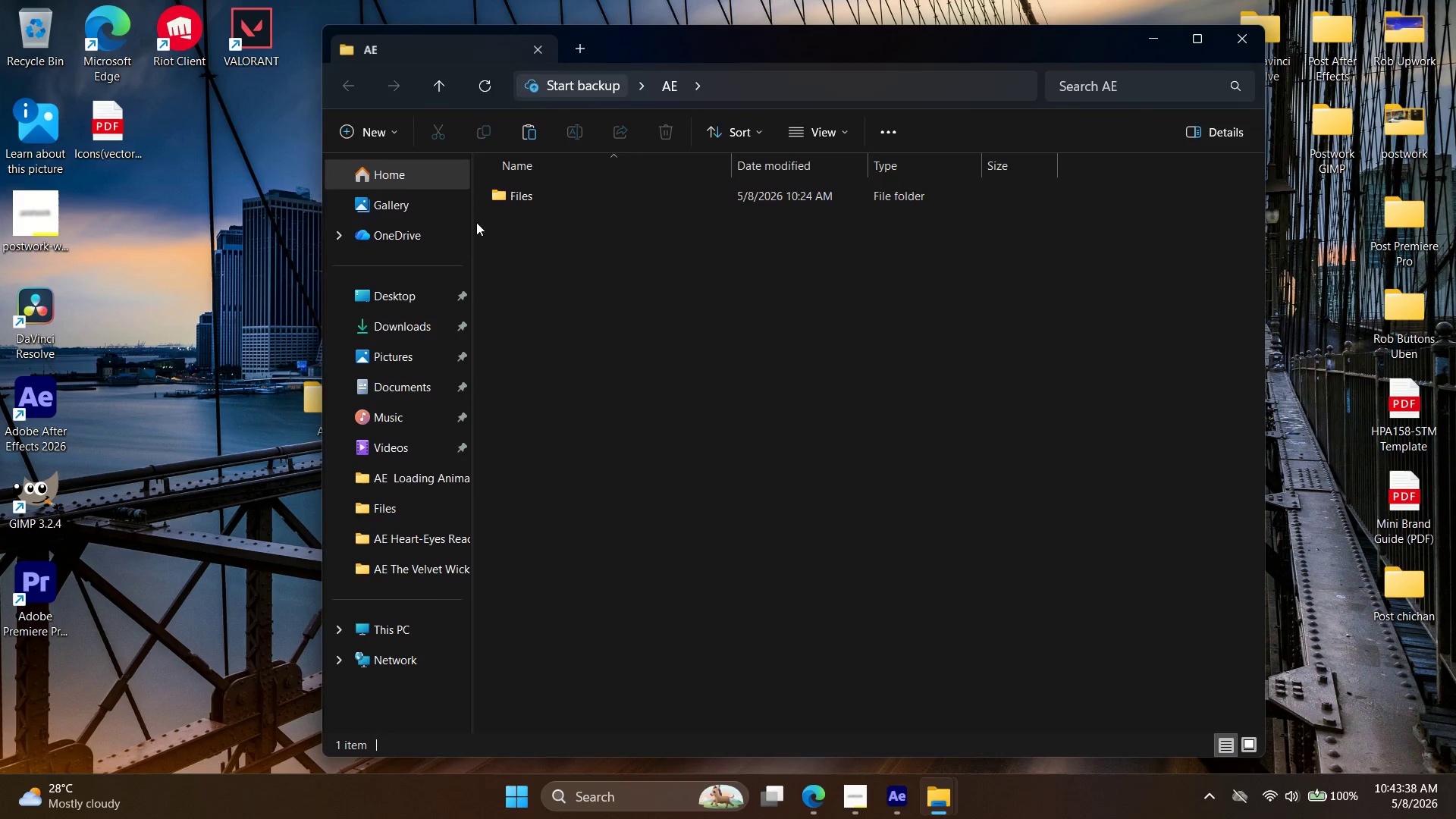 
left_click([535, 197])
 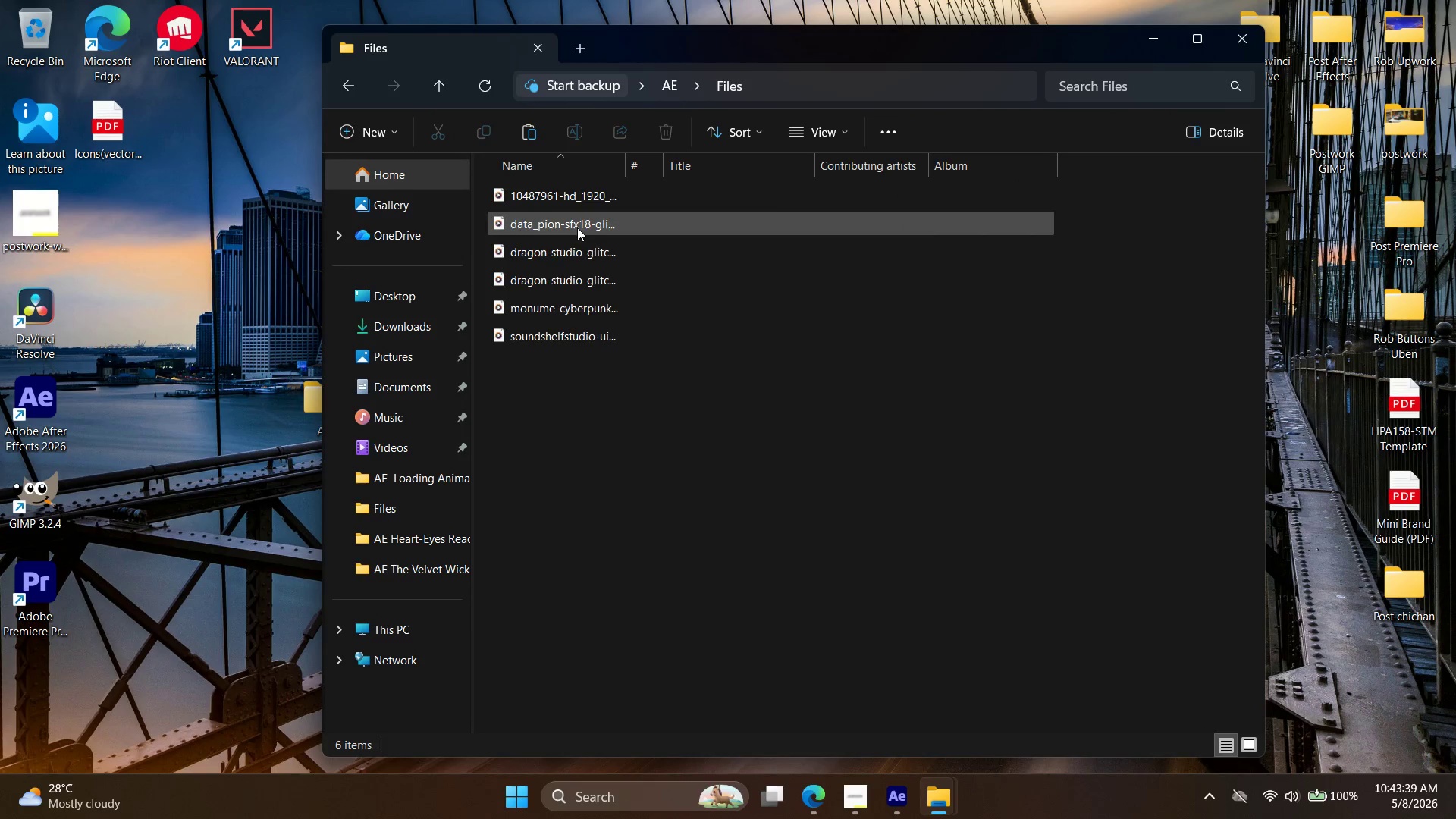 
left_click([651, 449])
 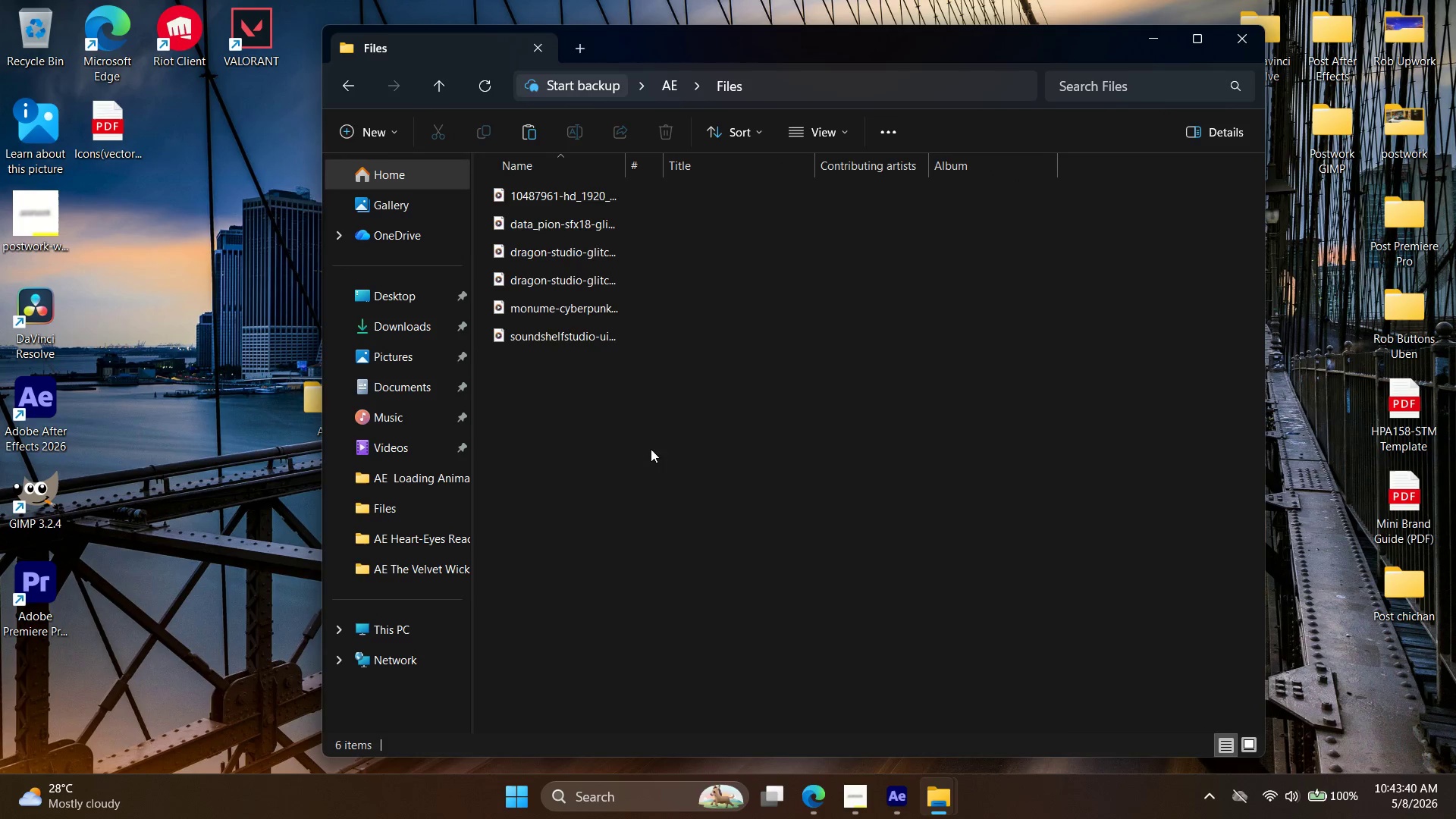 
key(Control+ControlLeft)
 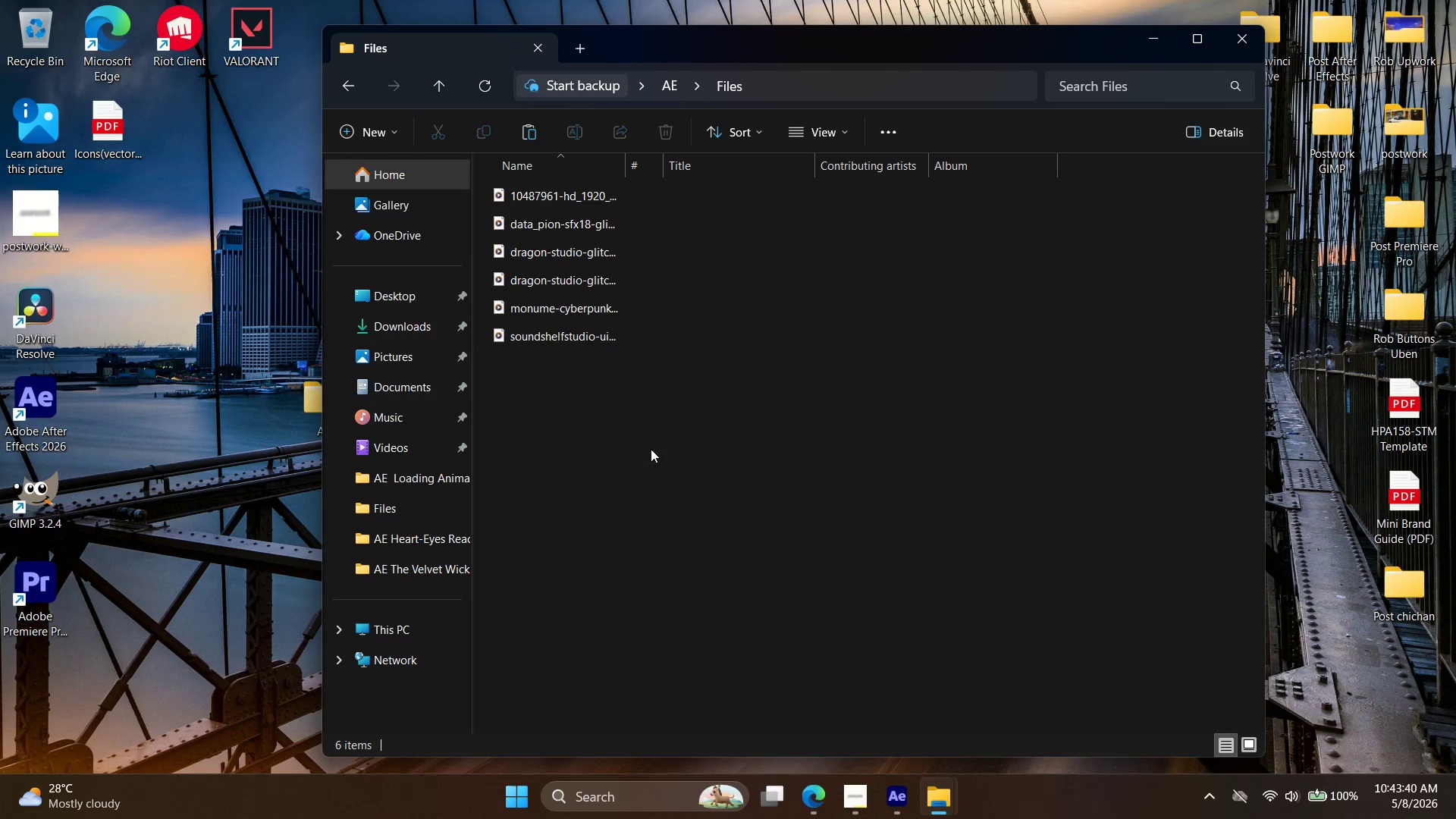 
key(Control+V)
 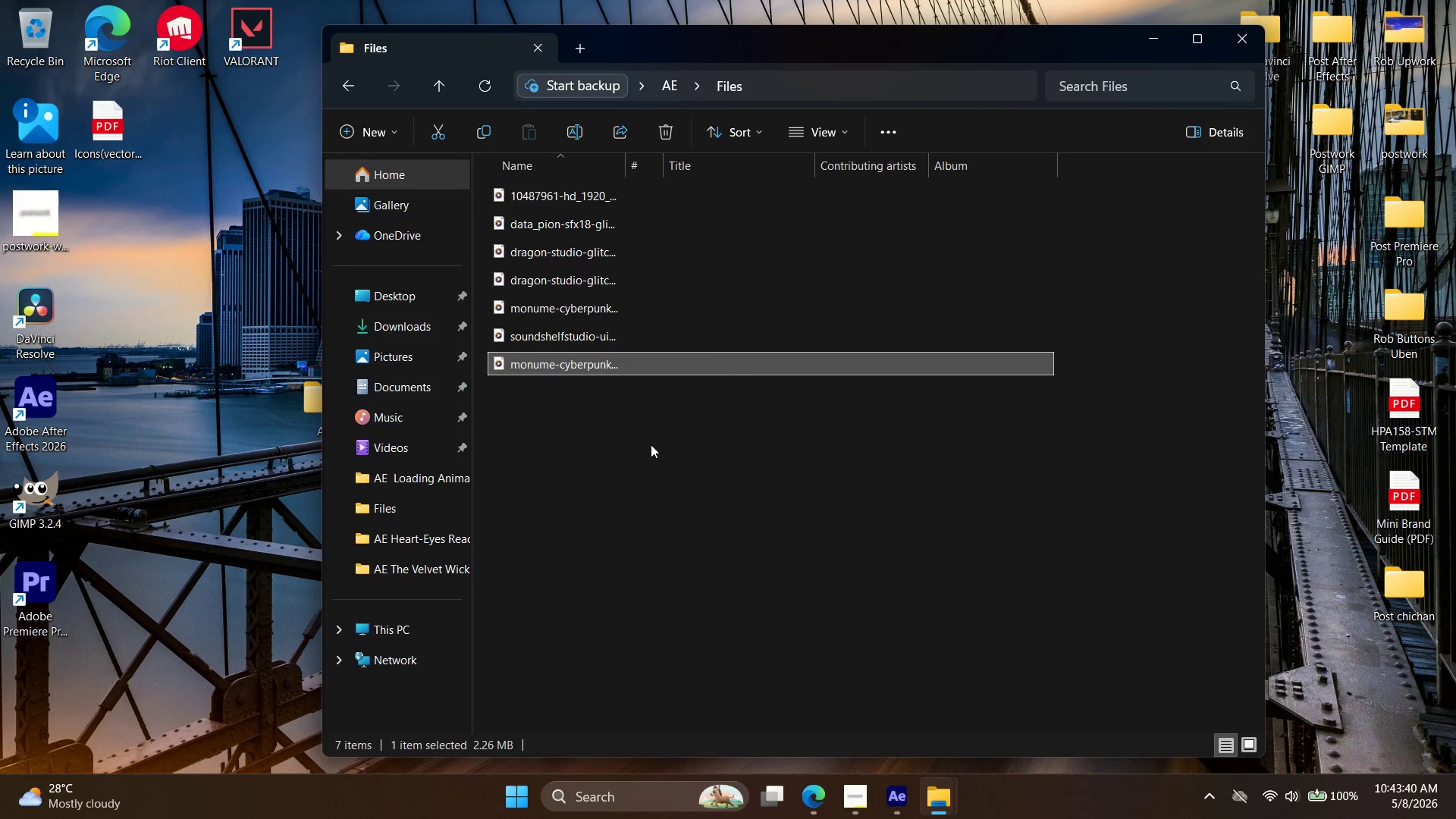 
left_click([651, 444])
 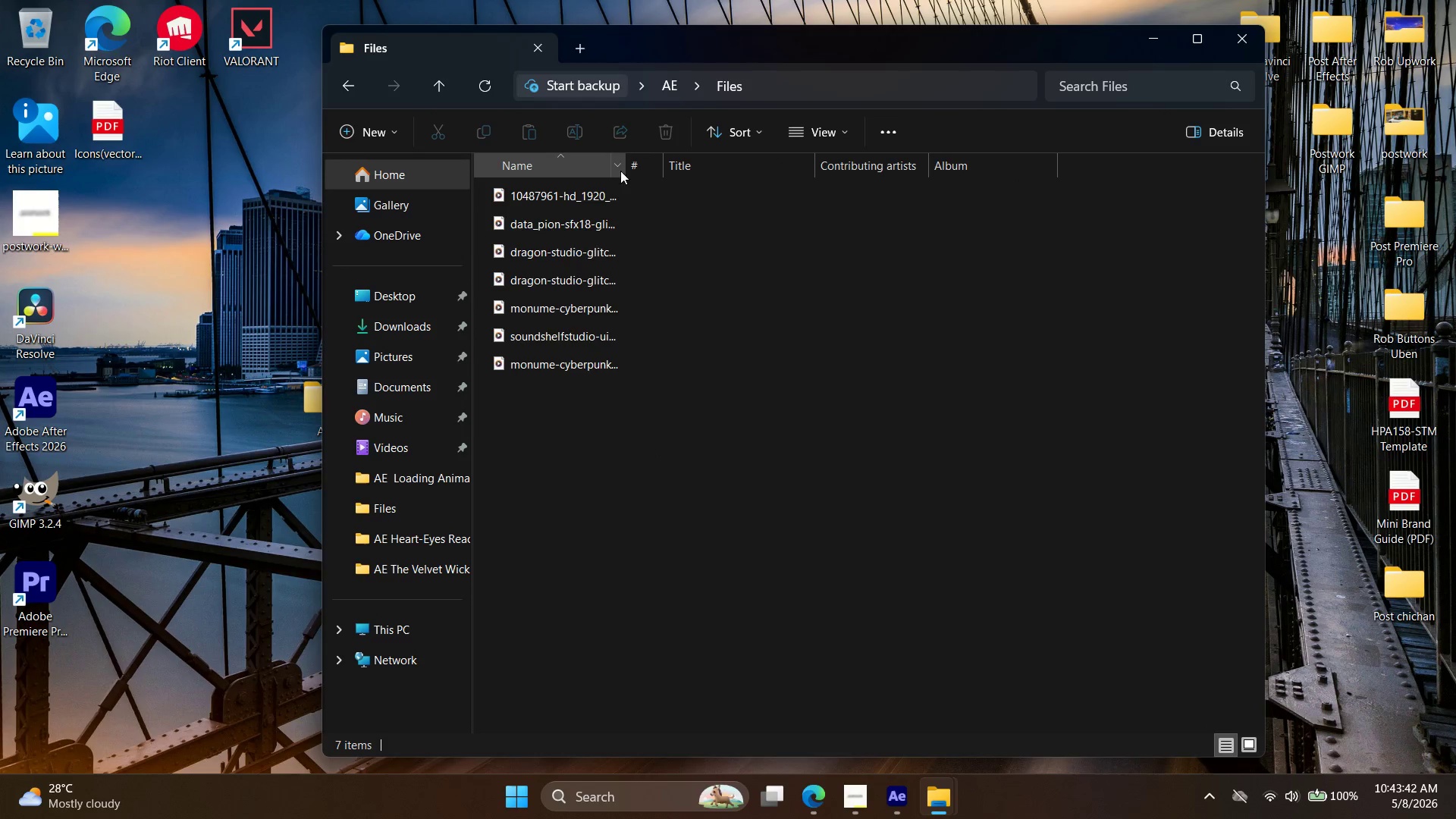 
left_click_drag(start_coordinate=[626, 171], to_coordinate=[811, 174])
 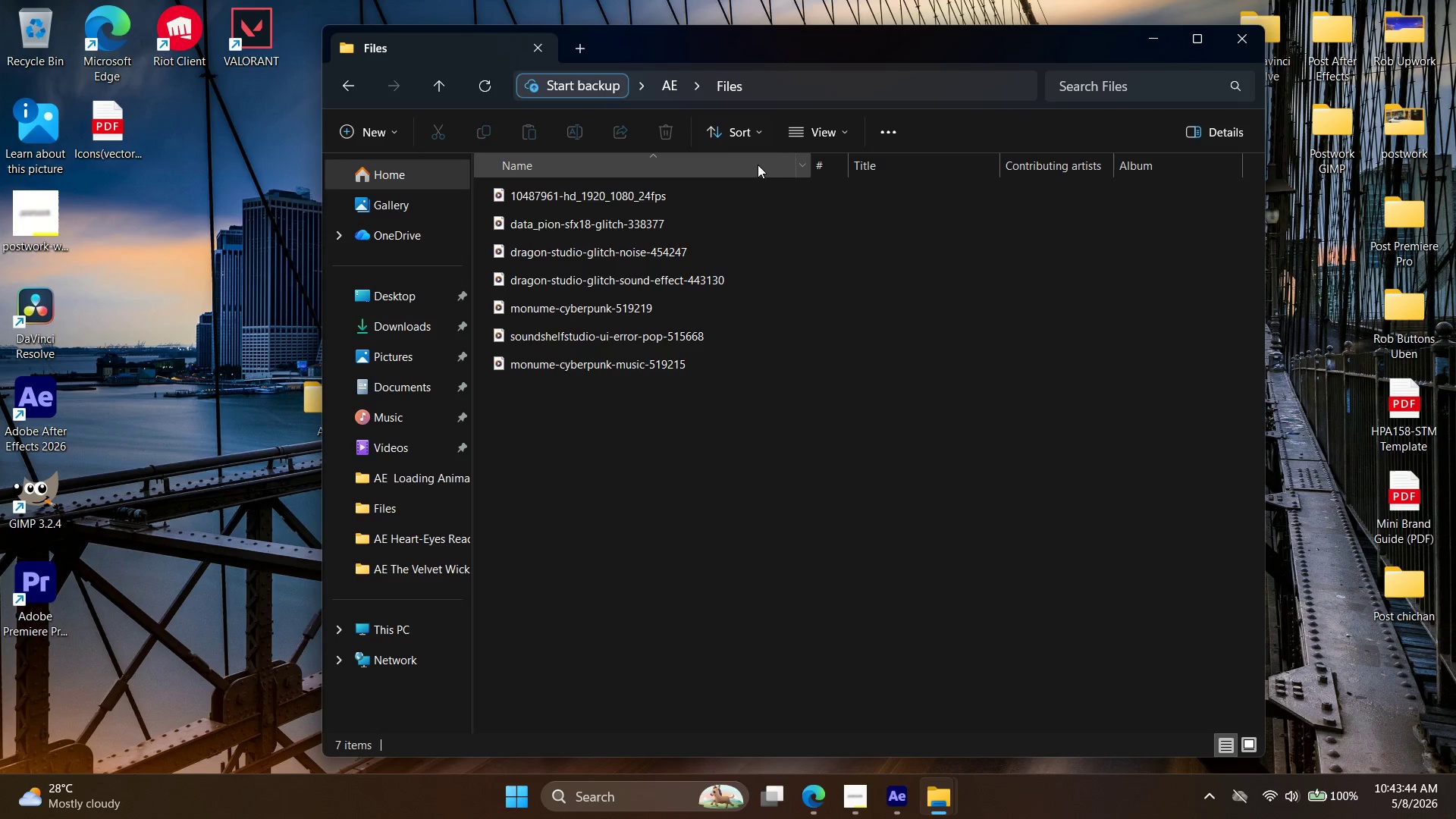 
left_click([806, 135])
 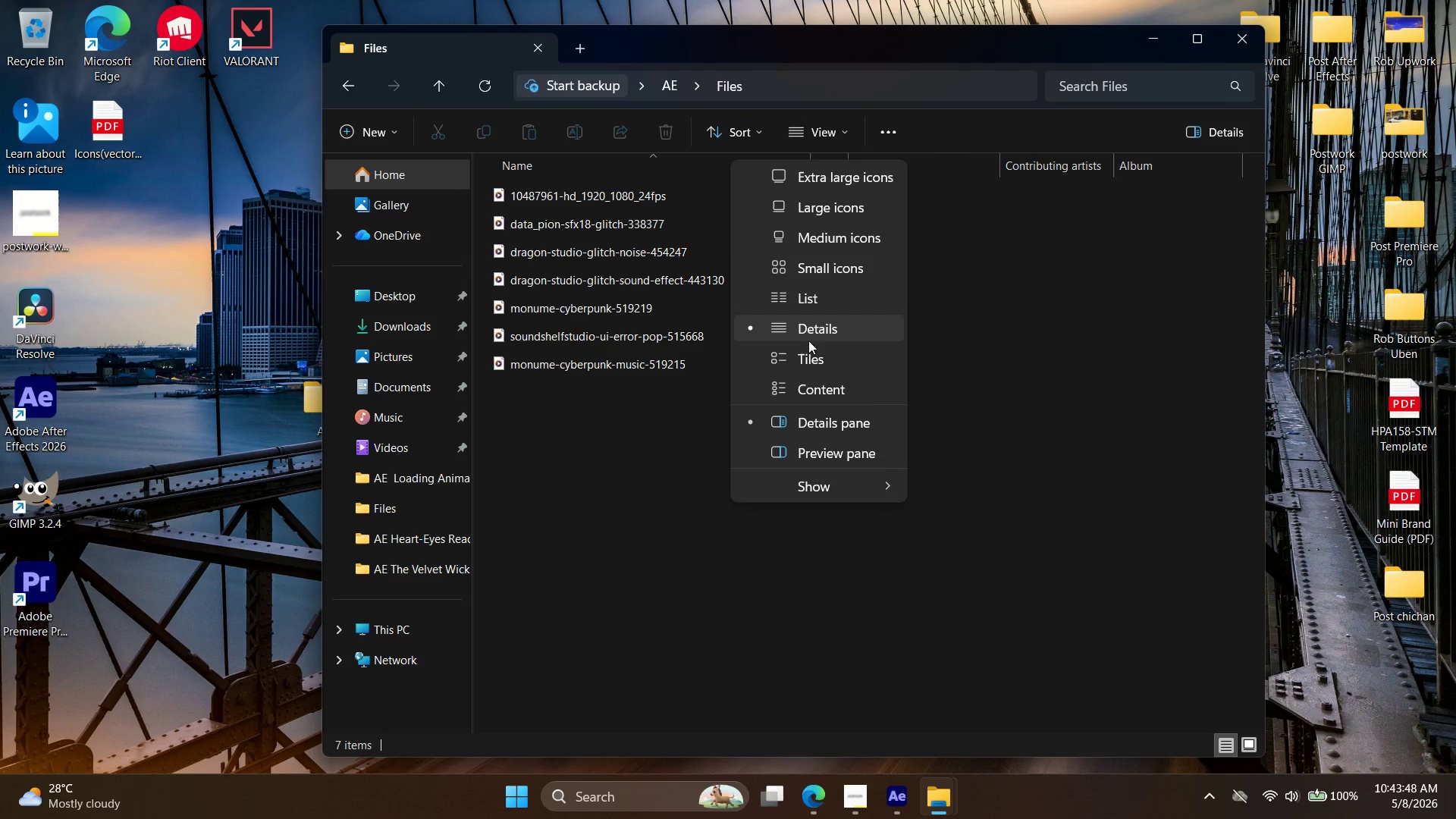 
left_click([814, 320])
 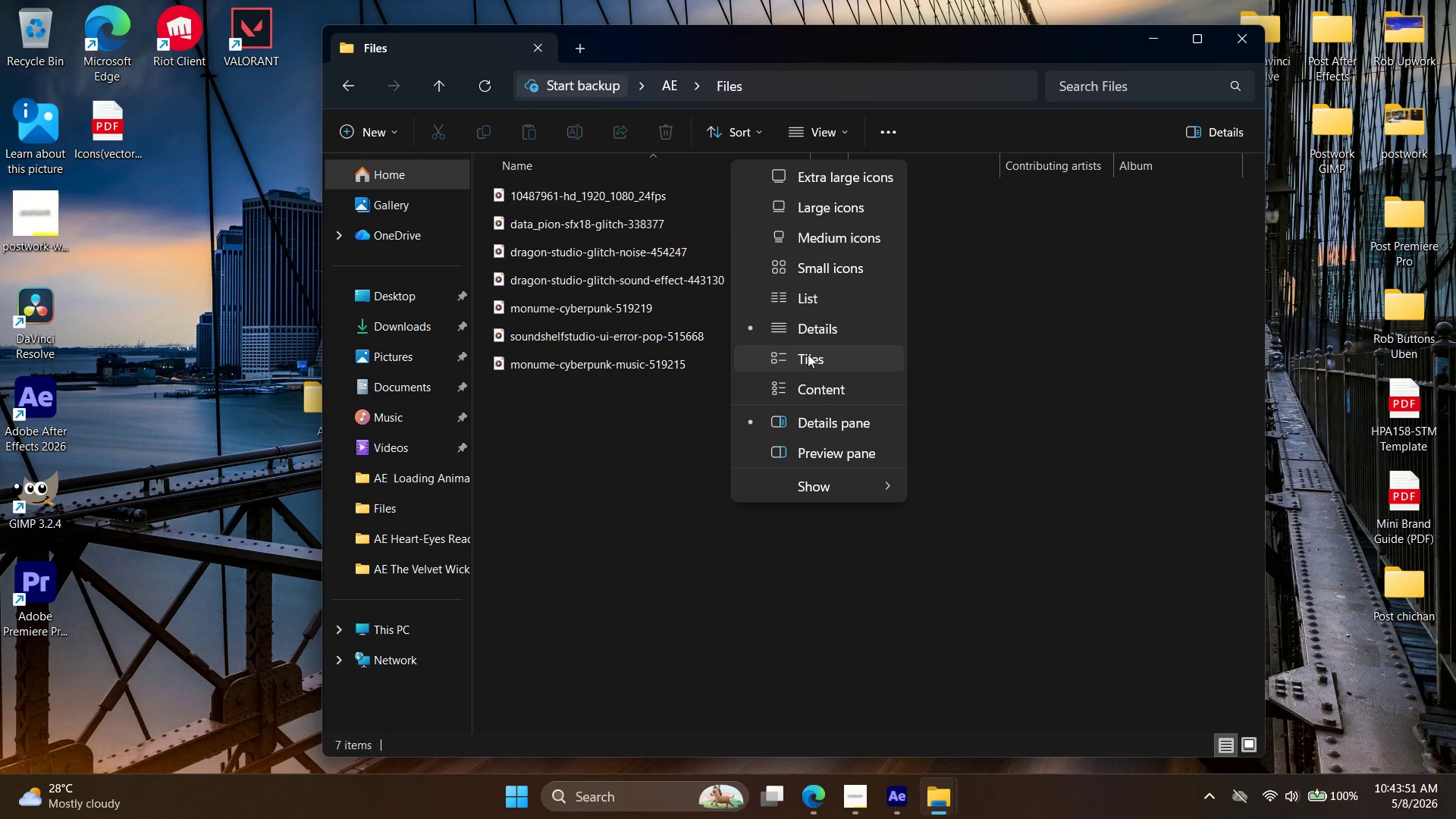 
left_click([829, 388])
 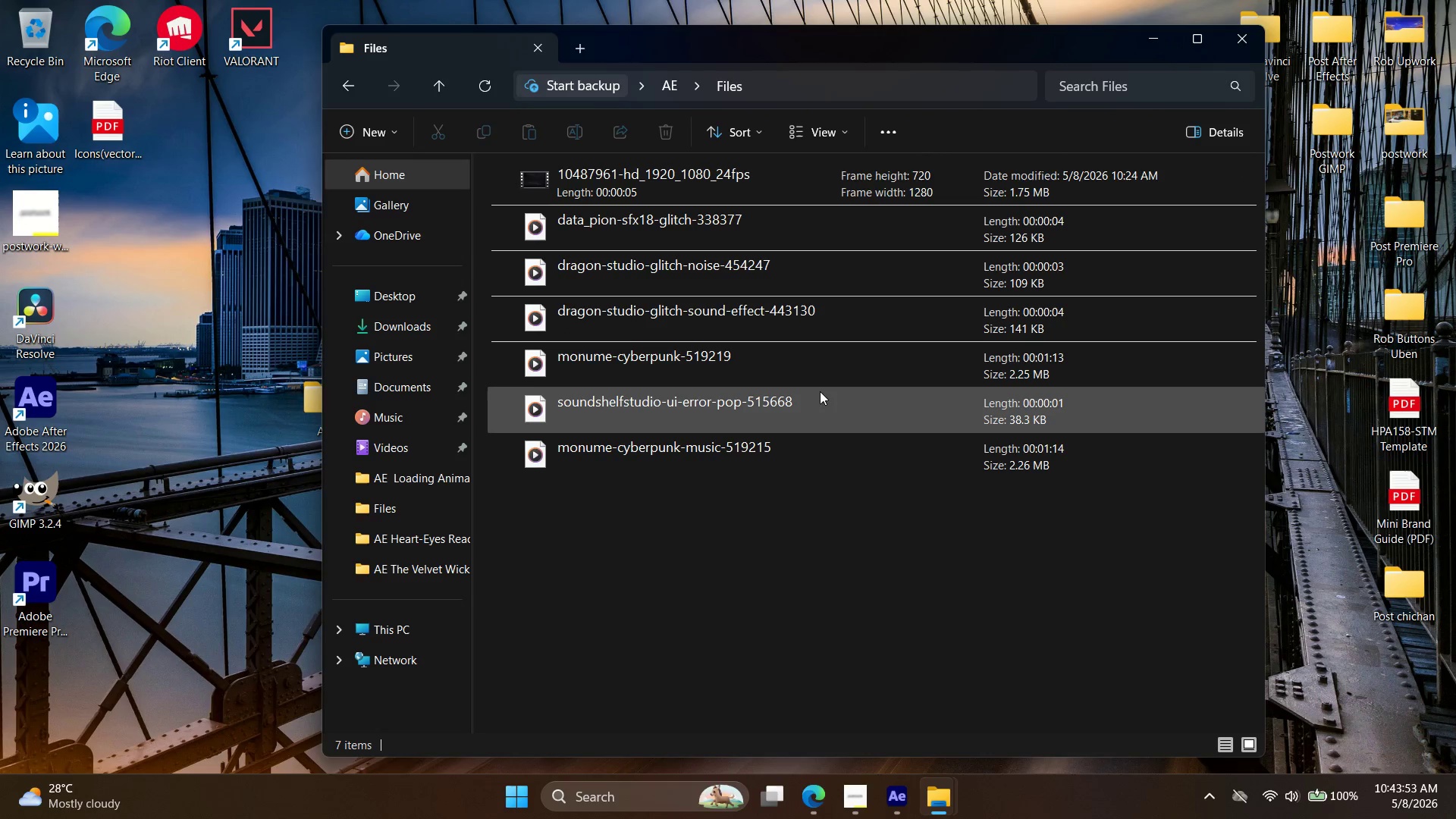 
left_click([832, 537])
 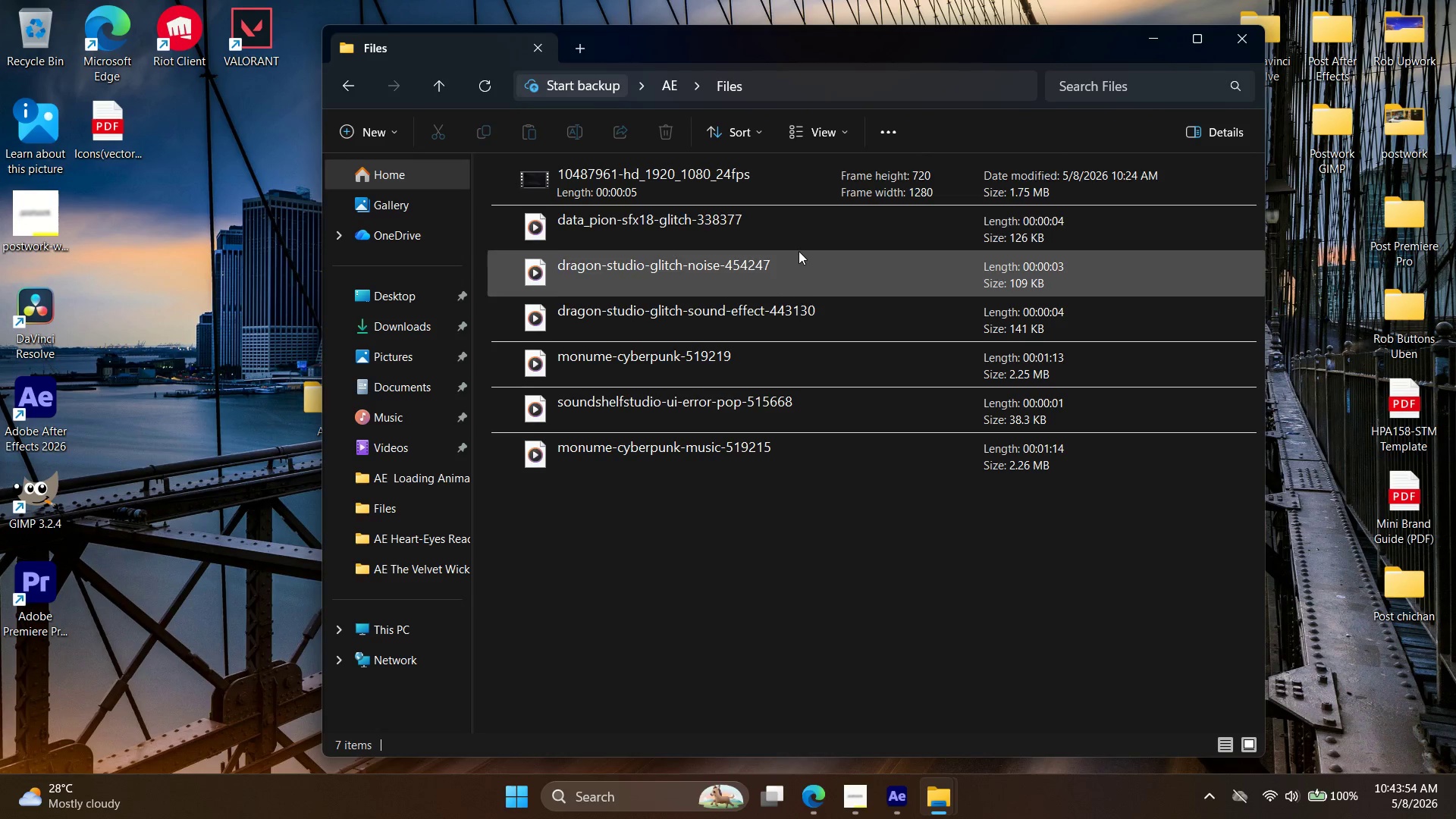 
left_click([799, 232])
 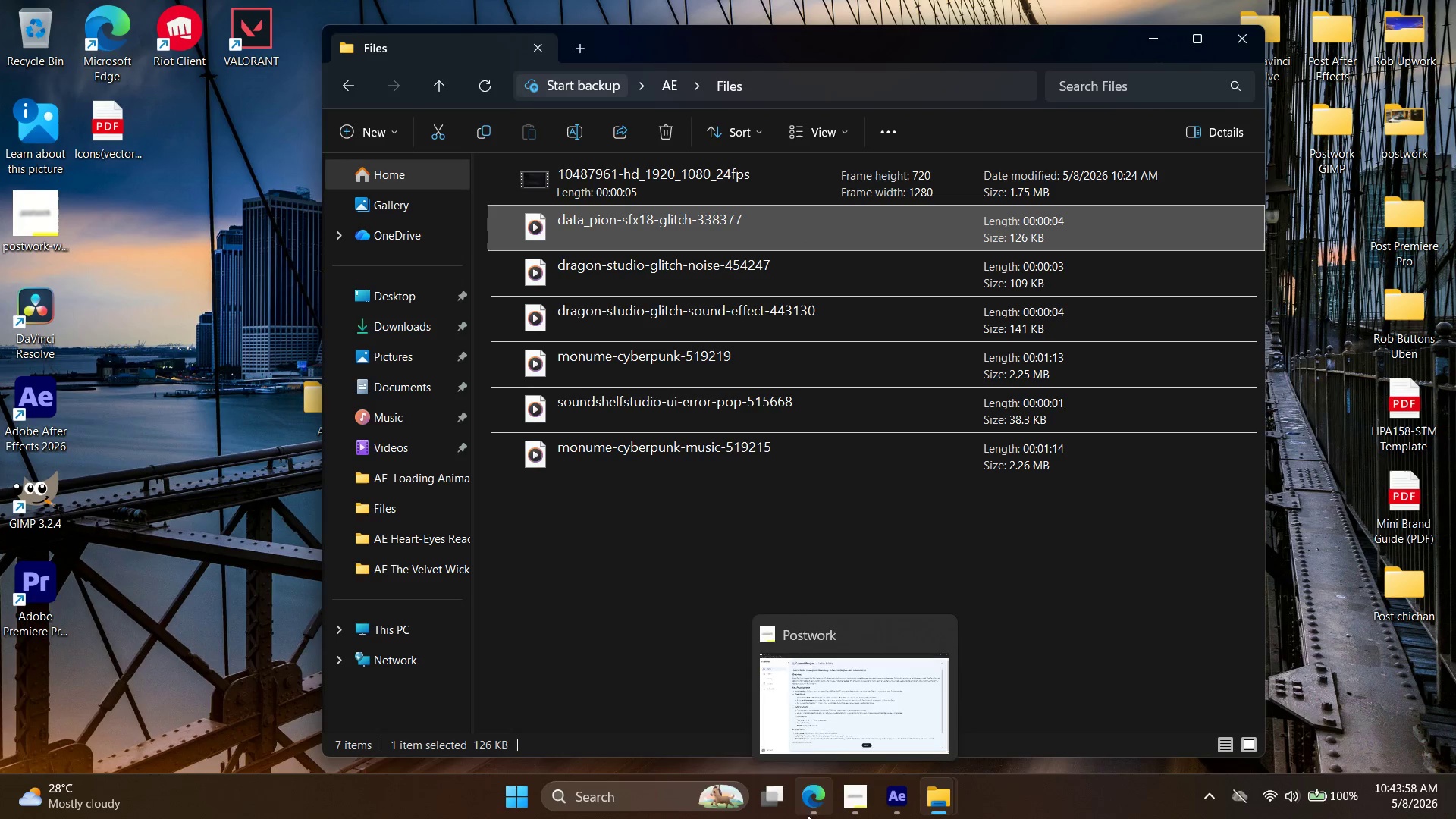 
left_click([825, 802])
 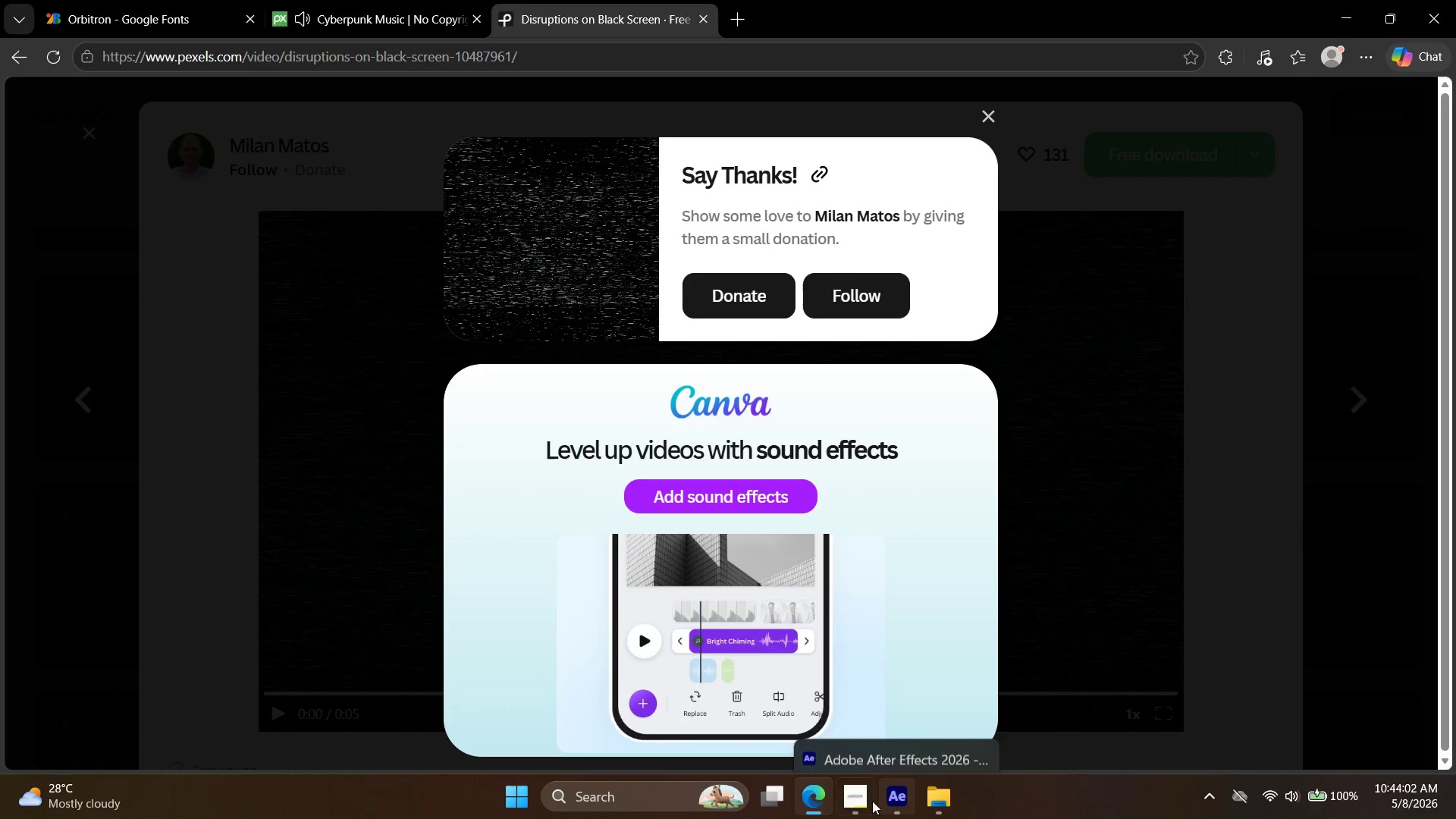 
left_click([391, 0])
 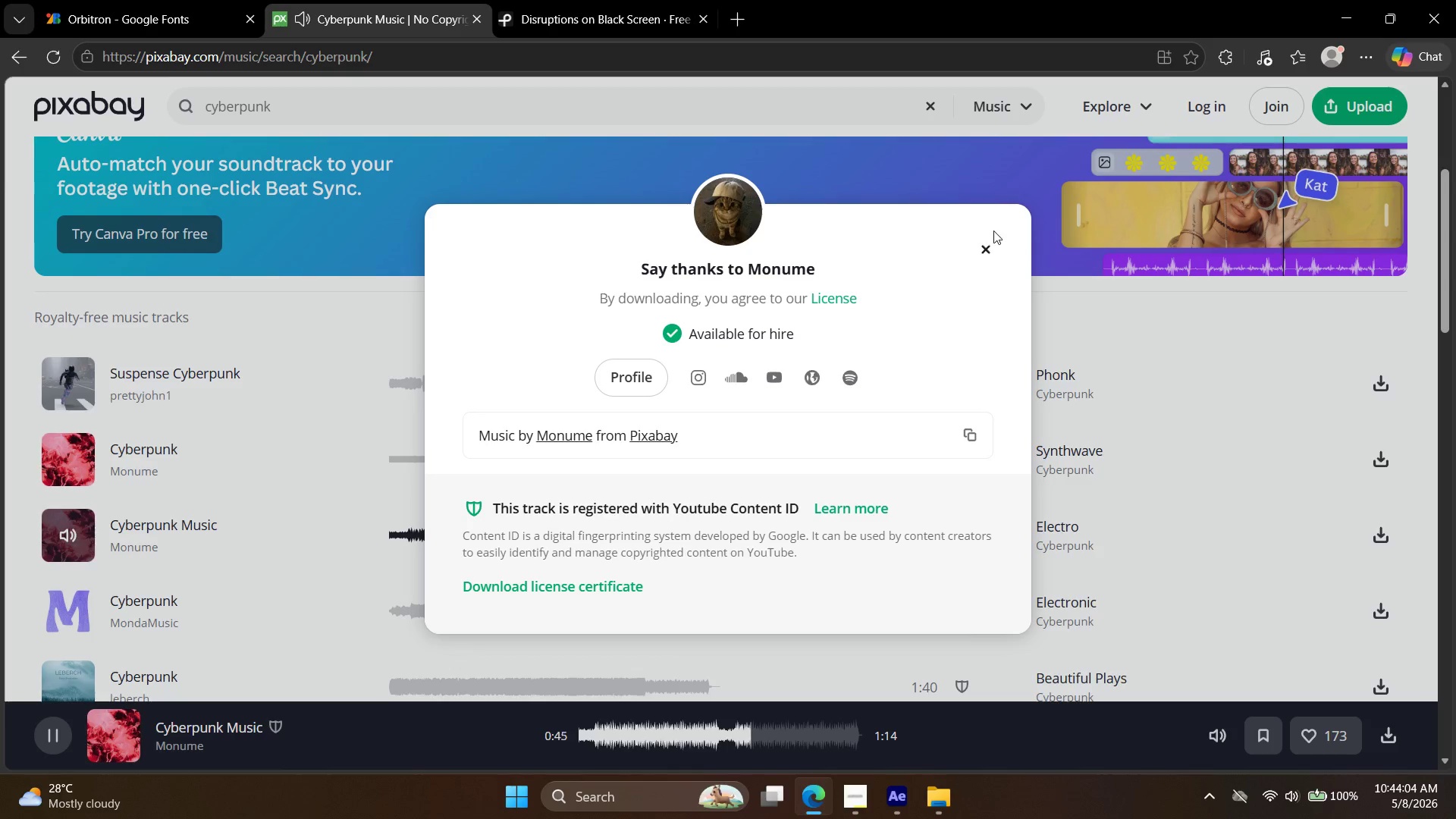 
left_click([987, 243])
 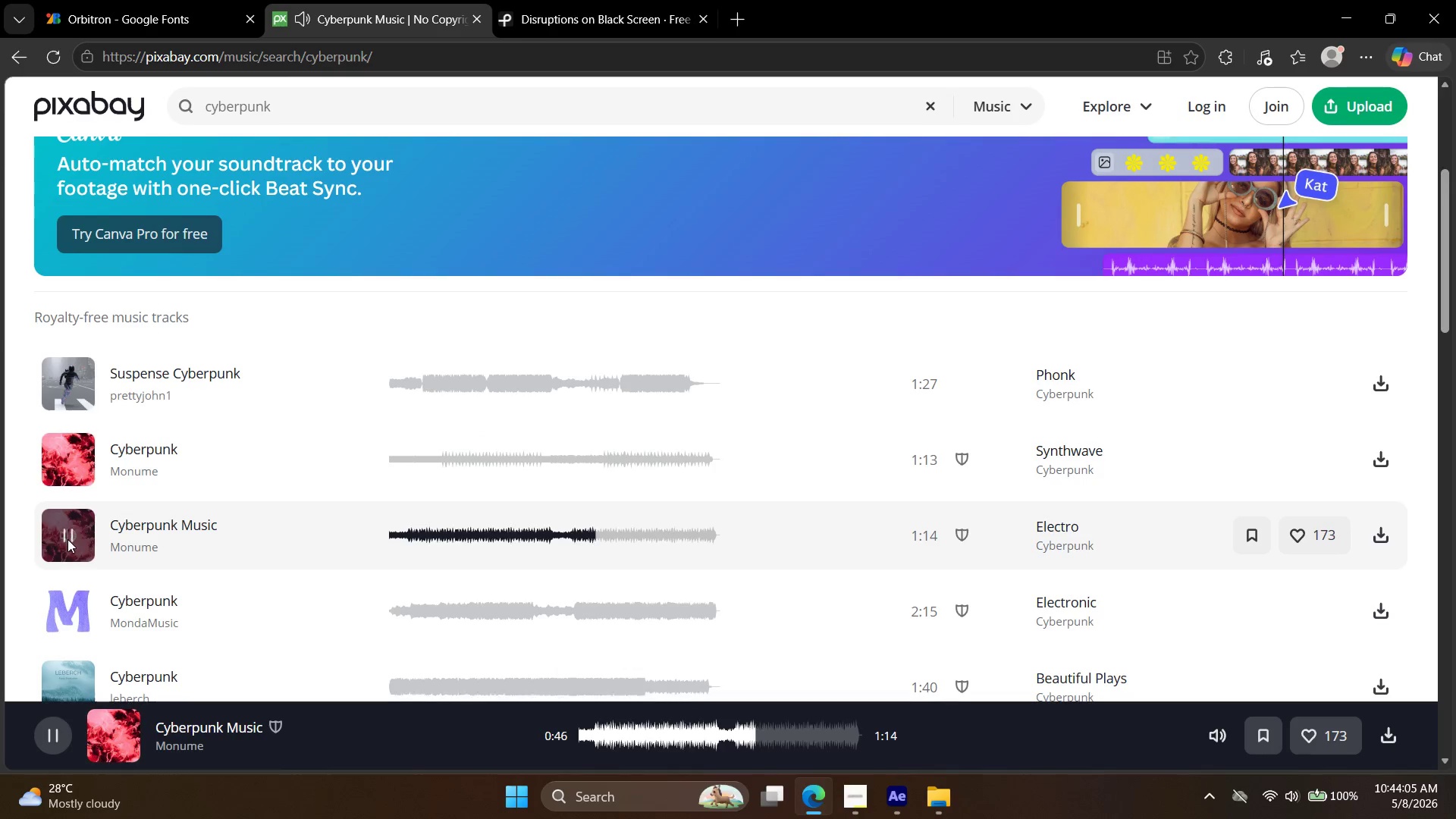 
left_click([67, 539])
 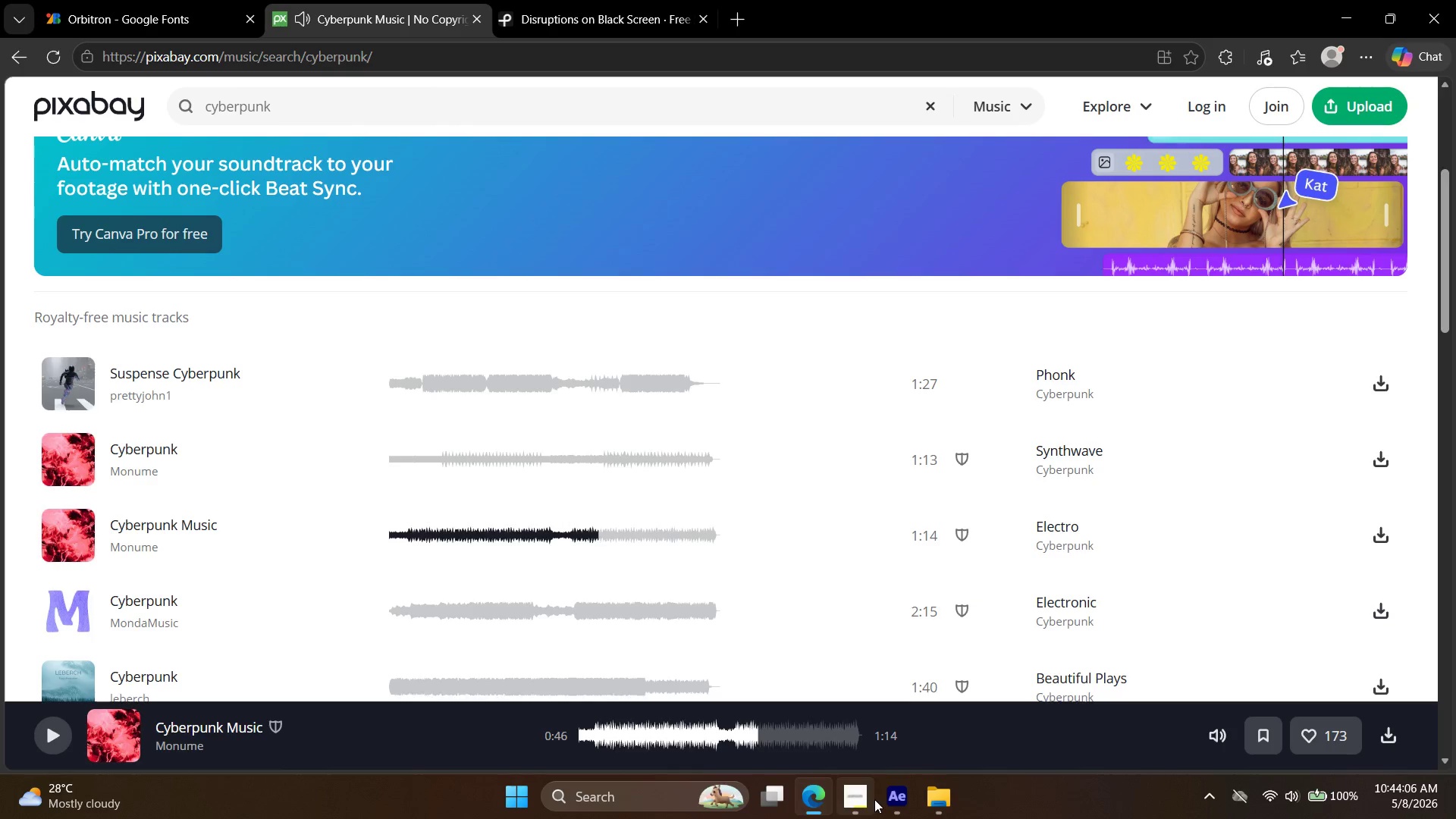 
left_click([846, 800])